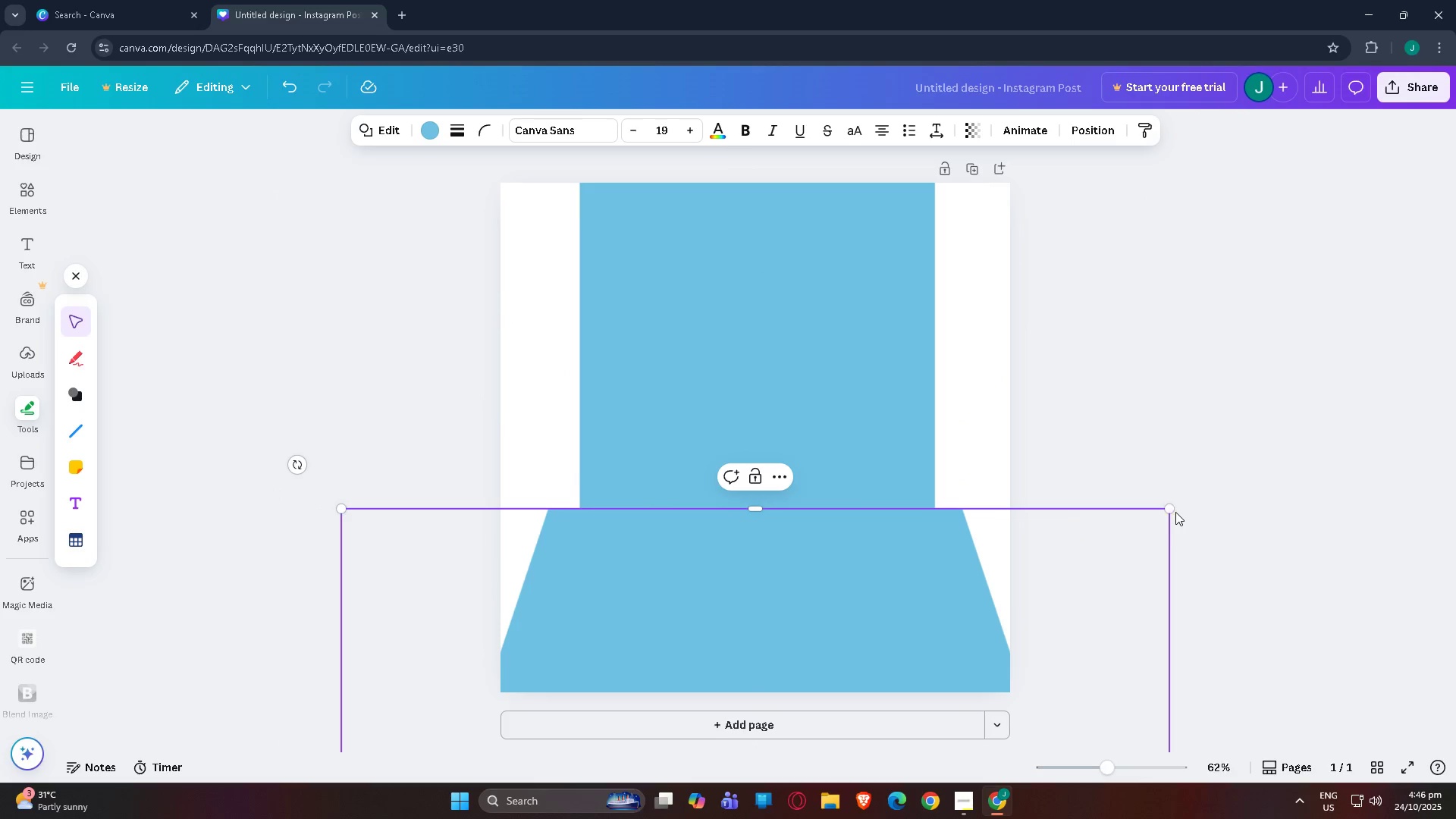 
left_click_drag(start_coordinate=[1171, 510], to_coordinate=[1146, 517])
 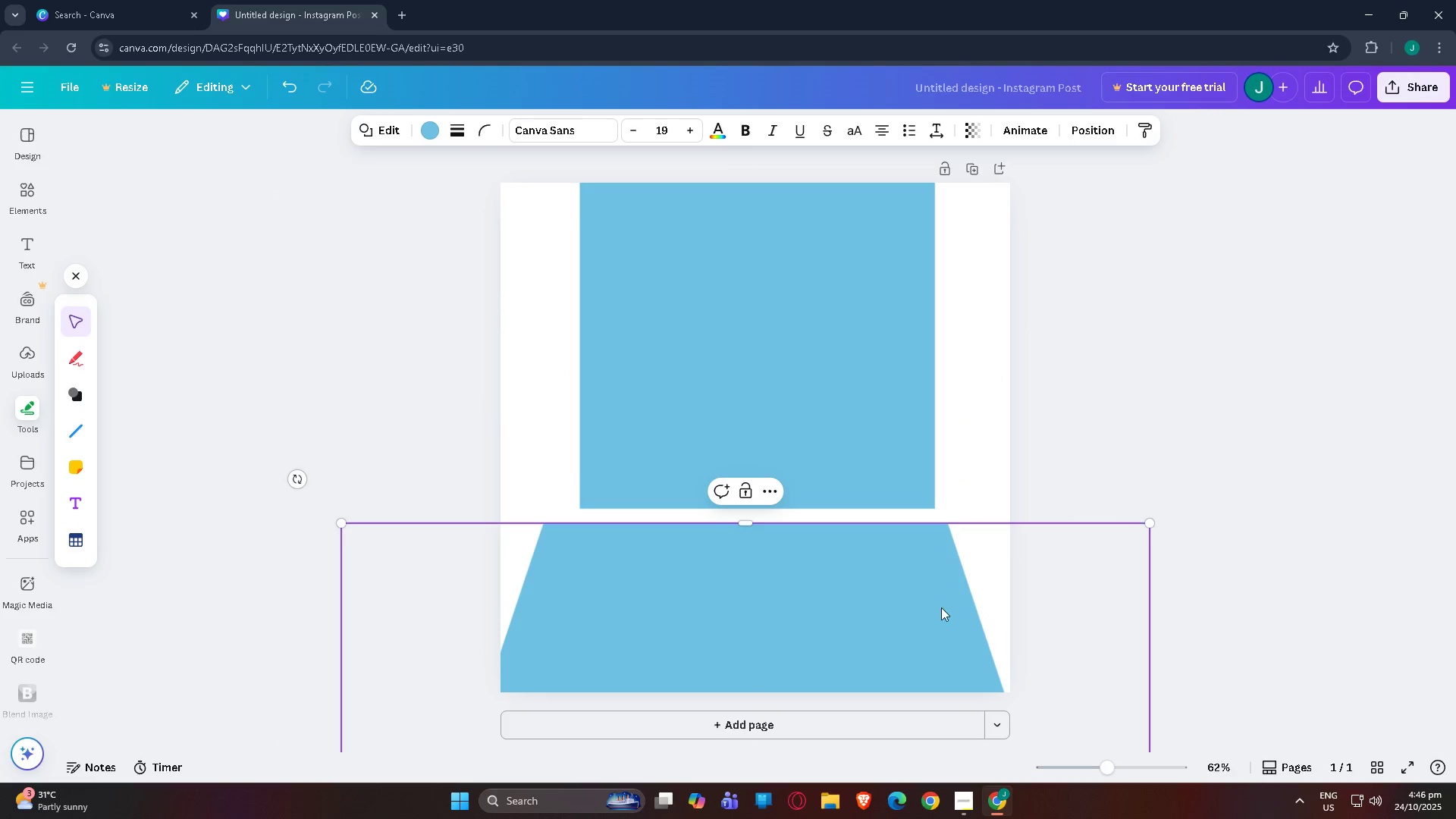 
left_click_drag(start_coordinate=[937, 609], to_coordinate=[951, 595])
 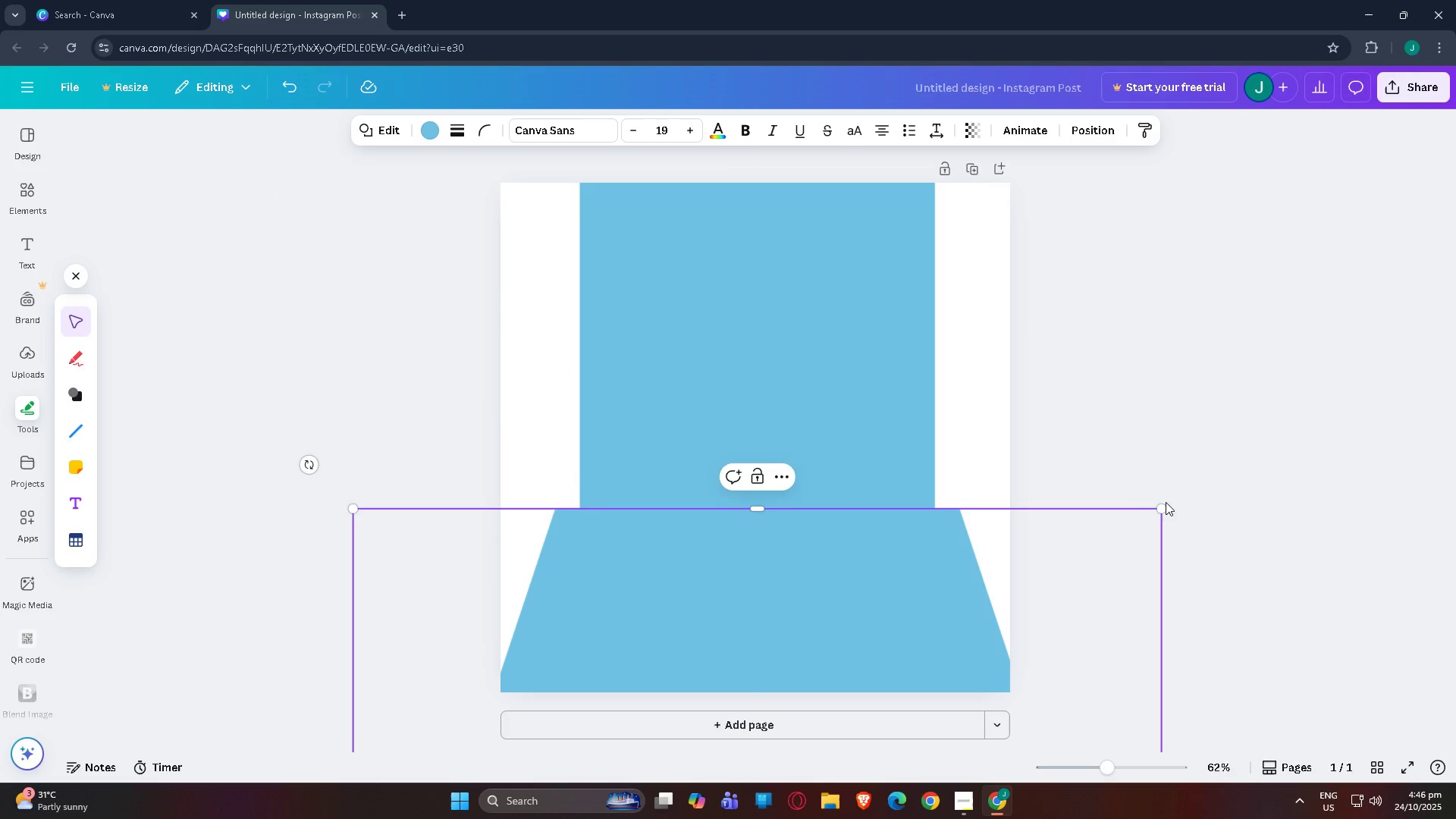 
left_click_drag(start_coordinate=[1164, 510], to_coordinate=[1147, 518])
 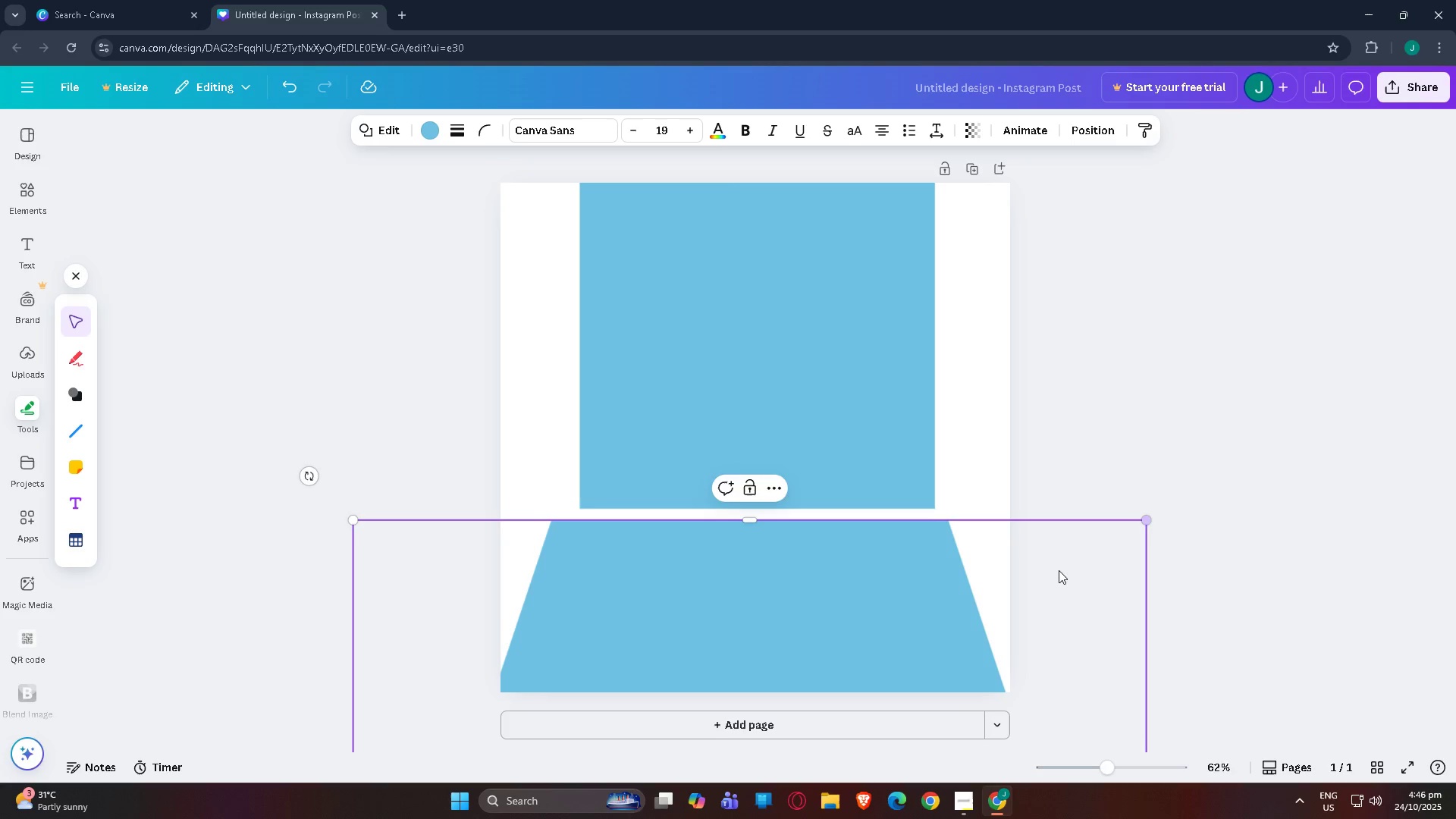 
left_click_drag(start_coordinate=[1056, 571], to_coordinate=[1062, 560])
 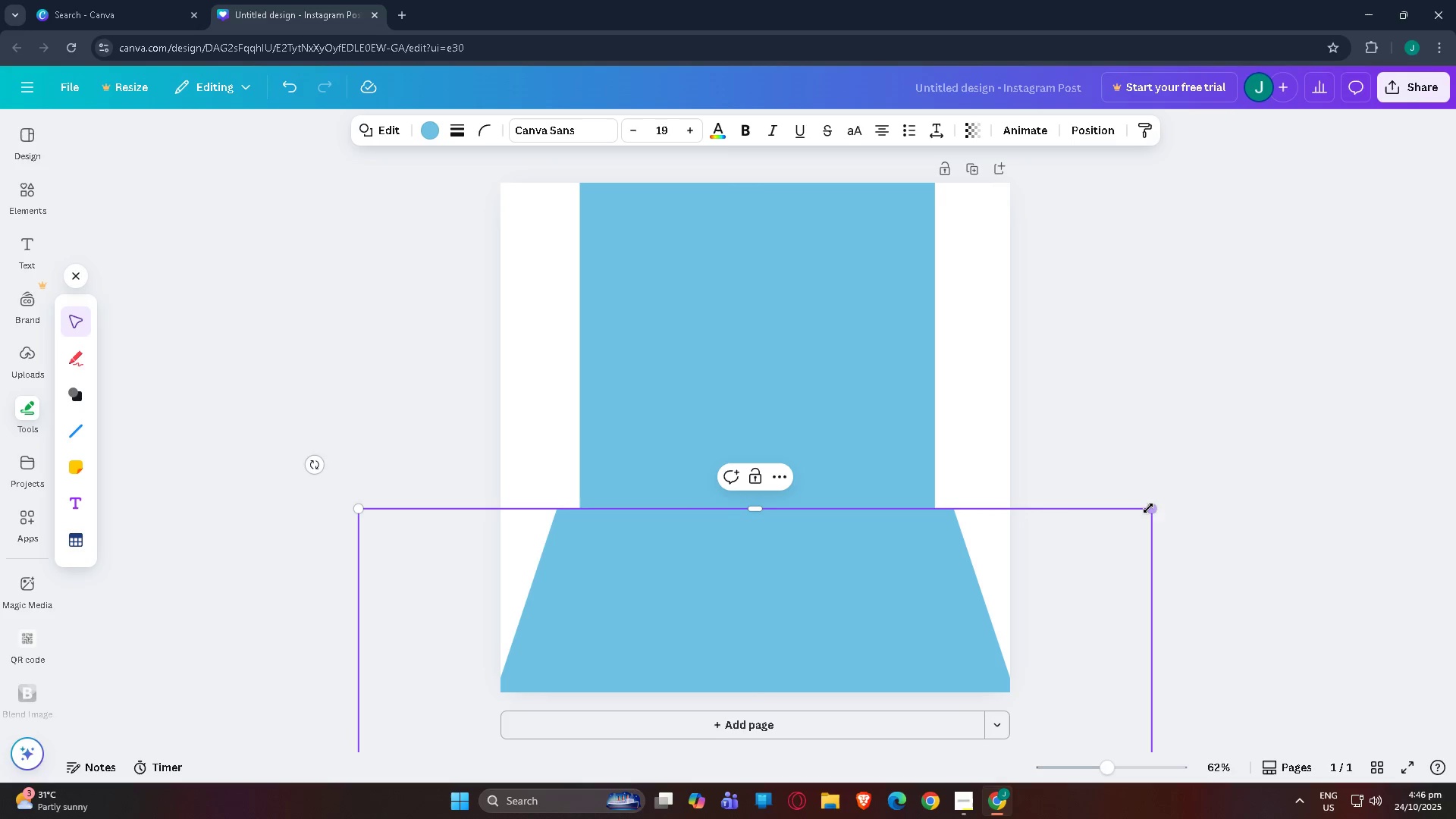 
left_click_drag(start_coordinate=[1148, 508], to_coordinate=[1131, 516])
 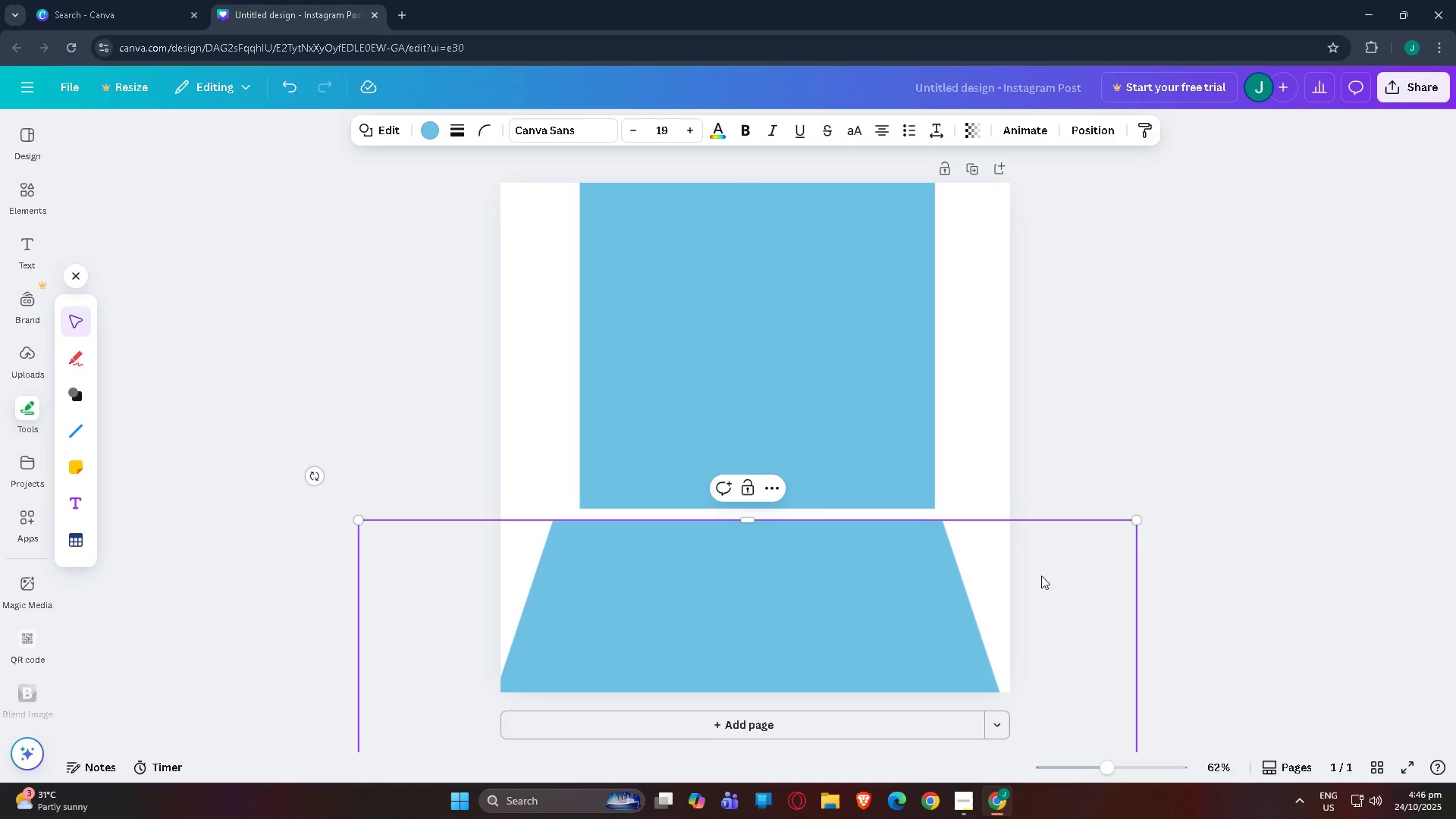 
left_click_drag(start_coordinate=[1041, 576], to_coordinate=[1049, 564])
 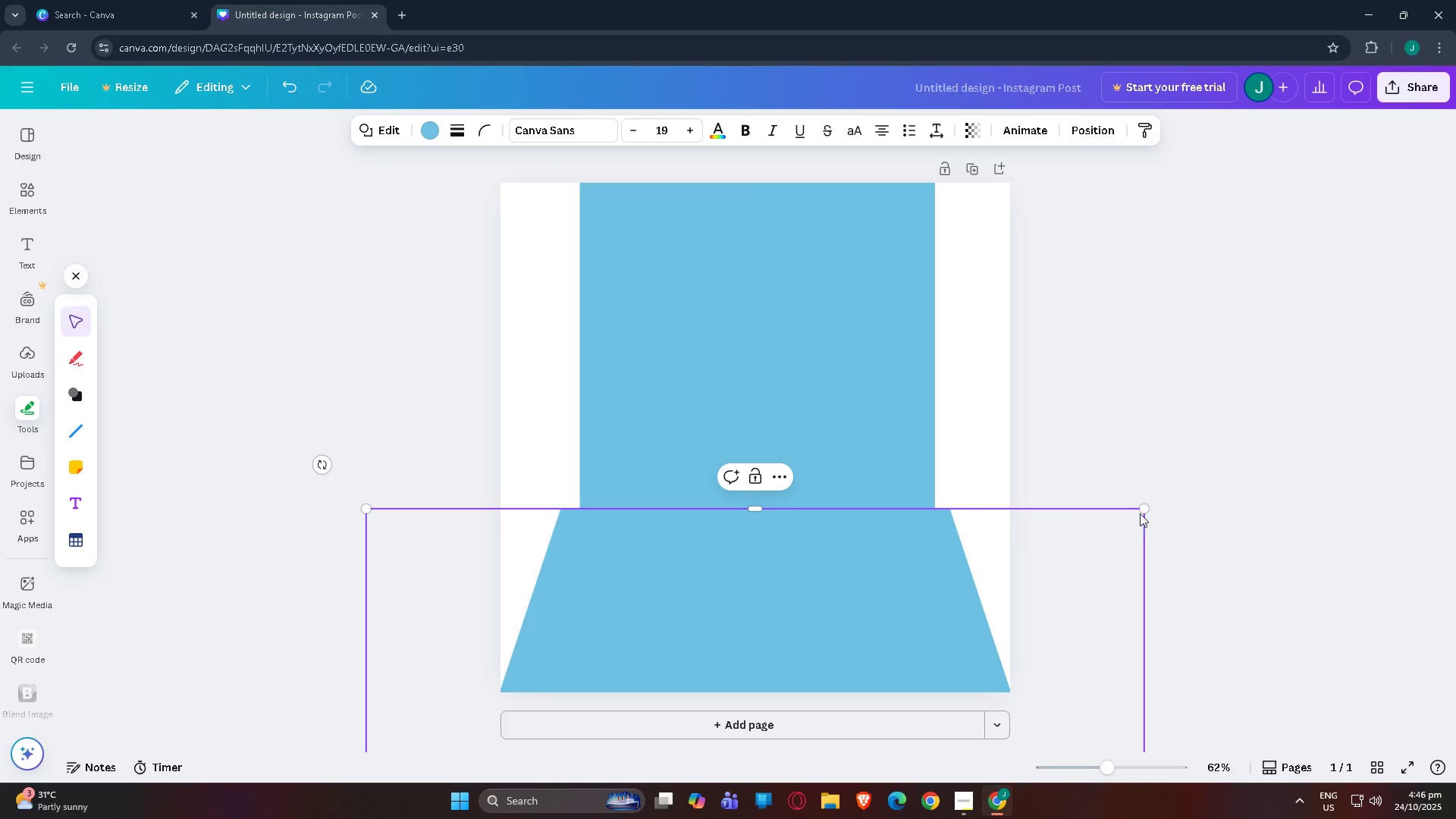 
left_click_drag(start_coordinate=[1142, 511], to_coordinate=[1125, 516])
 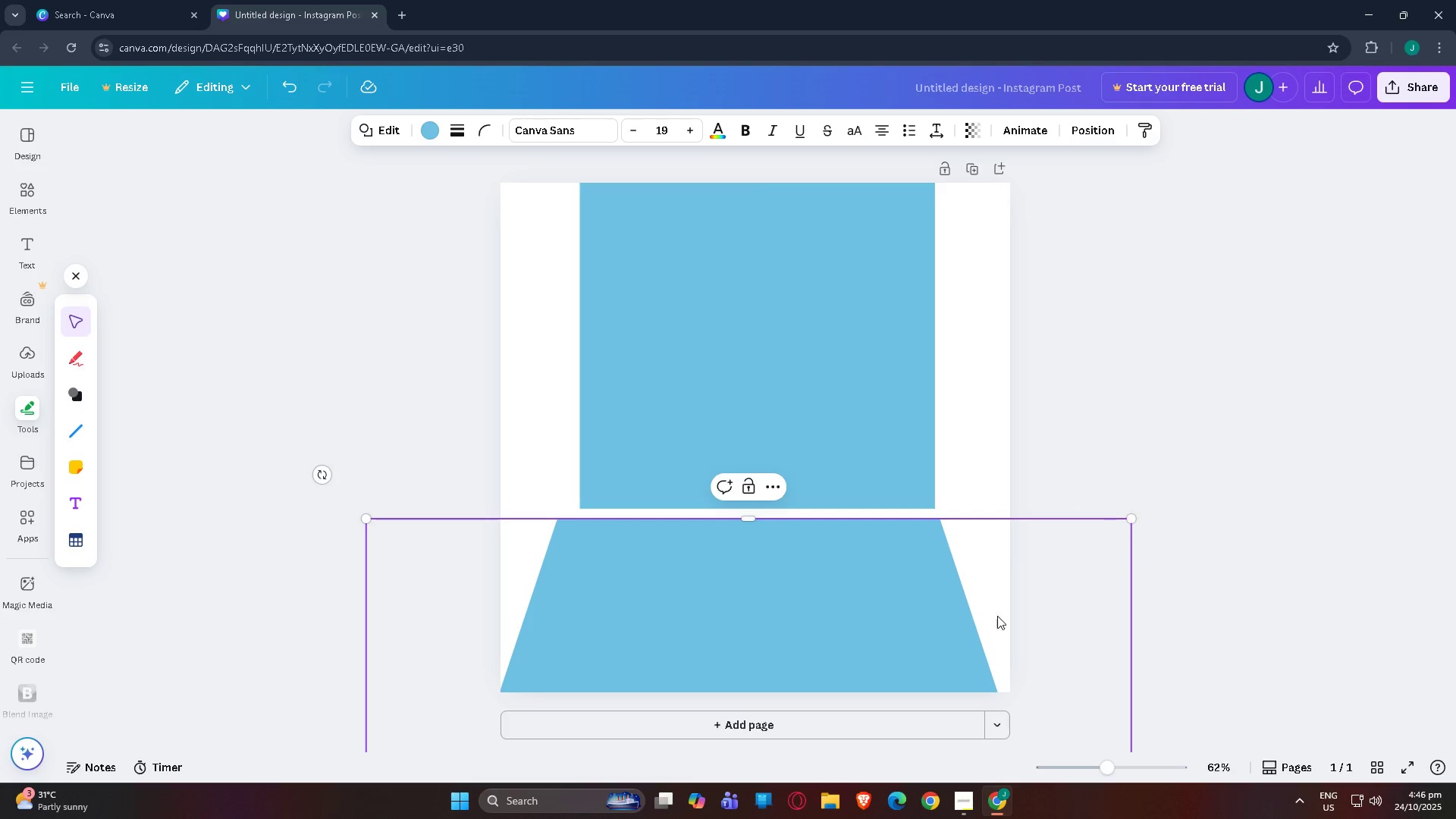 
left_click_drag(start_coordinate=[997, 616], to_coordinate=[1006, 602])
 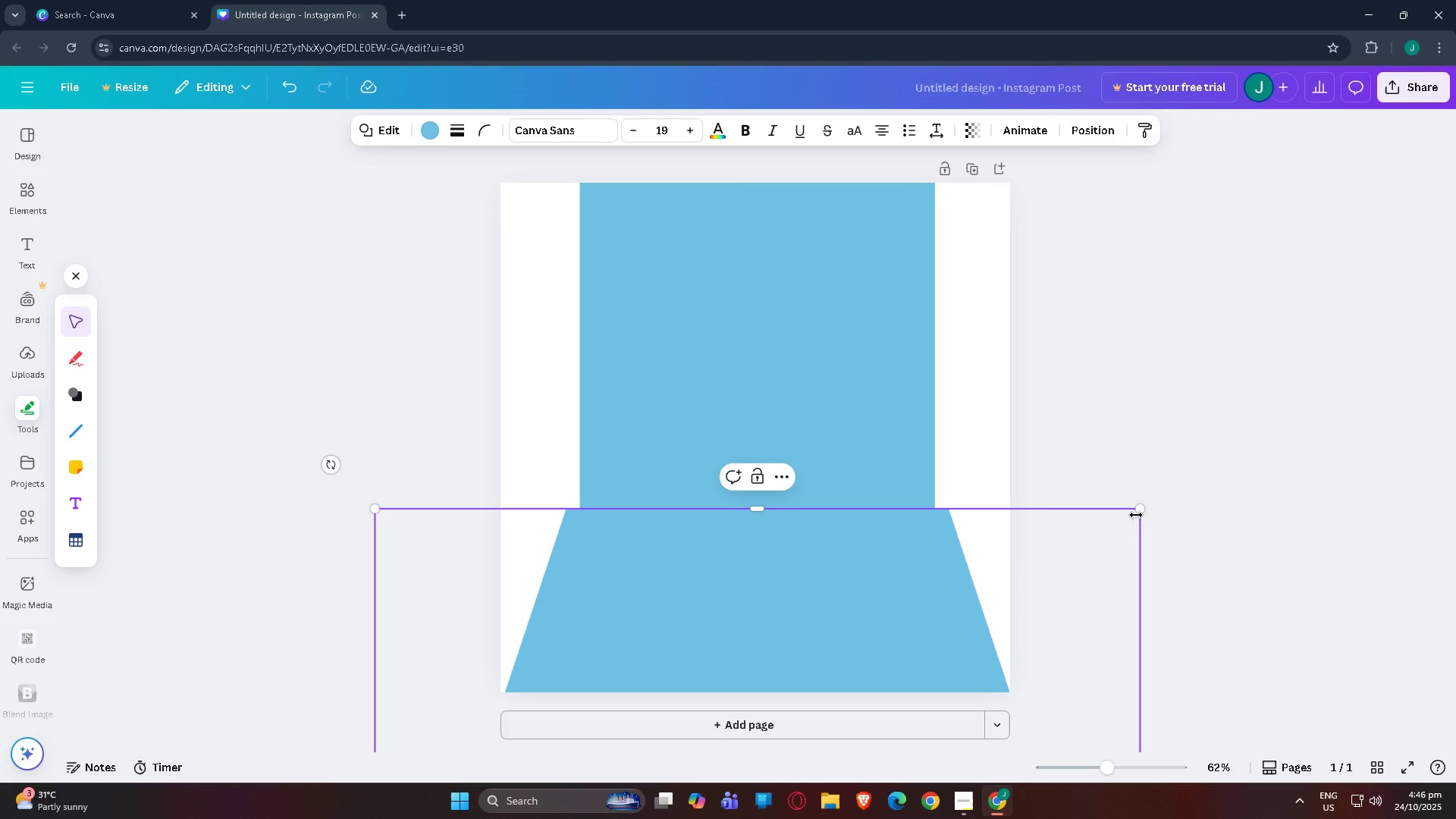 
left_click_drag(start_coordinate=[1138, 511], to_coordinate=[1122, 516])
 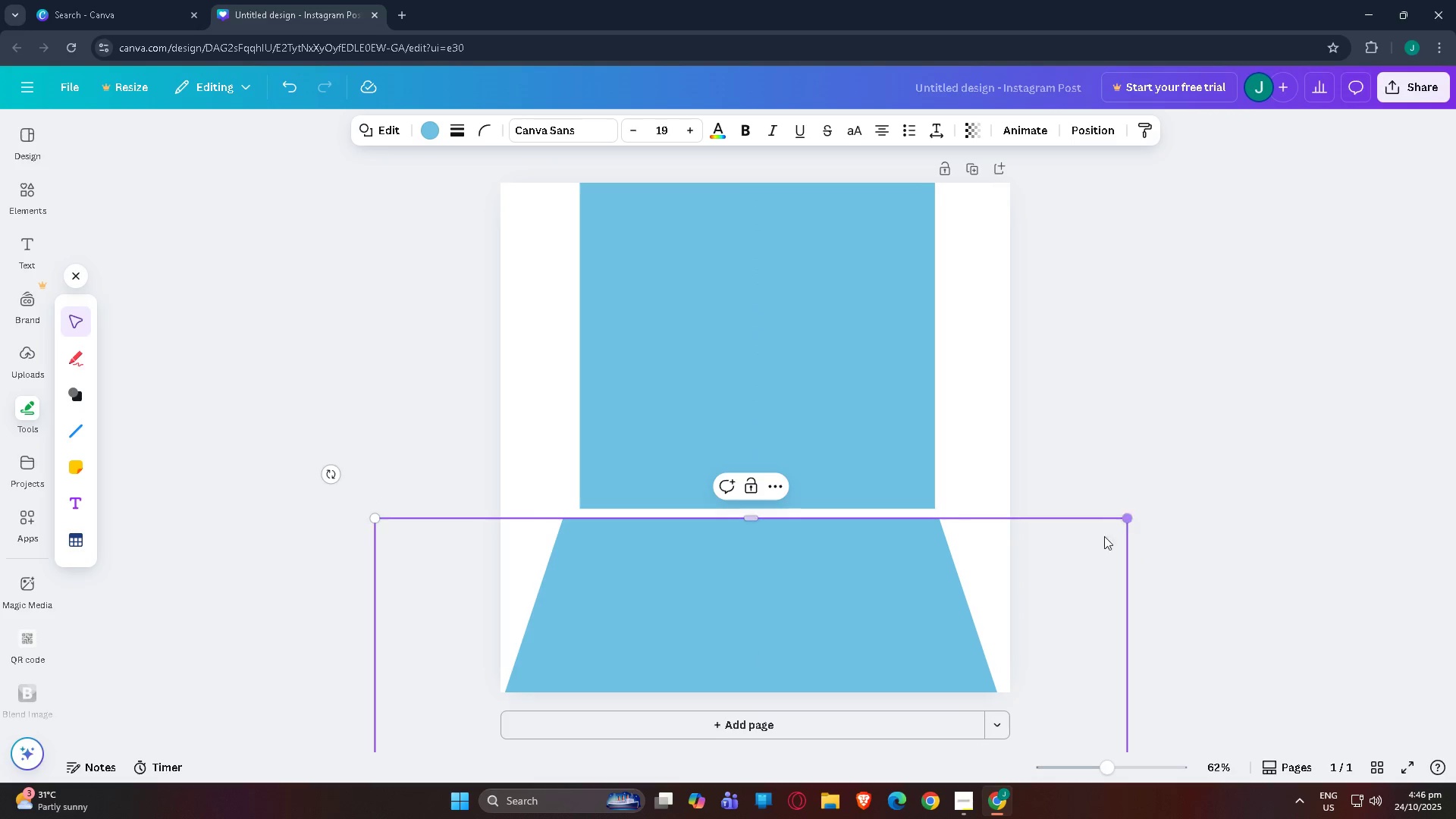 
left_click_drag(start_coordinate=[1018, 597], to_coordinate=[1027, 586])
 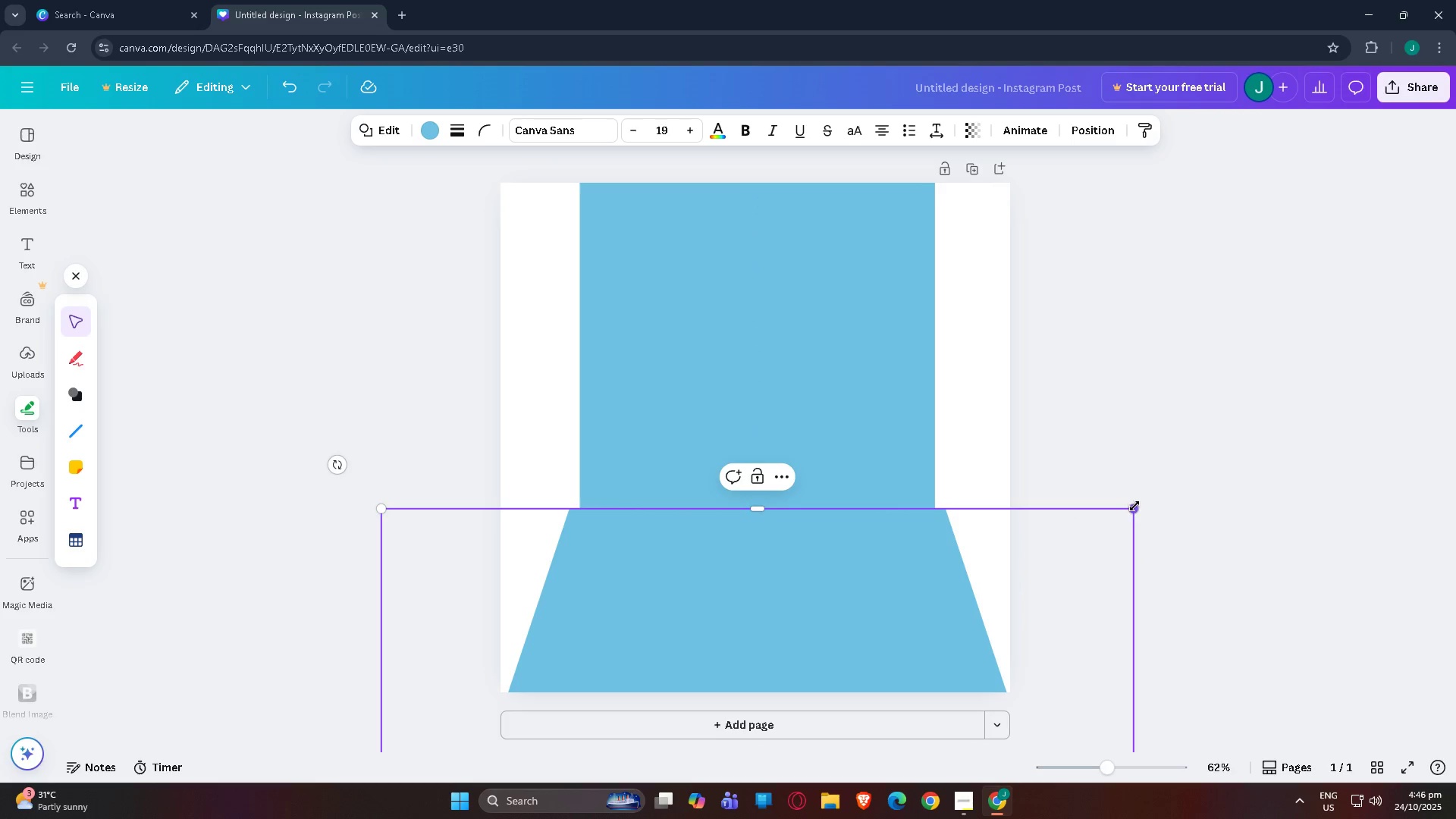 
left_click_drag(start_coordinate=[1134, 507], to_coordinate=[1125, 512])
 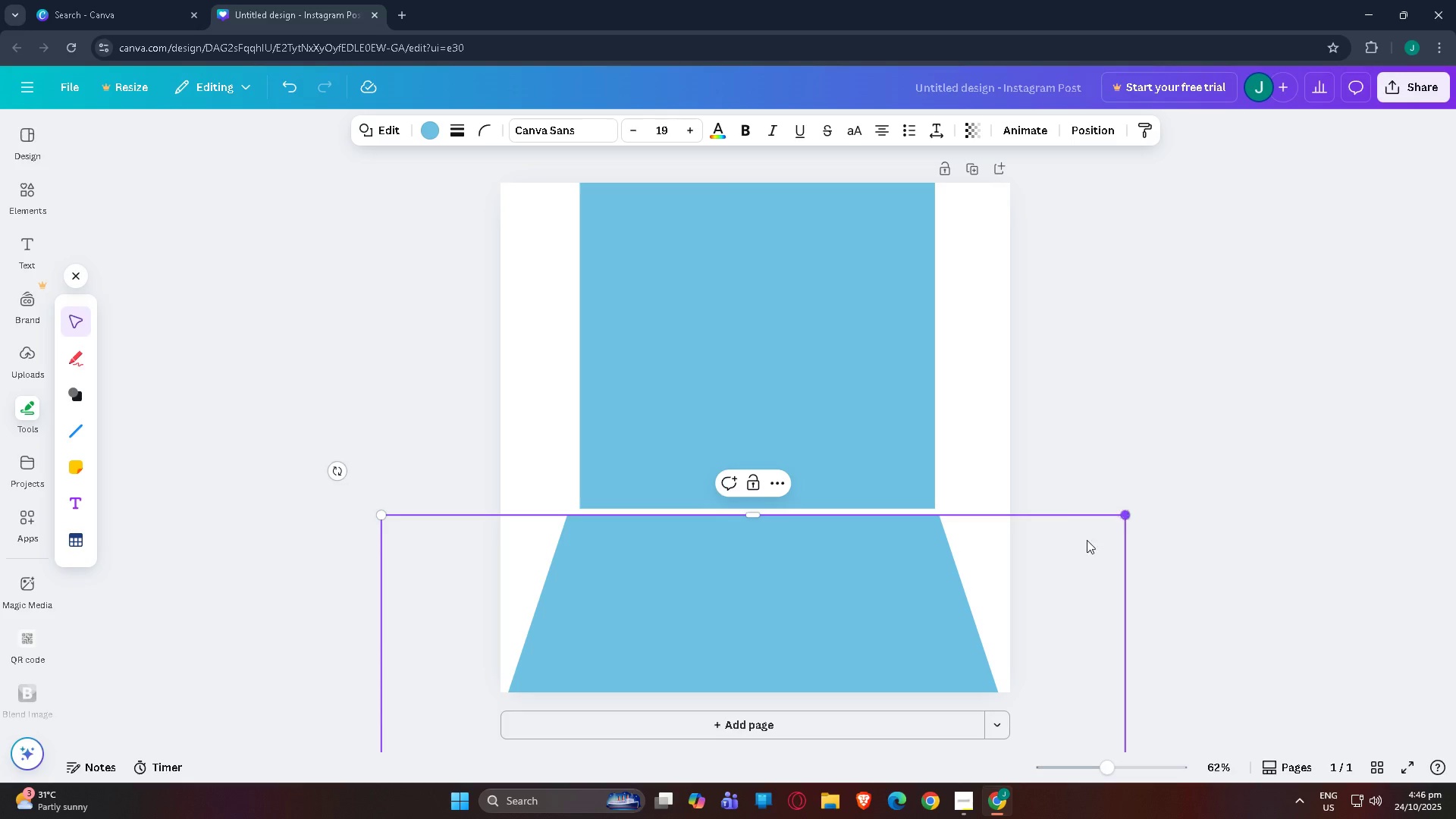 
left_click_drag(start_coordinate=[1028, 579], to_coordinate=[1025, 573])
 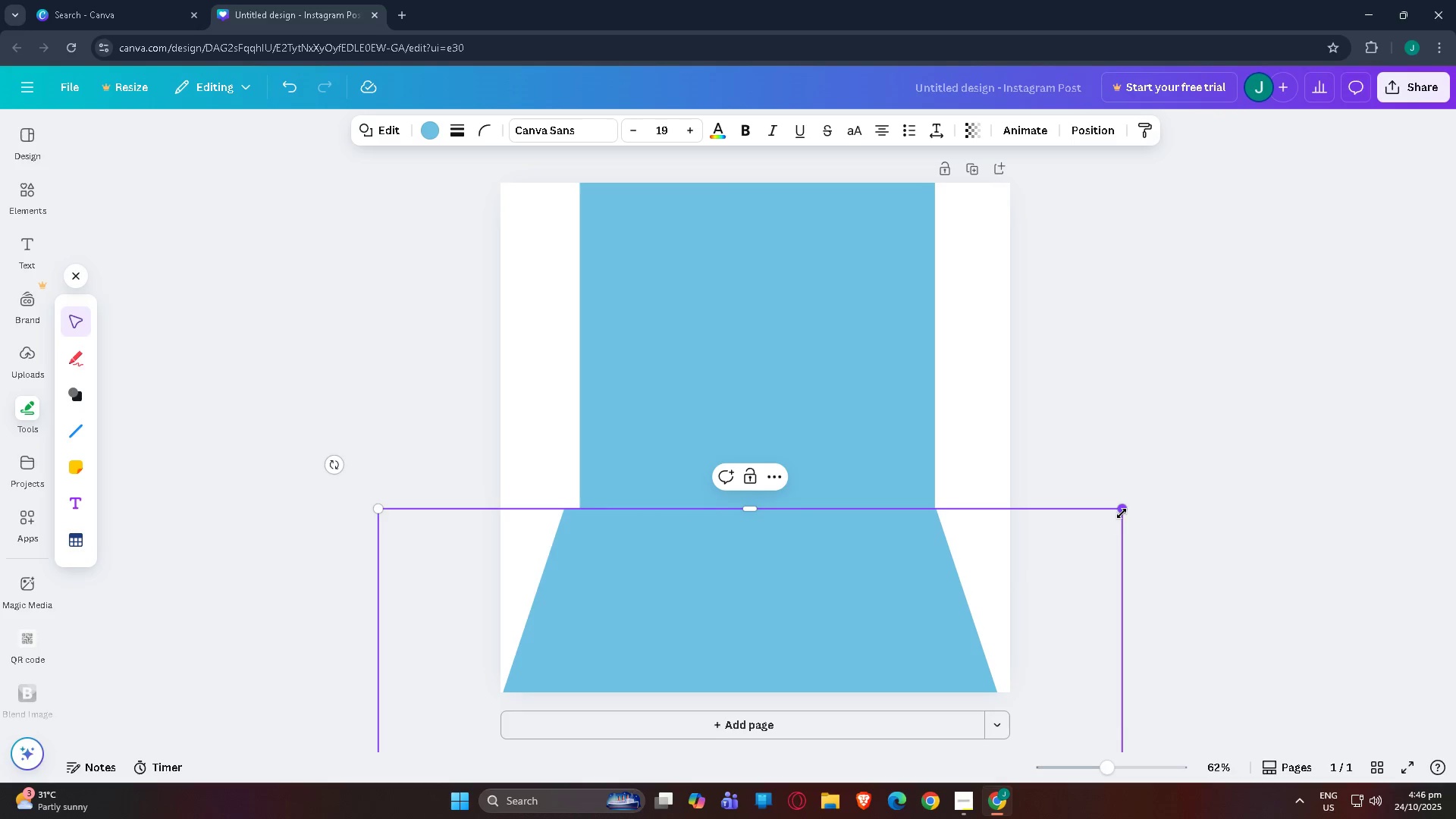 
left_click_drag(start_coordinate=[1122, 513], to_coordinate=[1111, 517])
 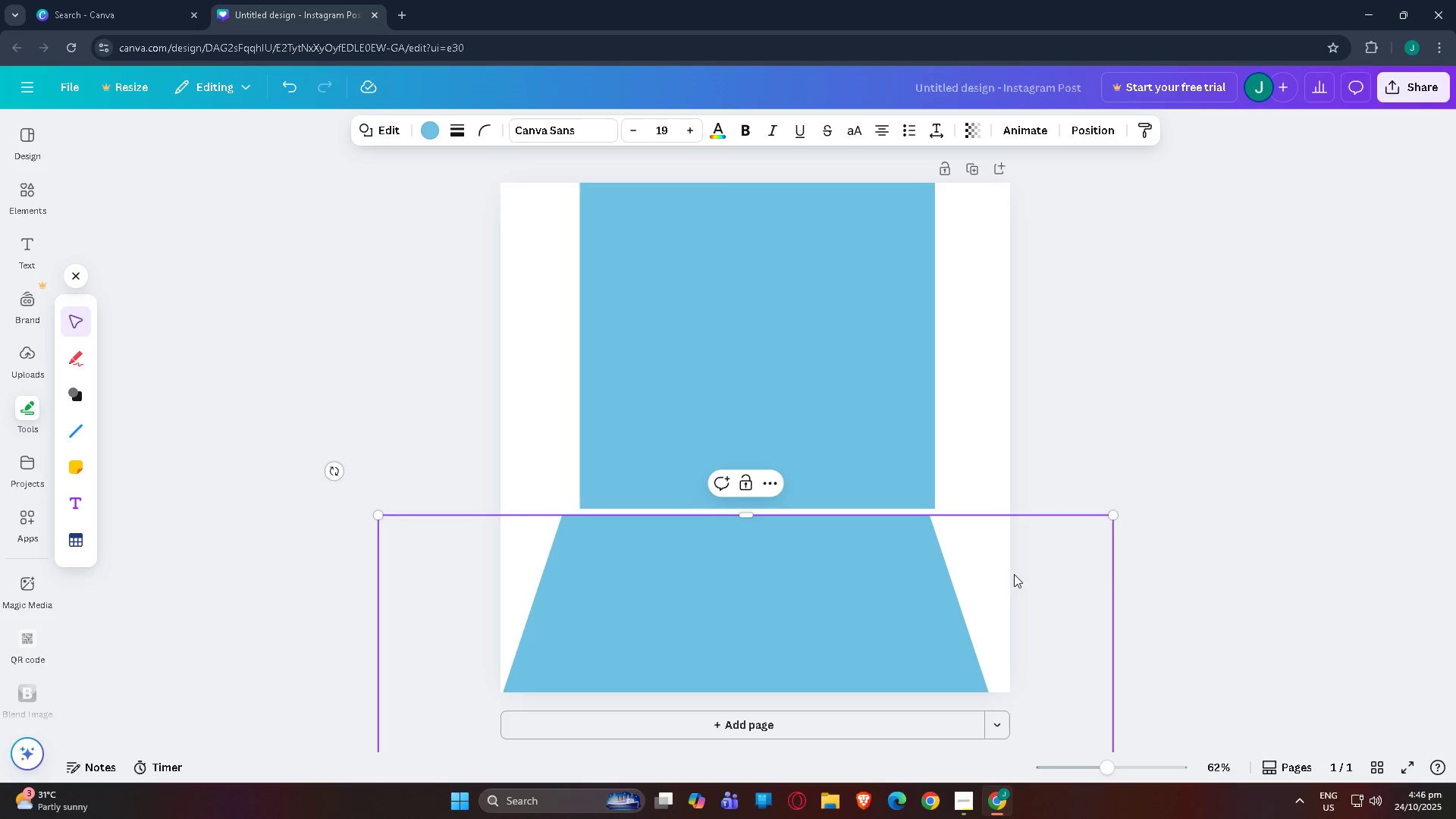 
left_click_drag(start_coordinate=[1014, 574], to_coordinate=[1019, 565])
 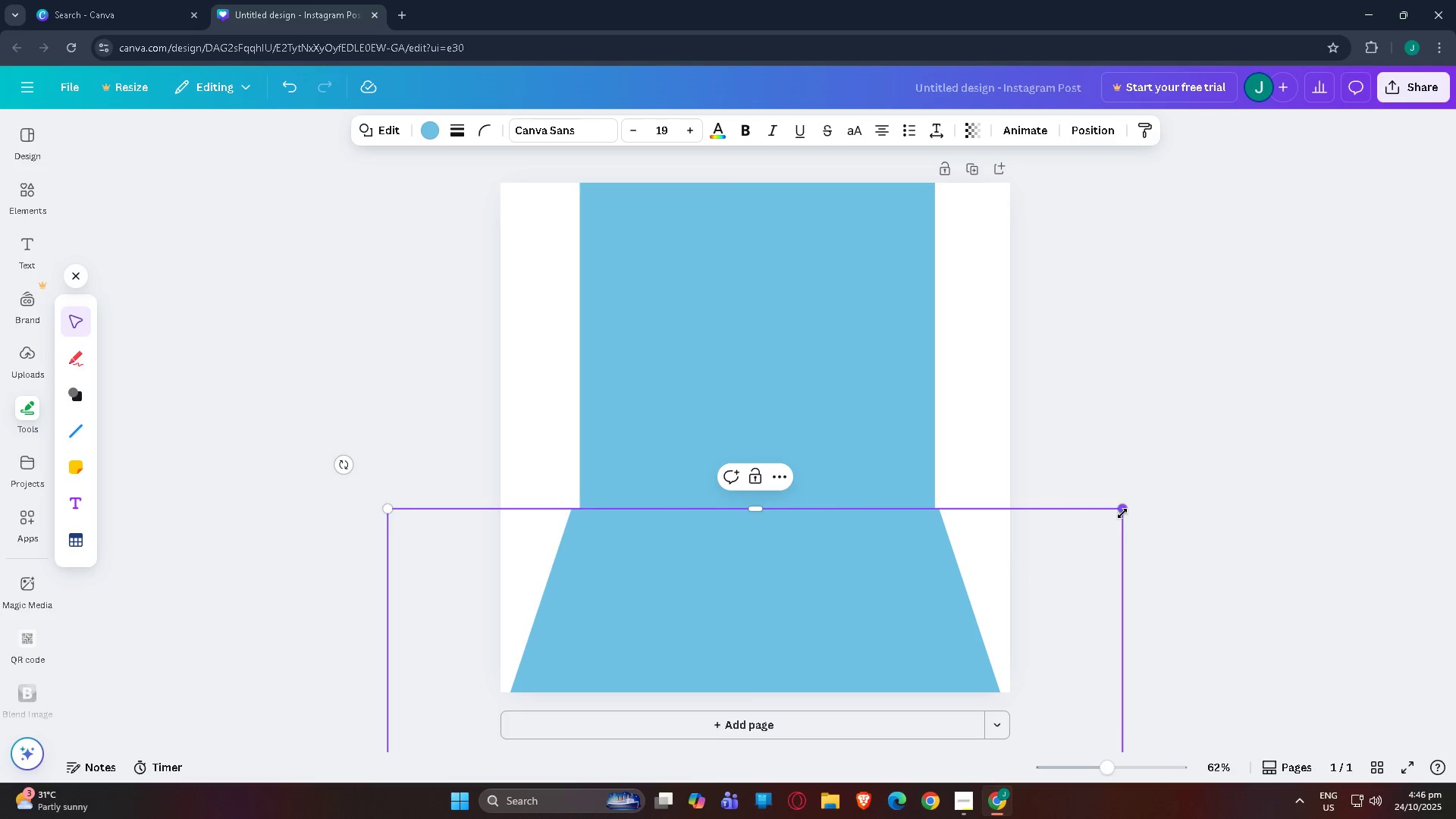 
left_click_drag(start_coordinate=[1122, 513], to_coordinate=[1113, 521])
 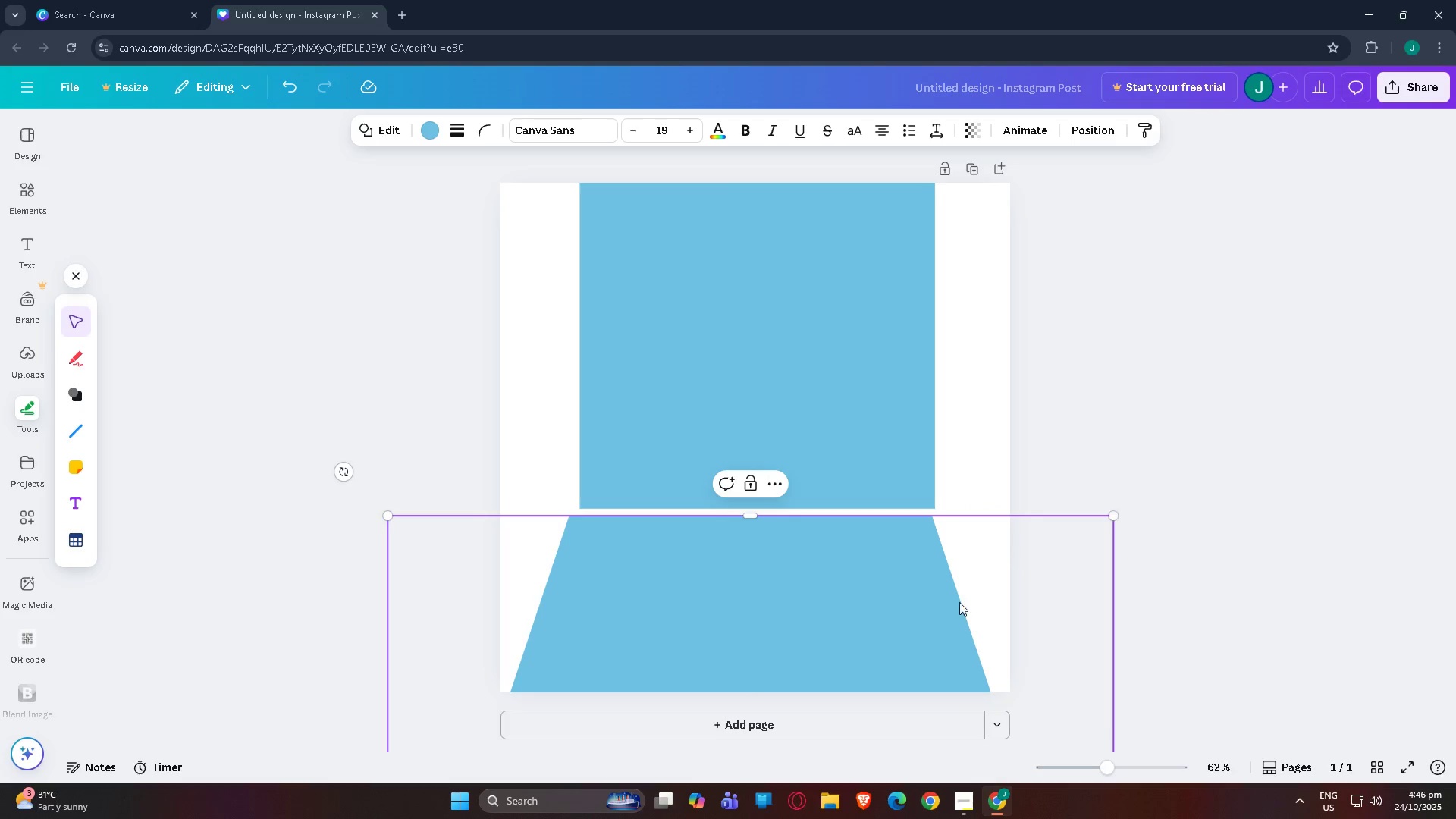 
left_click_drag(start_coordinate=[957, 603], to_coordinate=[967, 592])
 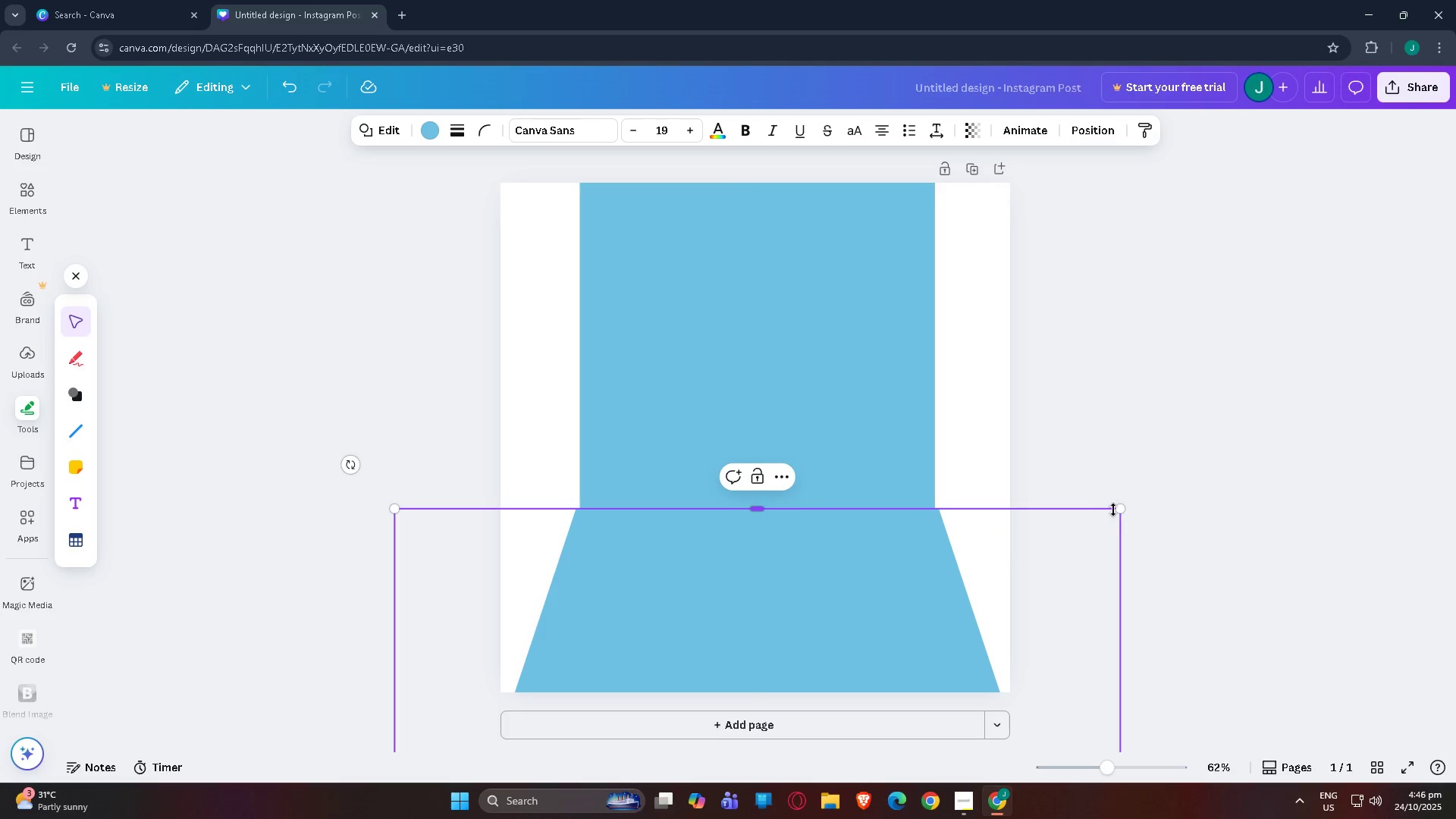 
left_click_drag(start_coordinate=[1115, 510], to_coordinate=[1106, 510])
 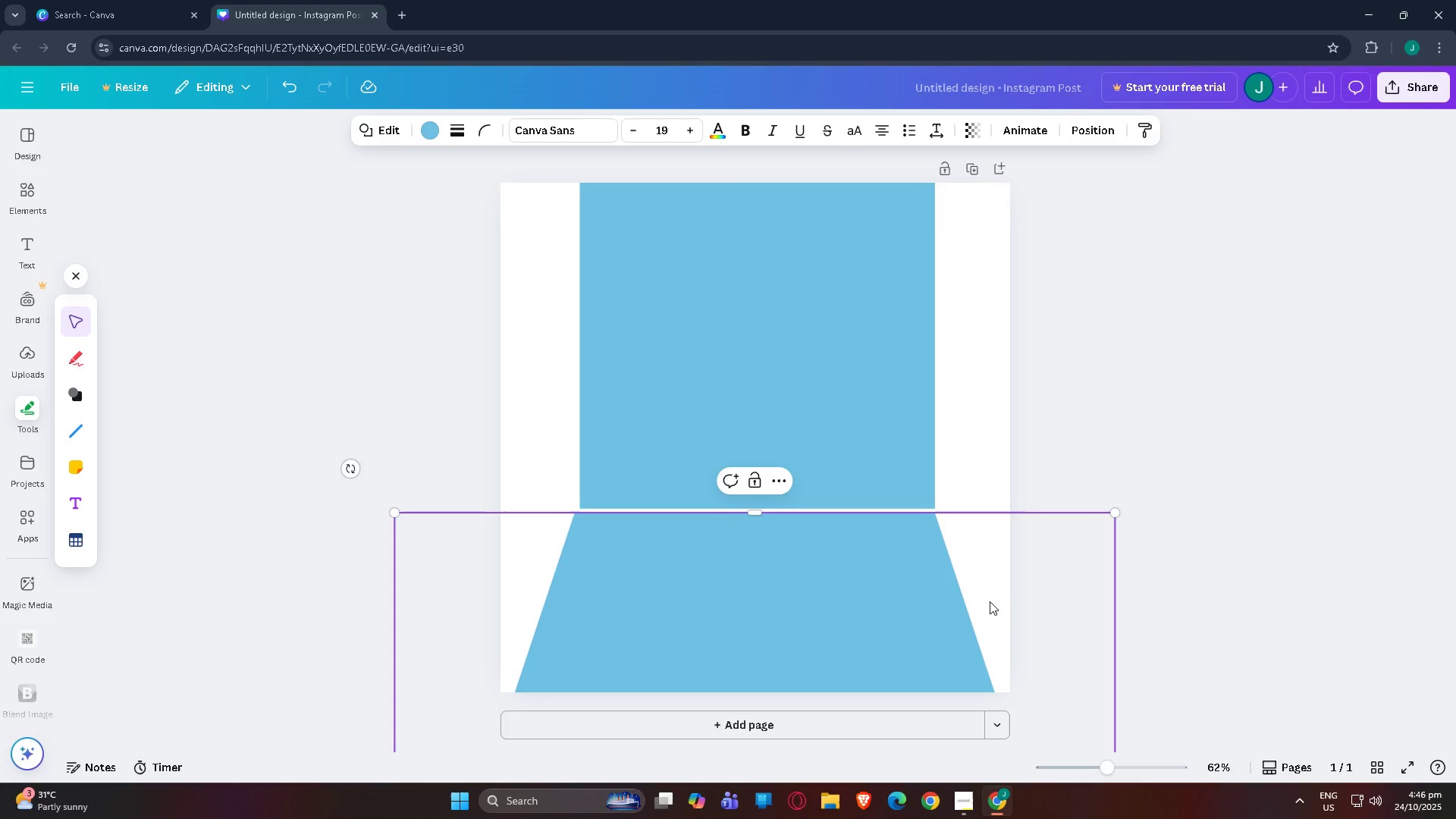 
left_click_drag(start_coordinate=[990, 601], to_coordinate=[990, 595])
 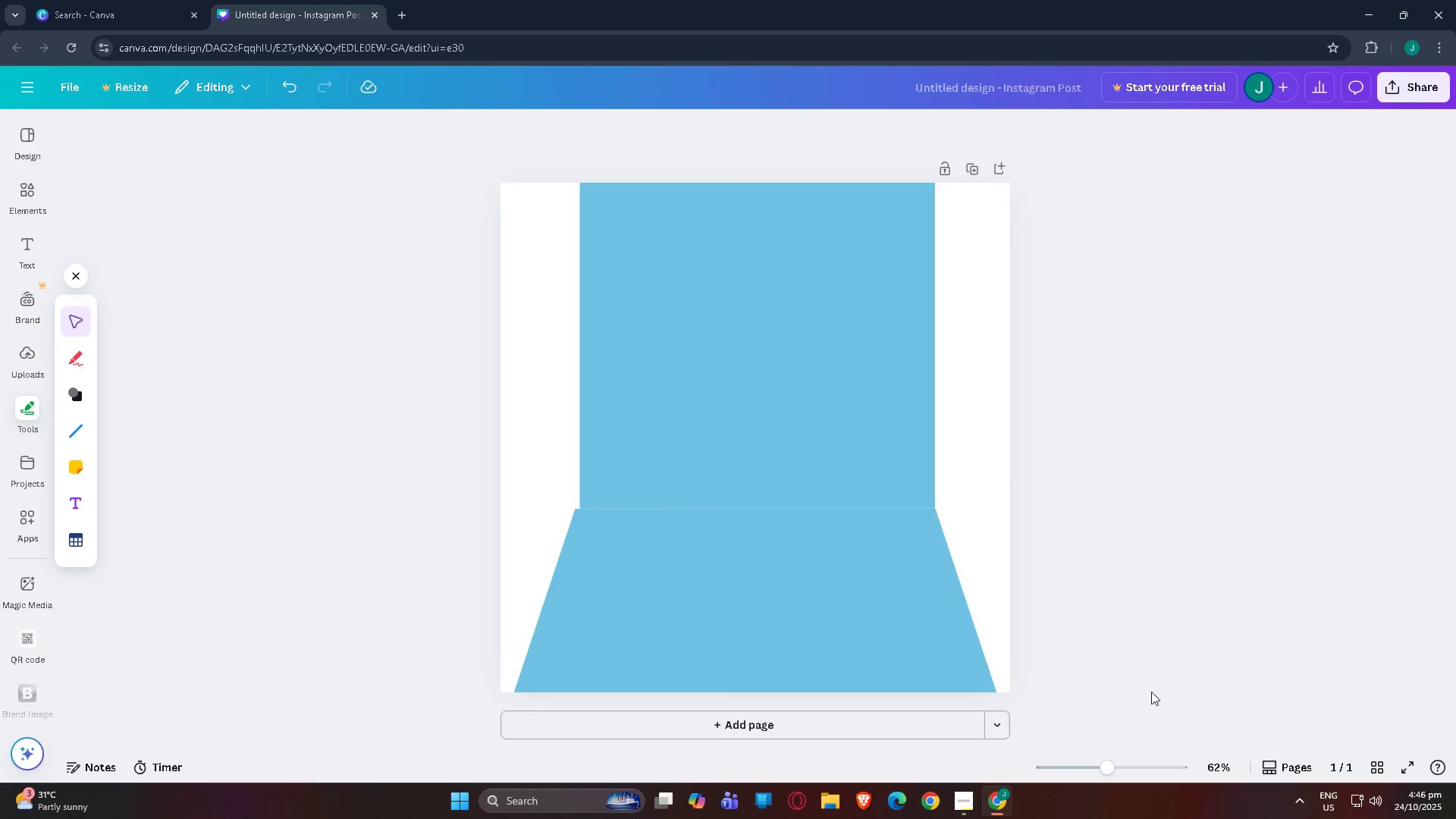 
left_click_drag(start_coordinate=[839, 616], to_coordinate=[843, 616])
 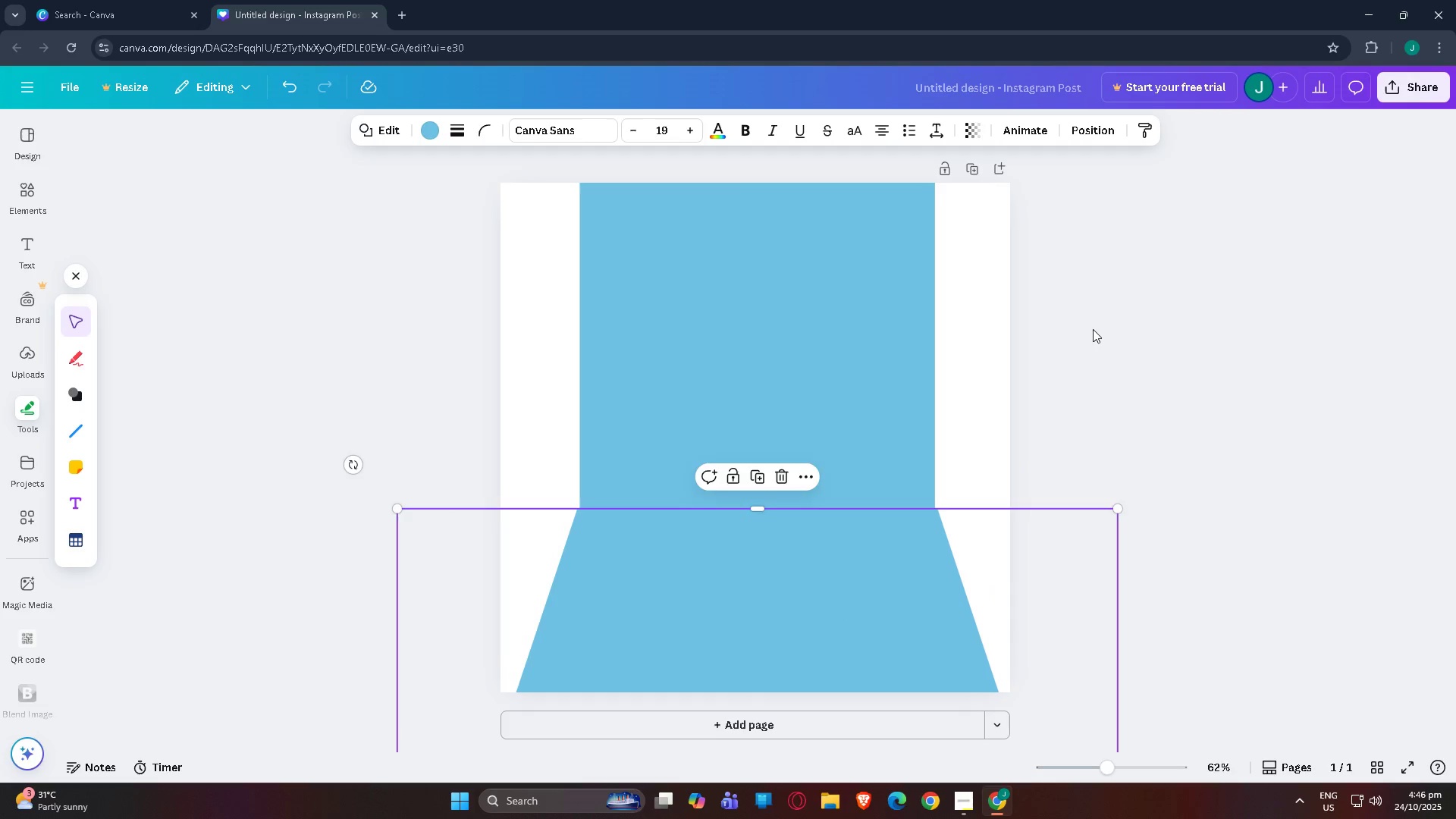 
left_click([1093, 329])
 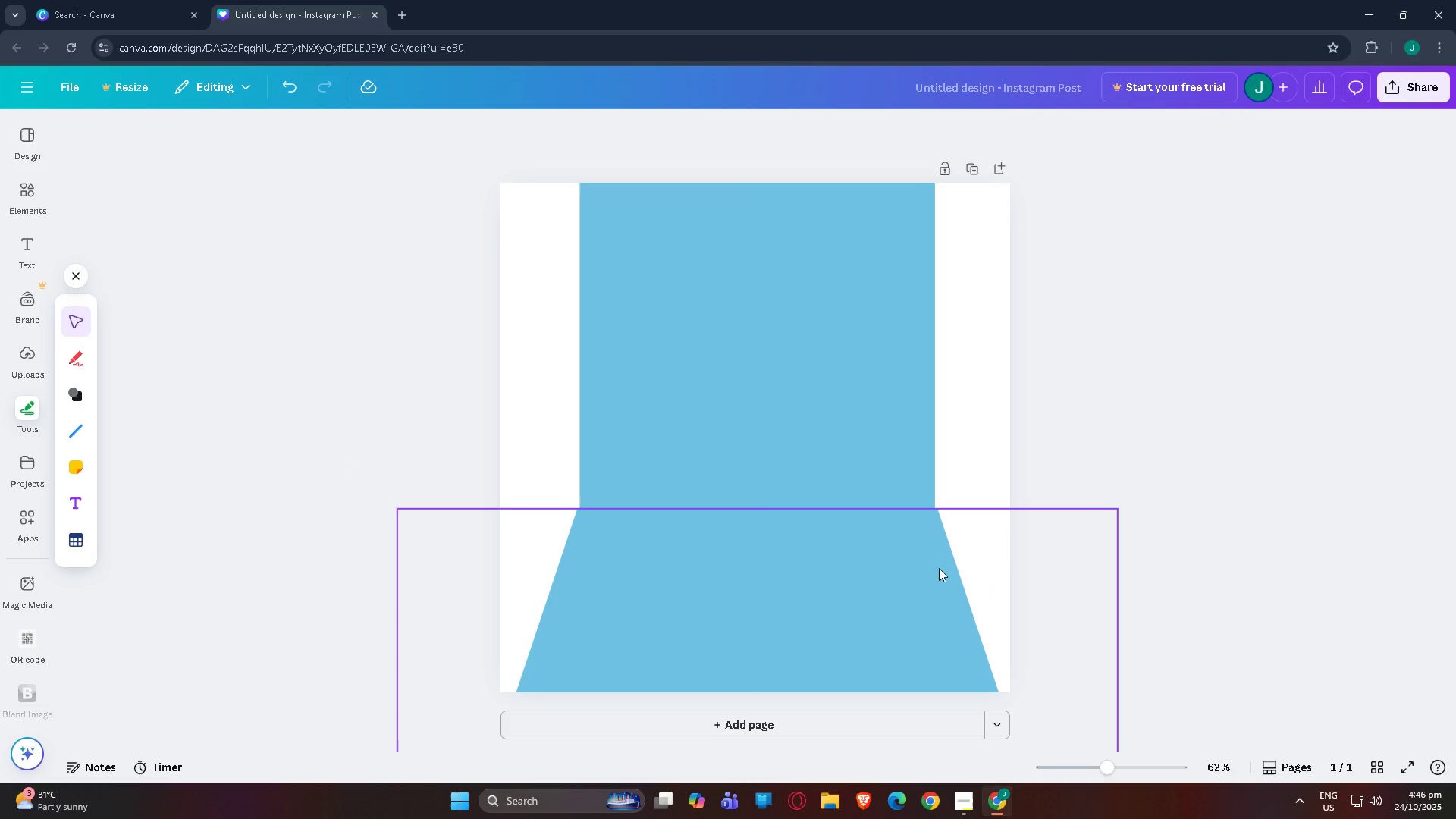 
left_click([896, 572])
 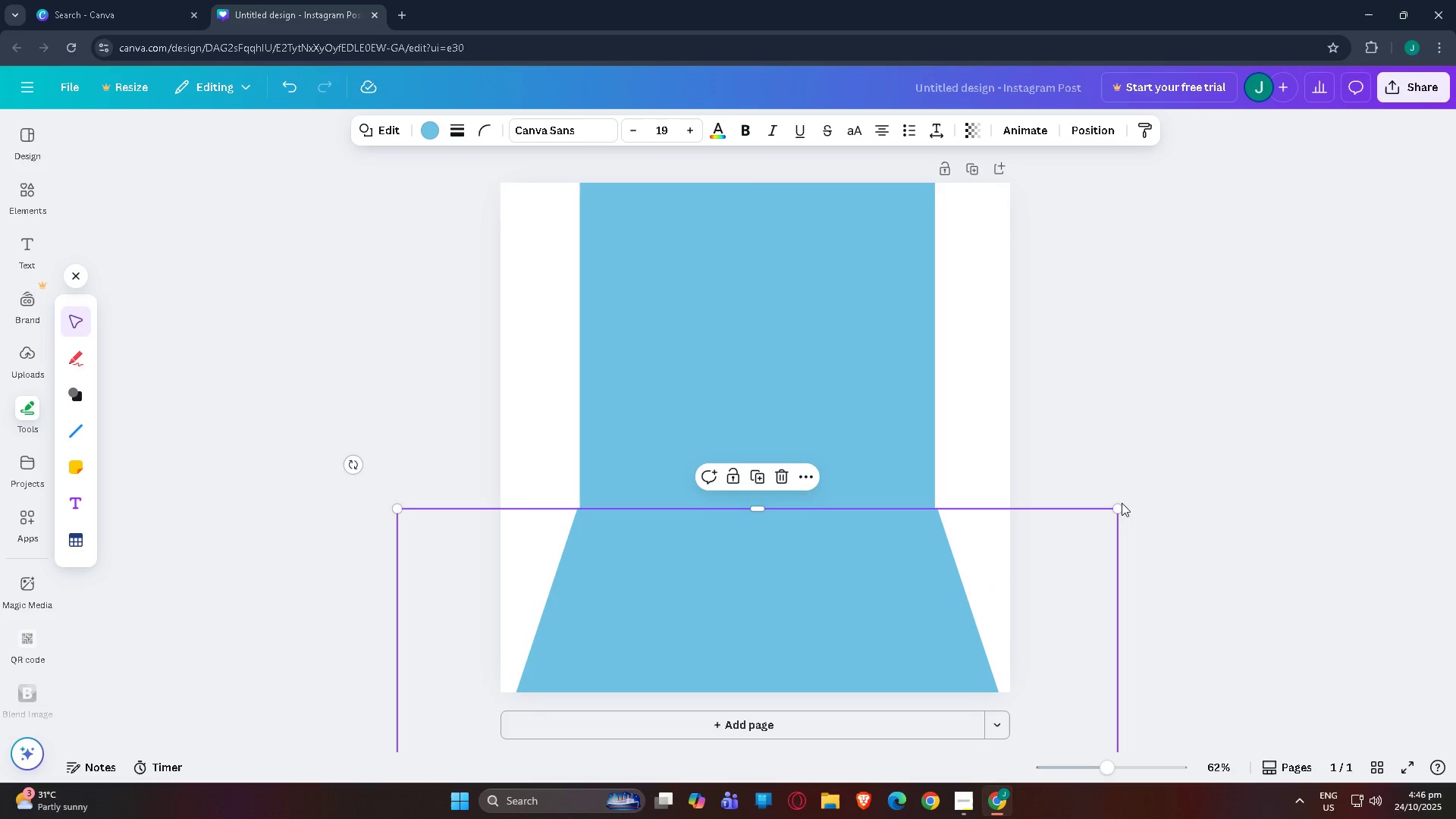 
left_click_drag(start_coordinate=[1118, 504], to_coordinate=[1110, 508])
 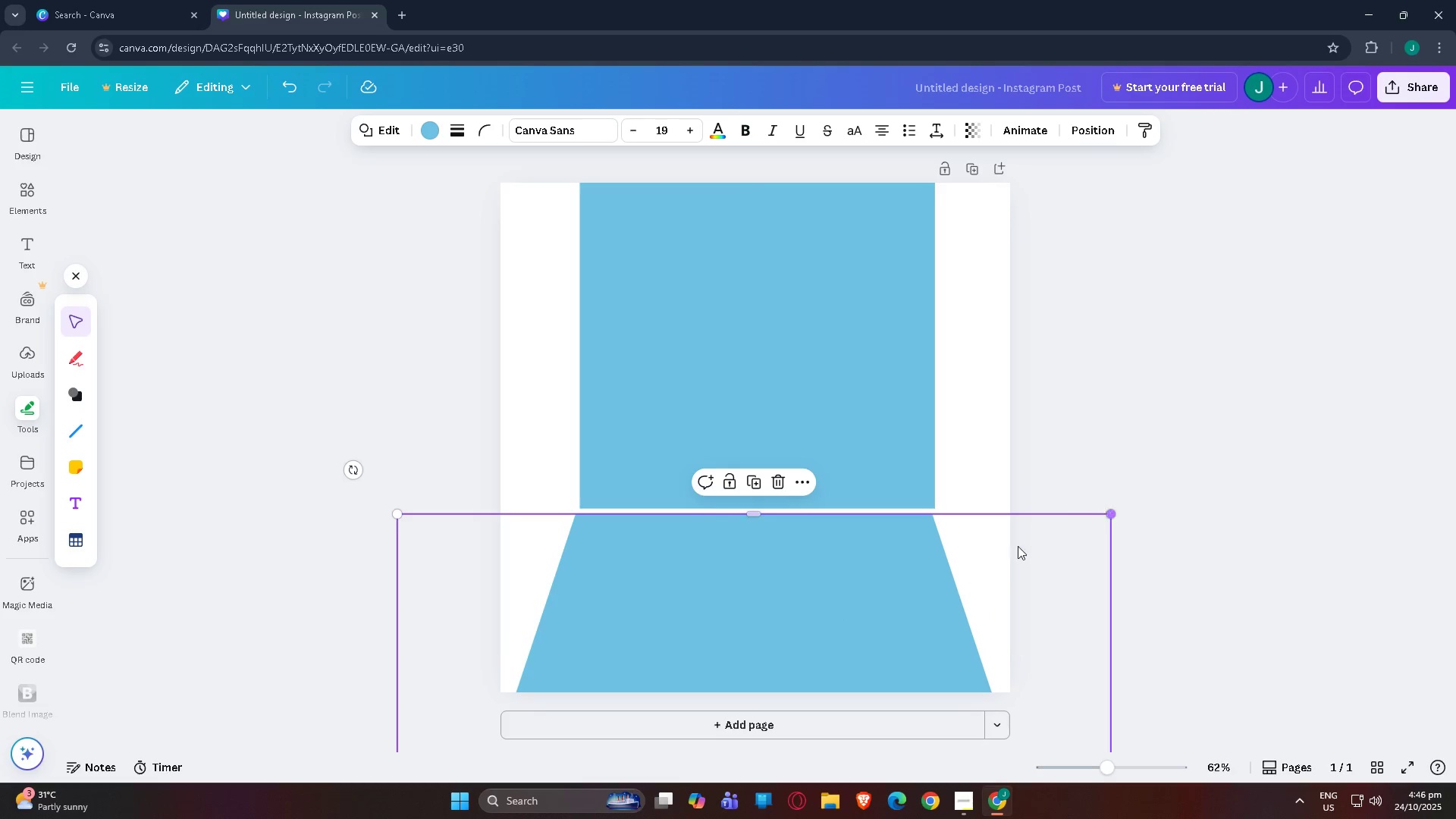 
left_click_drag(start_coordinate=[1002, 552], to_coordinate=[1004, 547])
 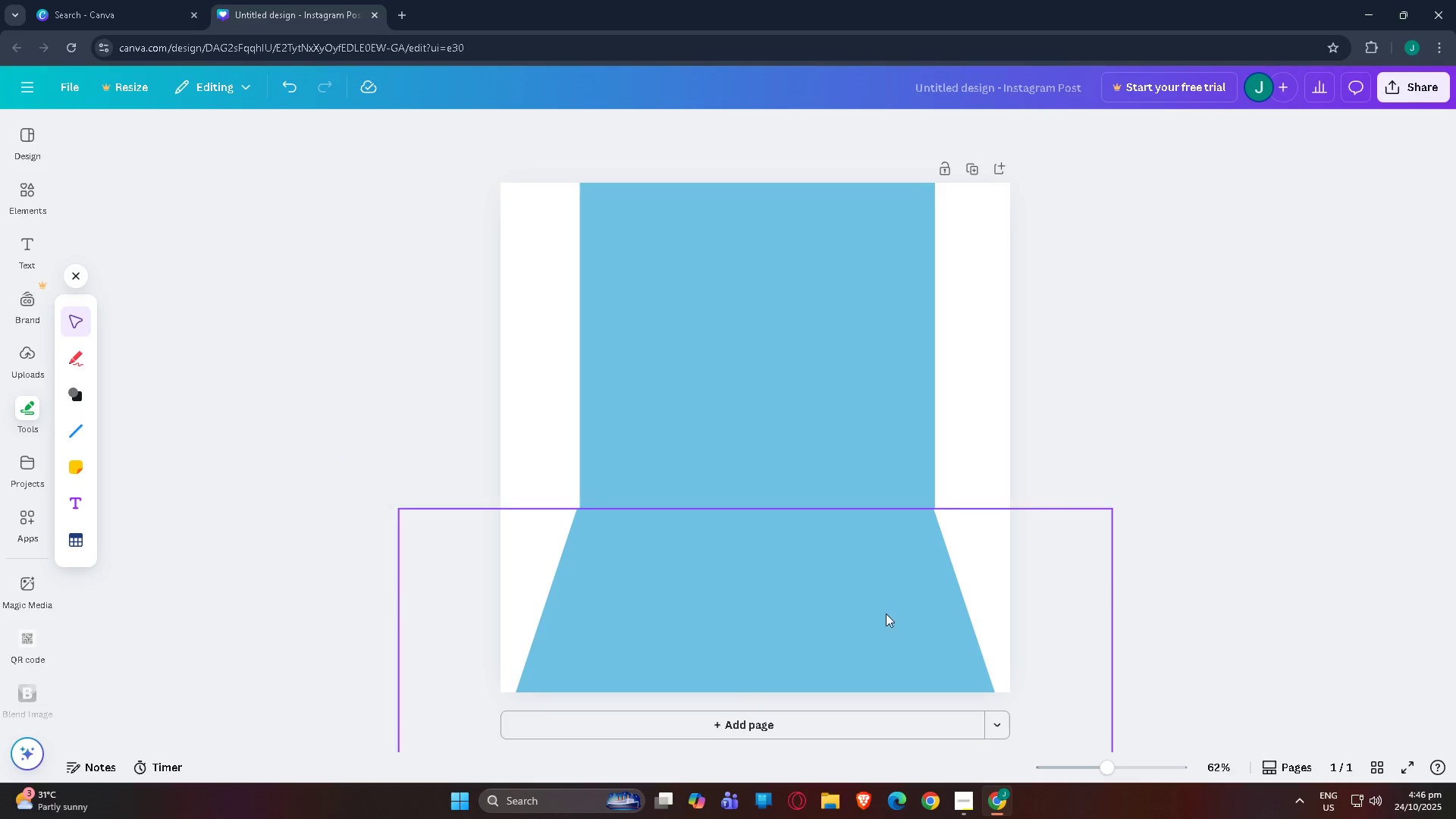 
left_click([871, 613])
 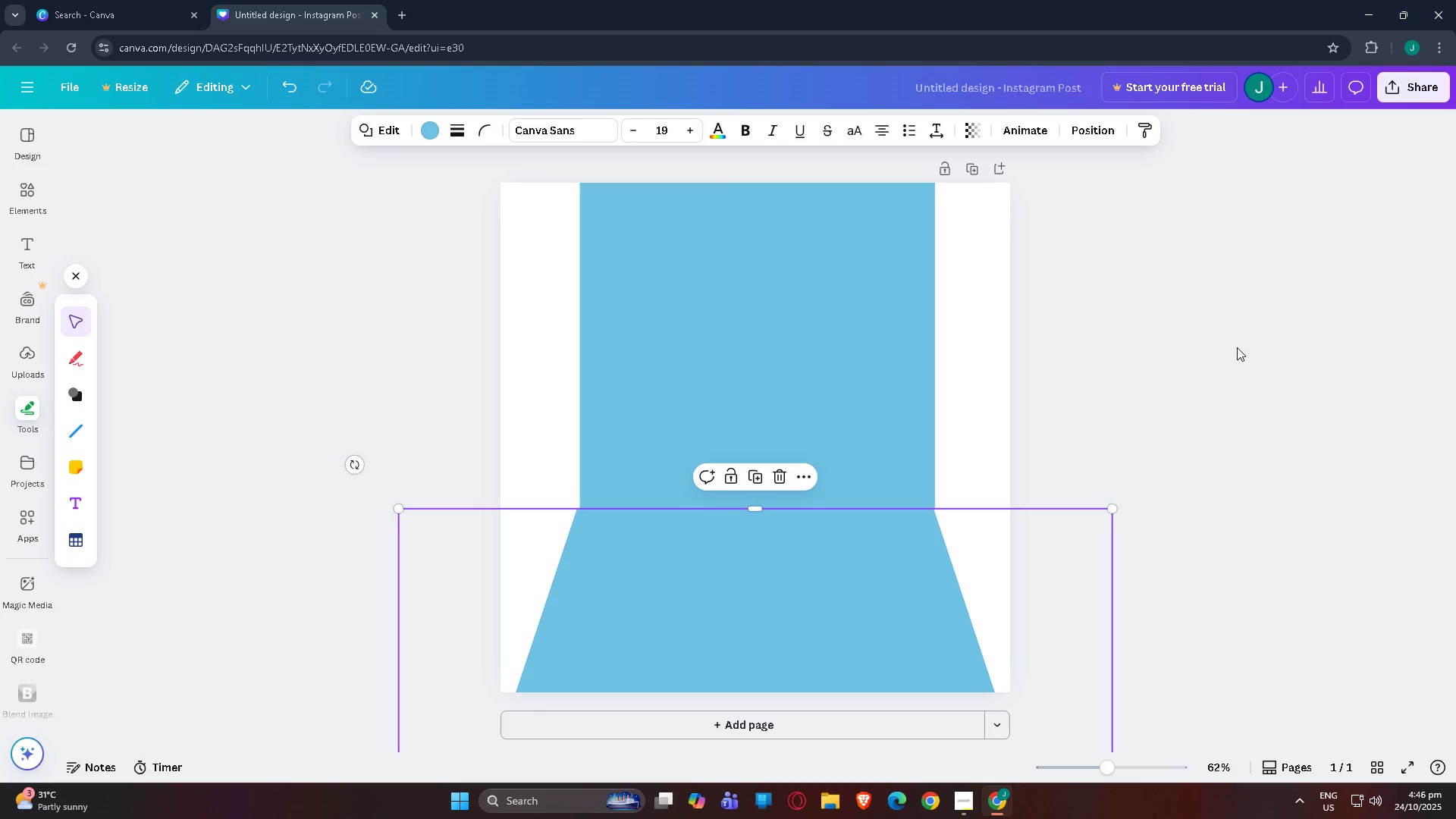 
left_click([1237, 347])
 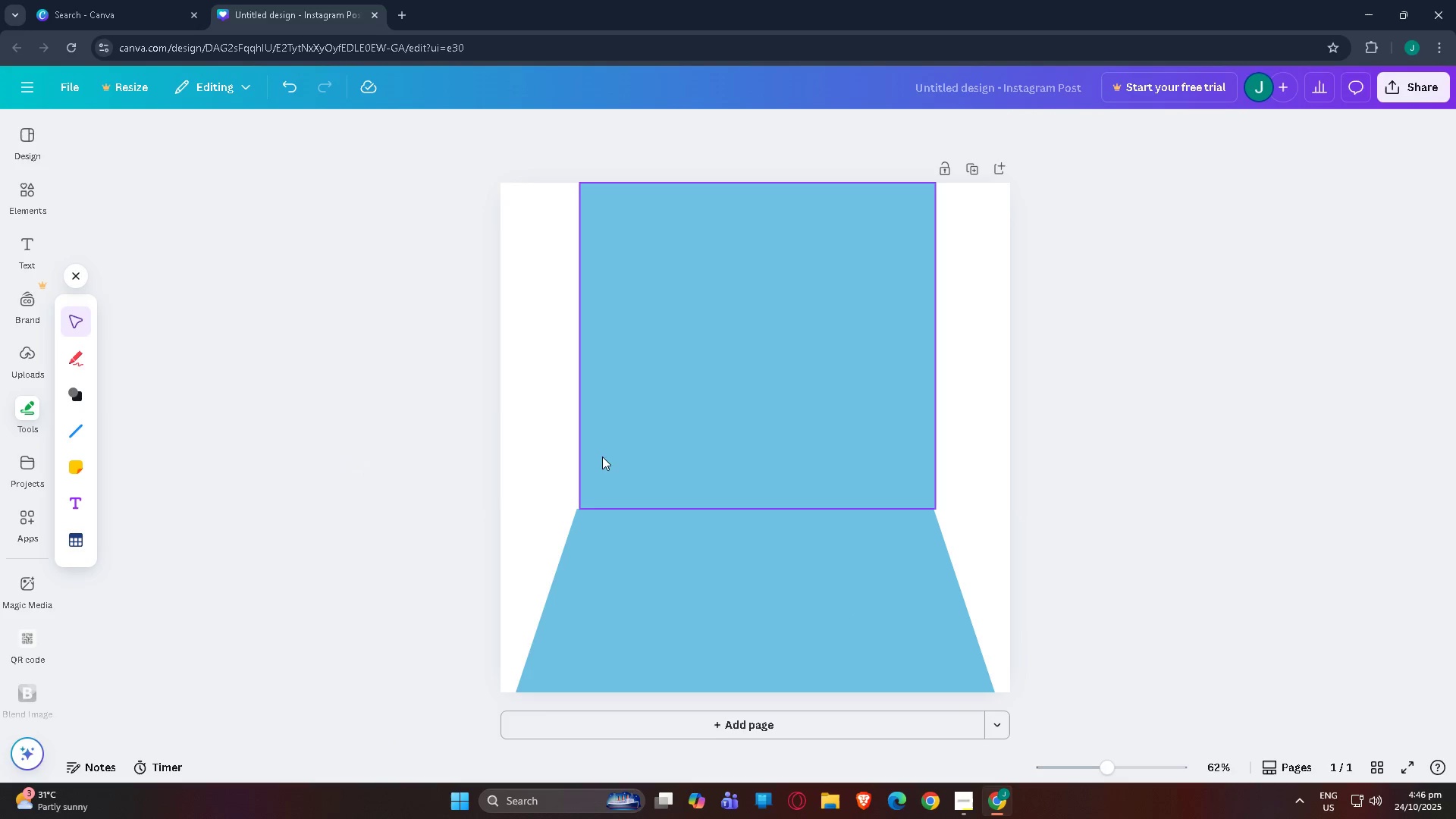 
left_click([576, 534])
 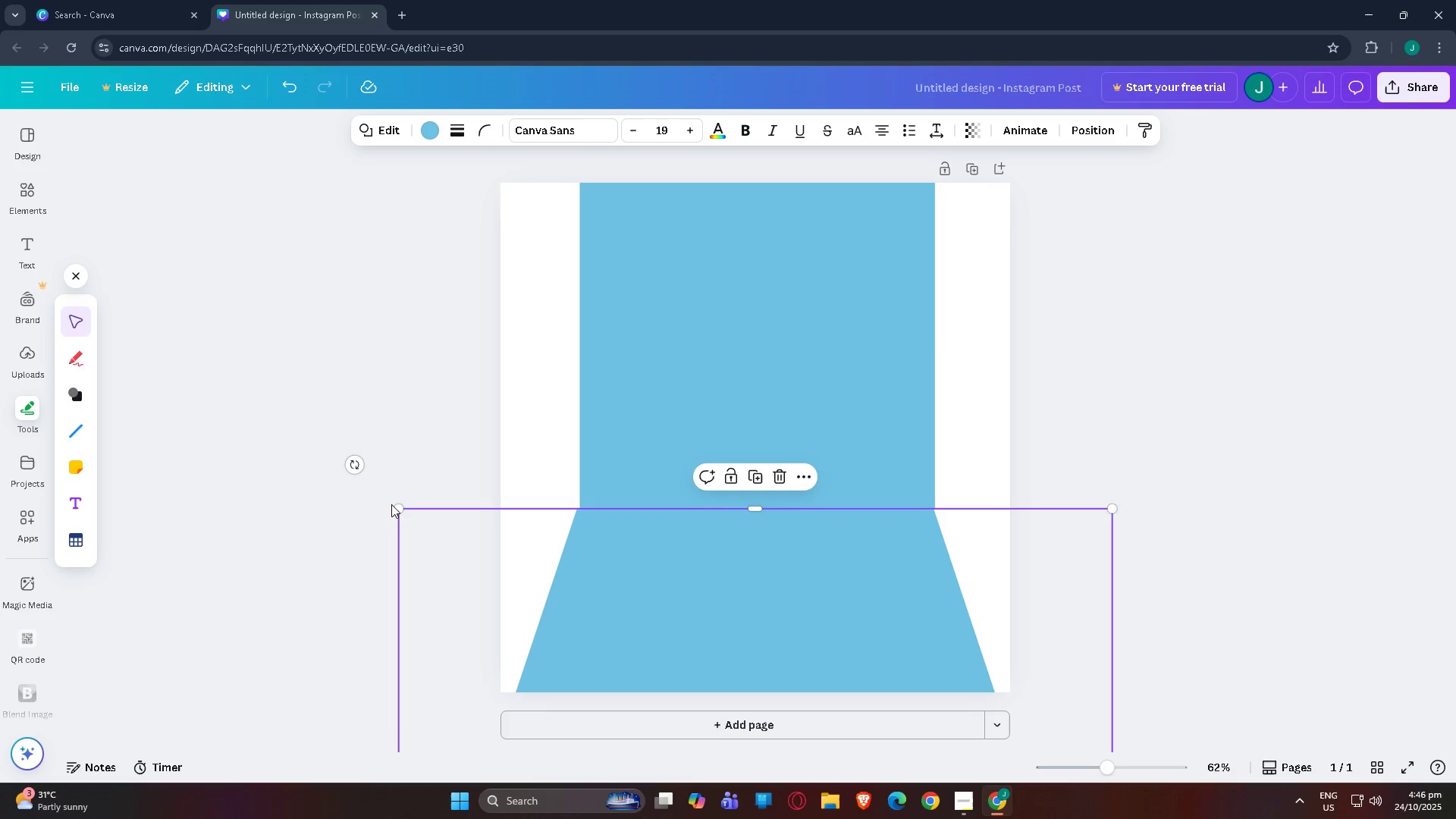 
left_click_drag(start_coordinate=[397, 507], to_coordinate=[401, 510])
 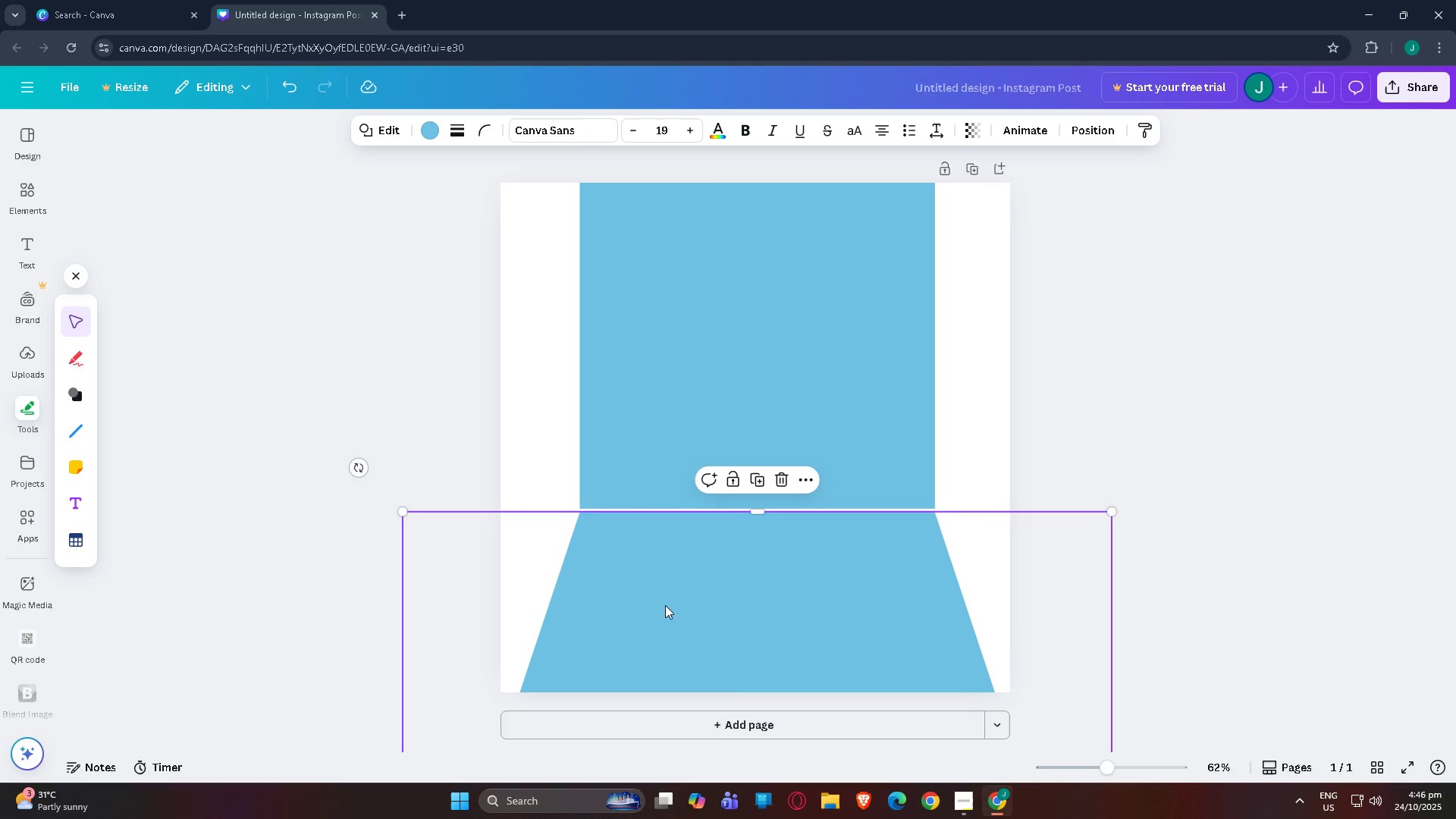 
left_click_drag(start_coordinate=[665, 605], to_coordinate=[664, 601])
 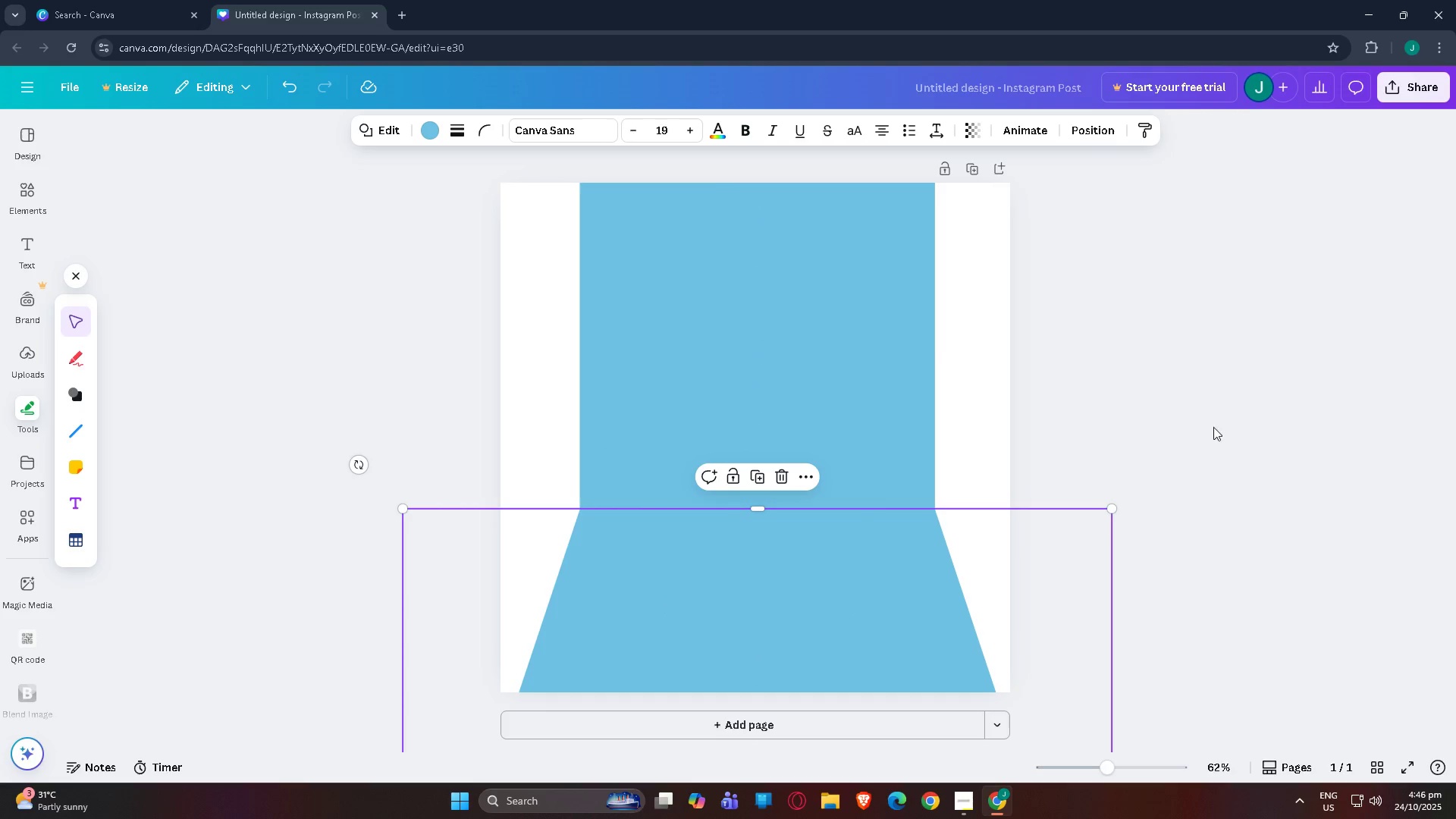 
left_click([1213, 427])
 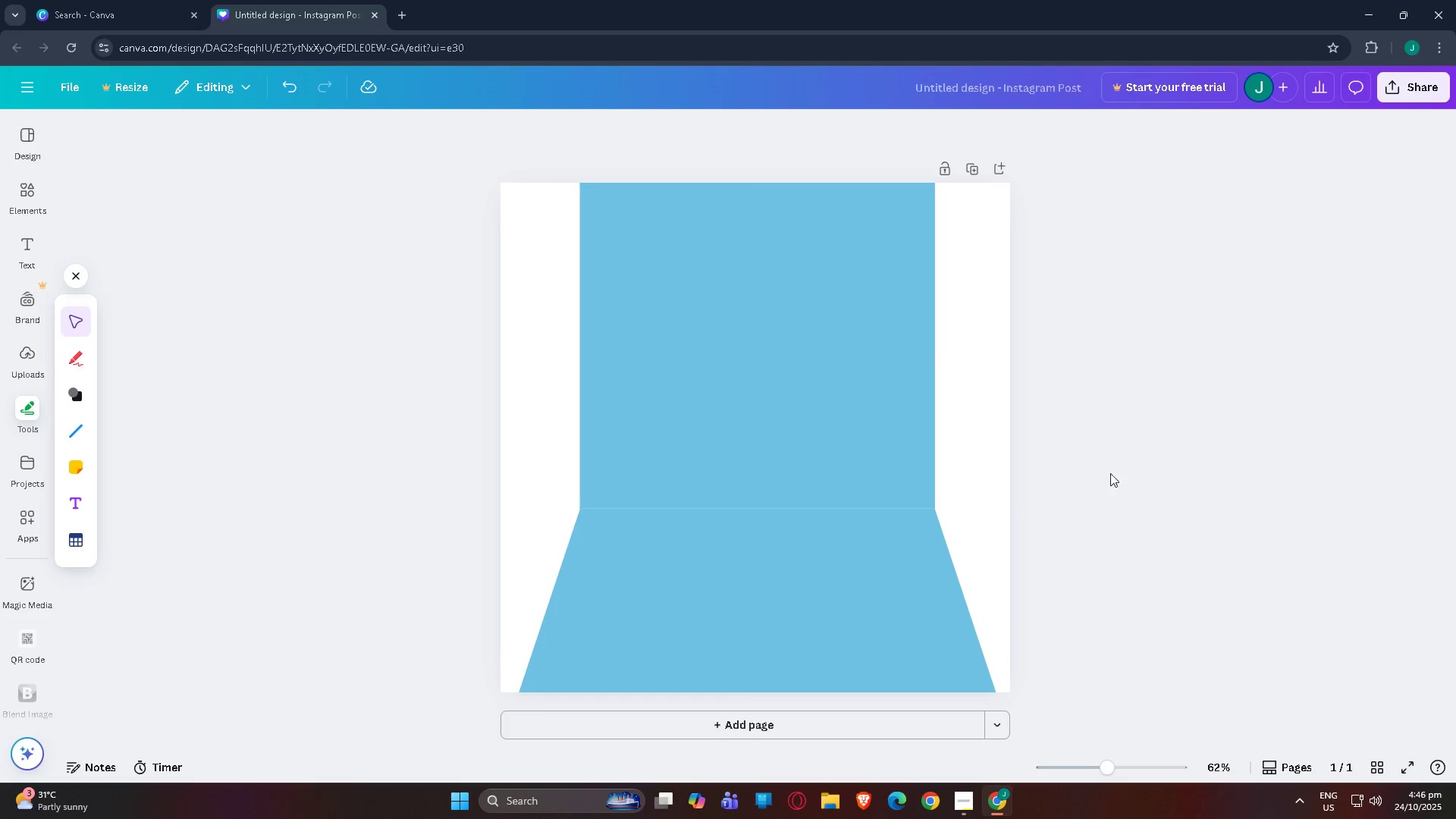 
left_click([1175, 409])
 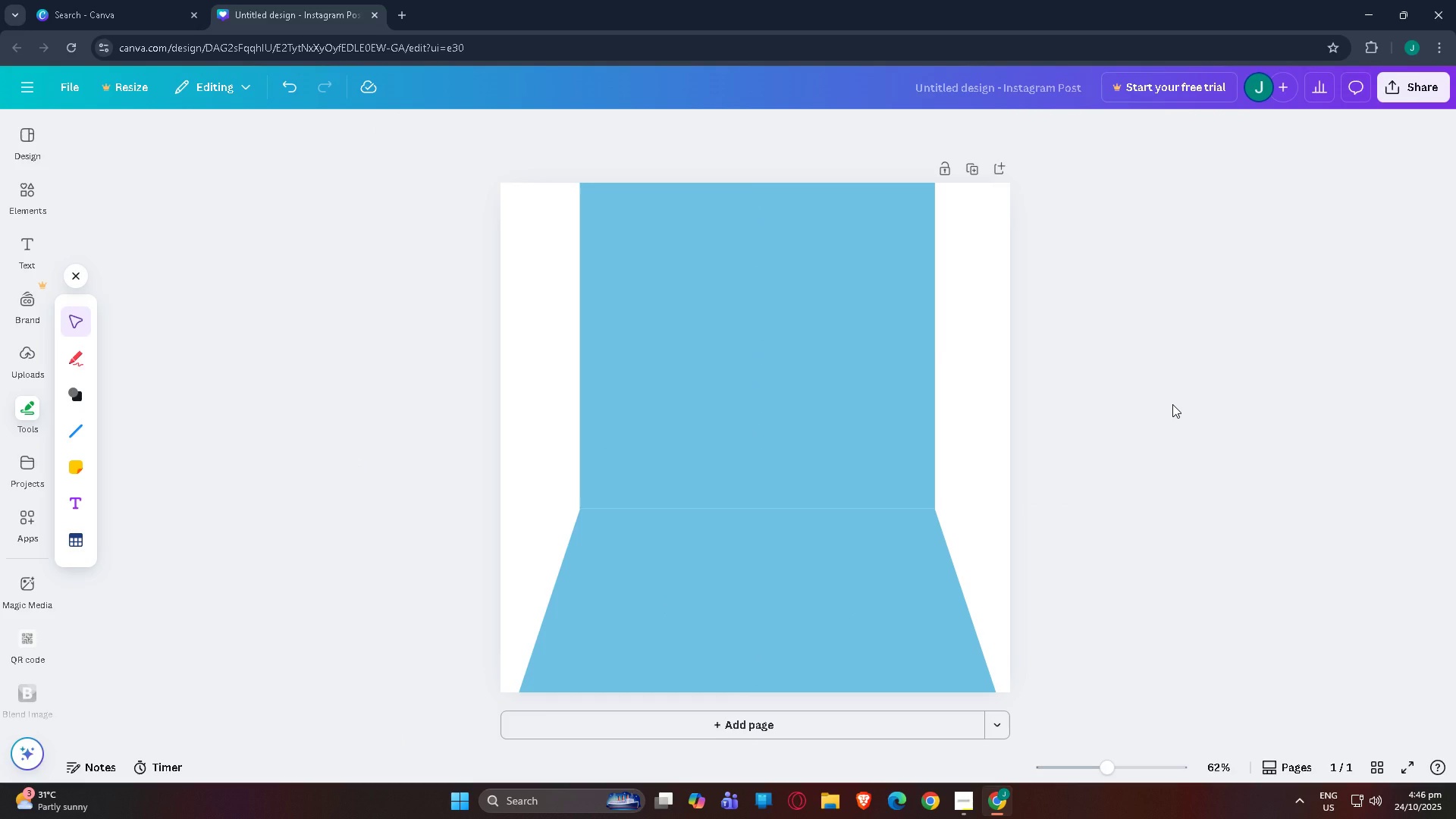 
wait(6.54)
 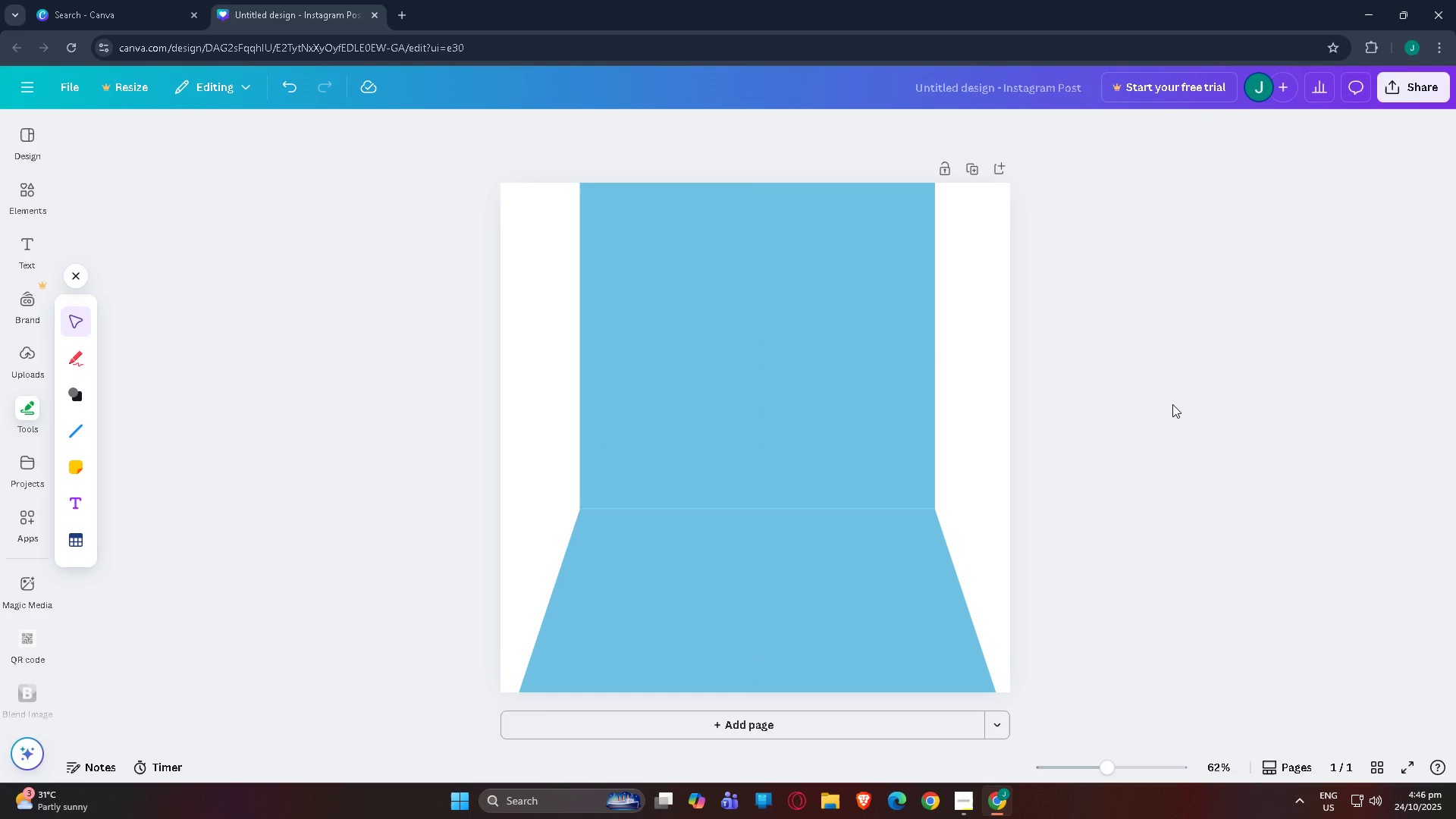 
left_click([796, 670])
 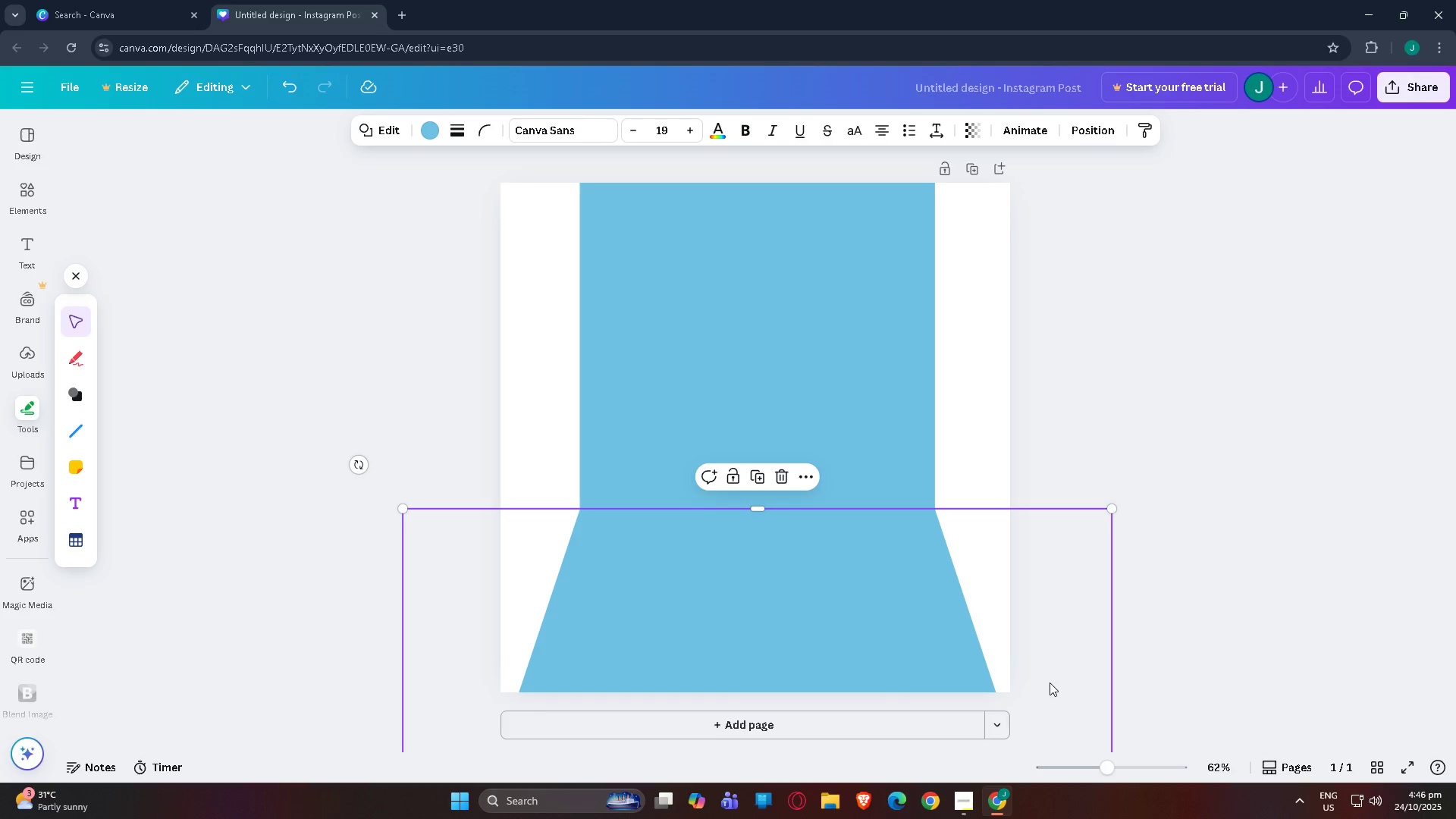 
scroll: coordinate [1090, 675], scroll_direction: down, amount: 6.0
 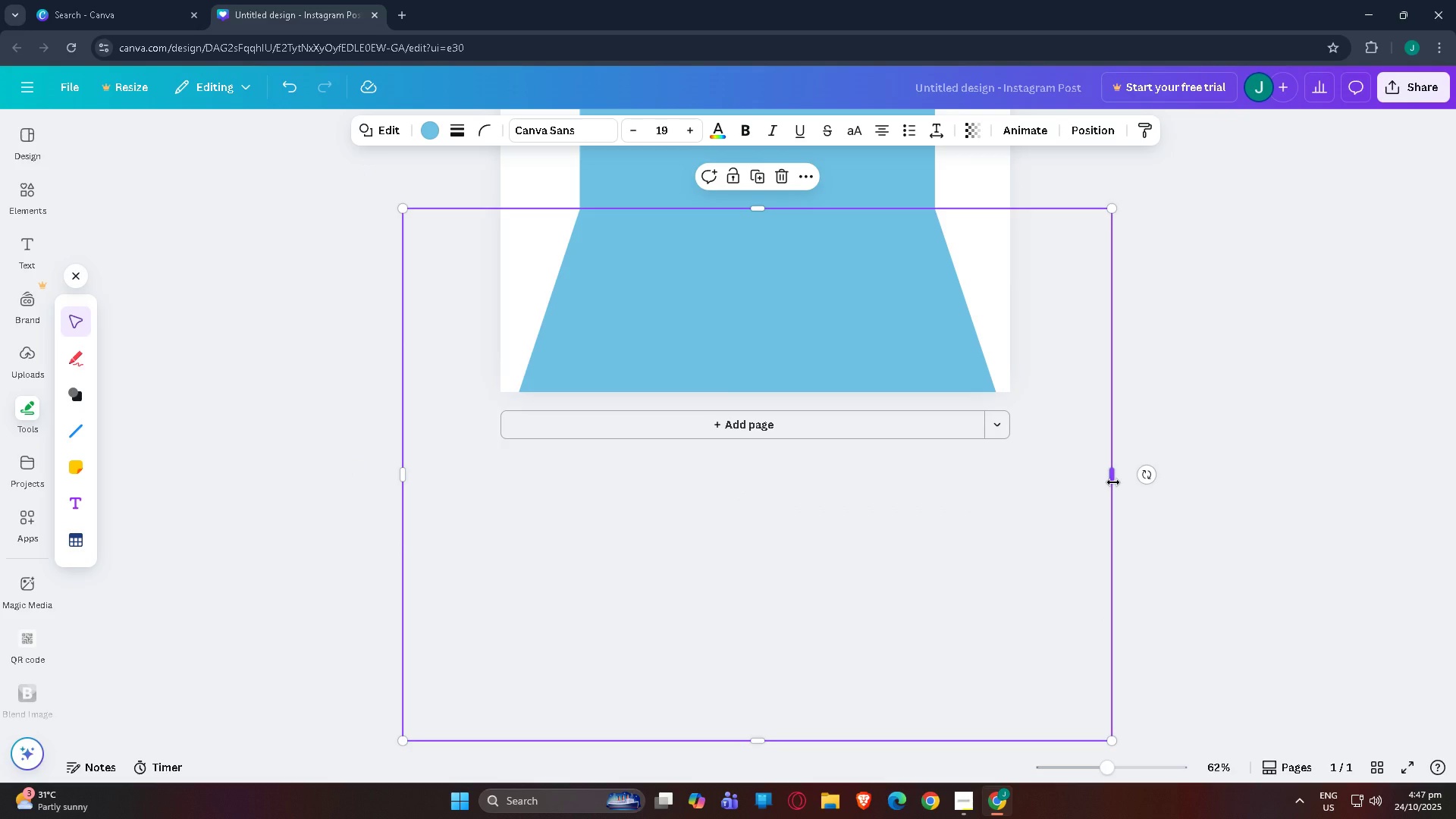 
left_click_drag(start_coordinate=[1113, 482], to_coordinate=[1159, 471])
 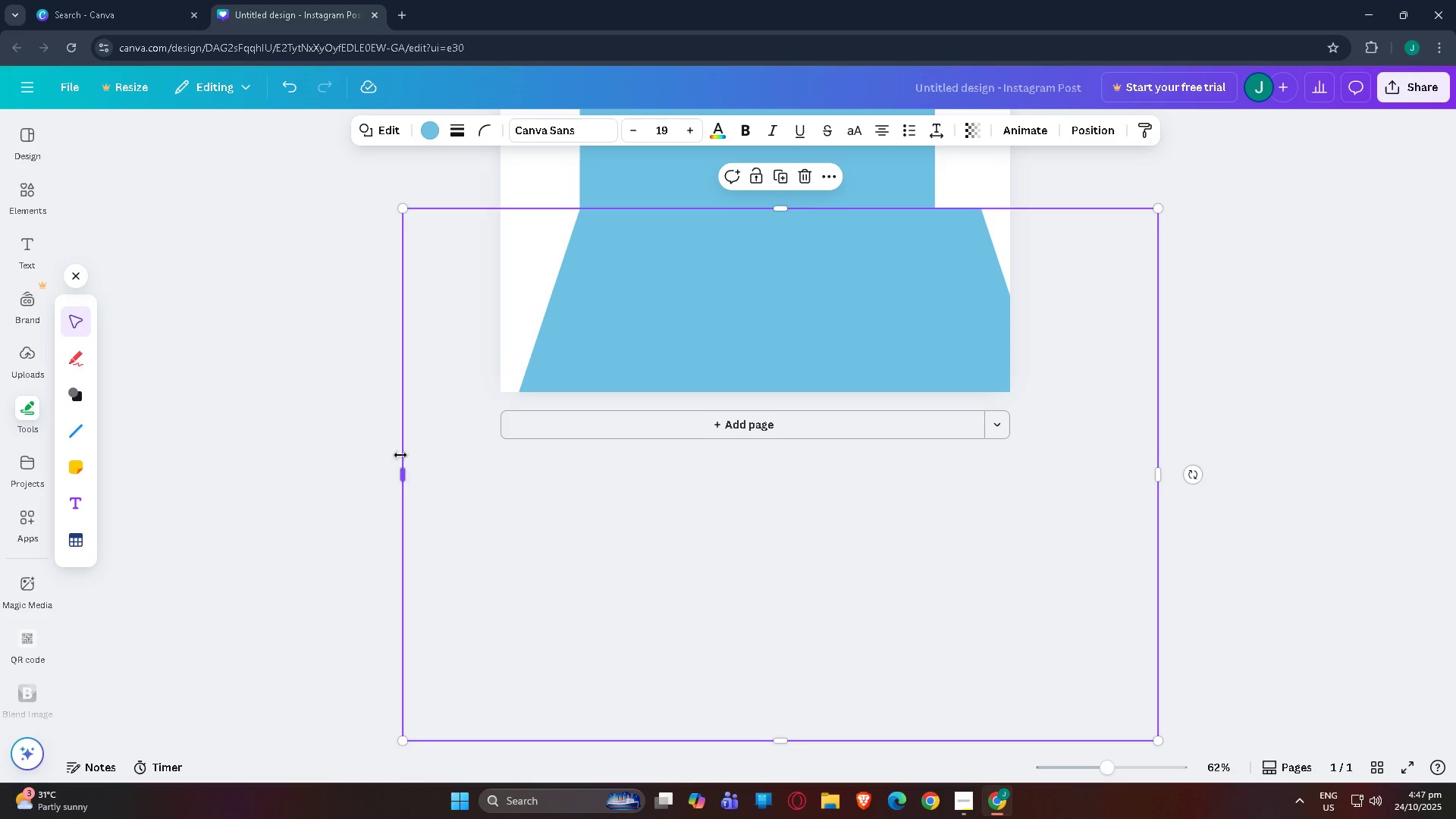 
left_click_drag(start_coordinate=[406, 475], to_coordinate=[358, 468])
 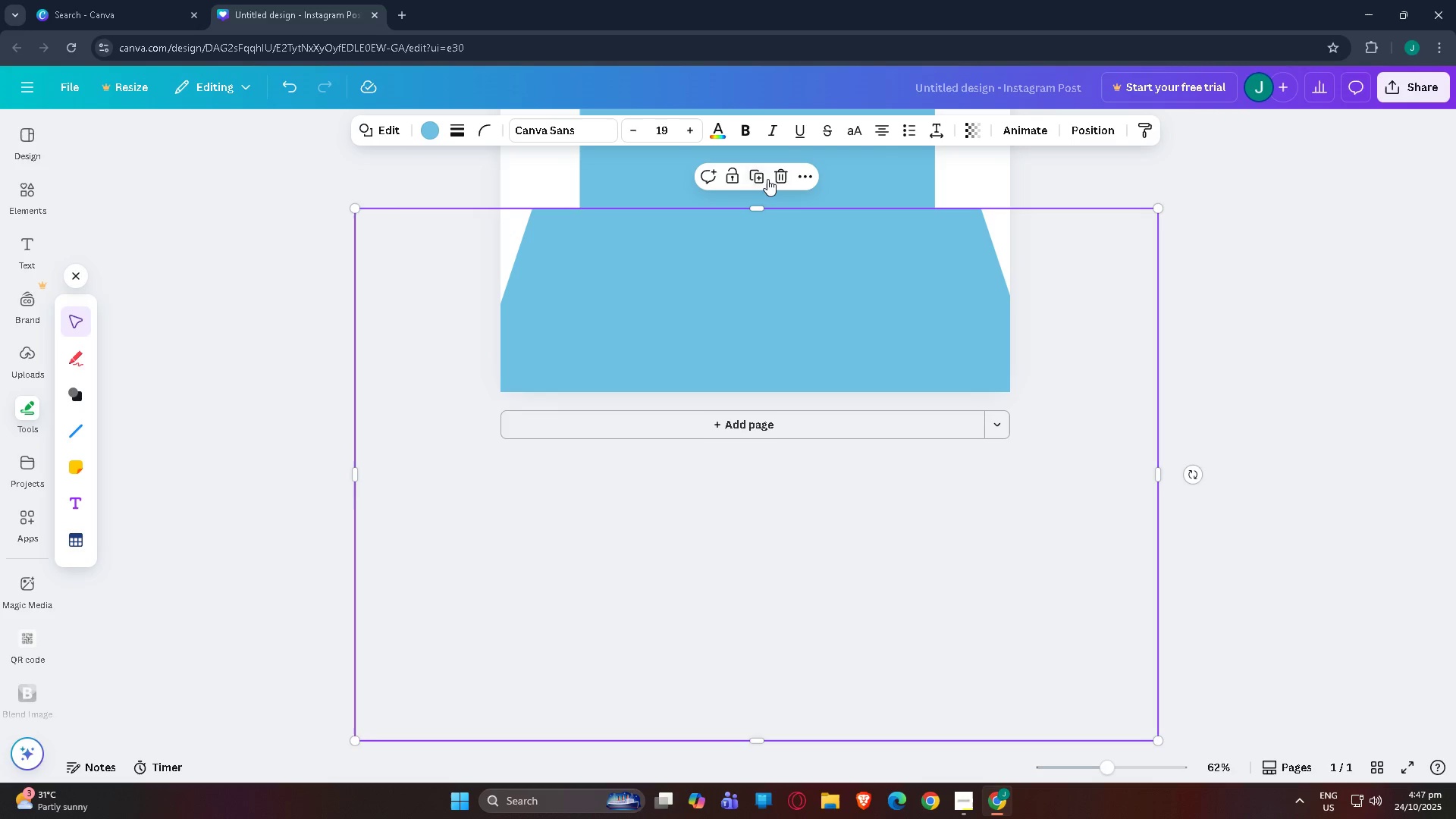 
left_click_drag(start_coordinate=[771, 187], to_coordinate=[777, 194])
 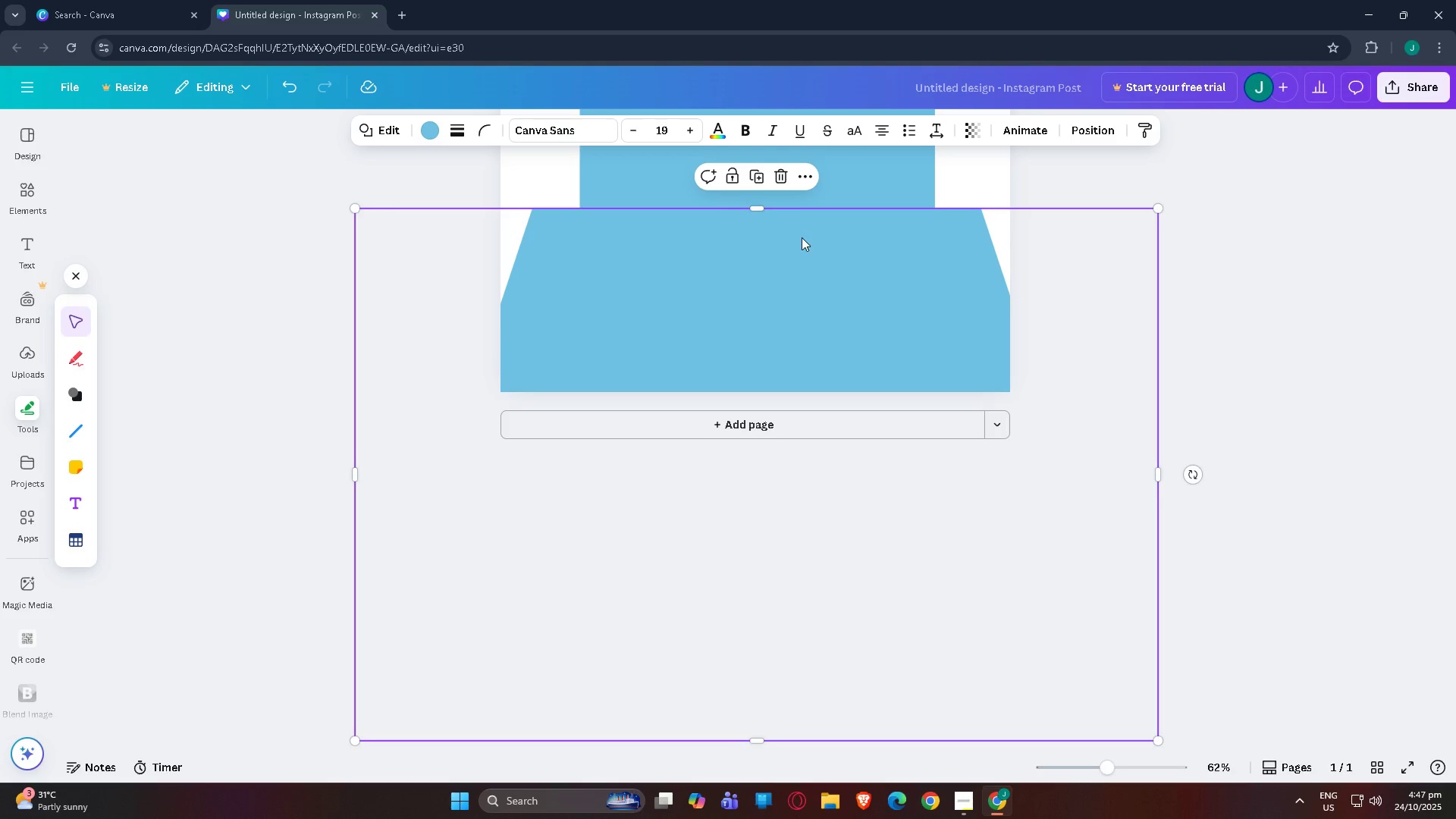 
left_click_drag(start_coordinate=[802, 237], to_coordinate=[807, 237])
 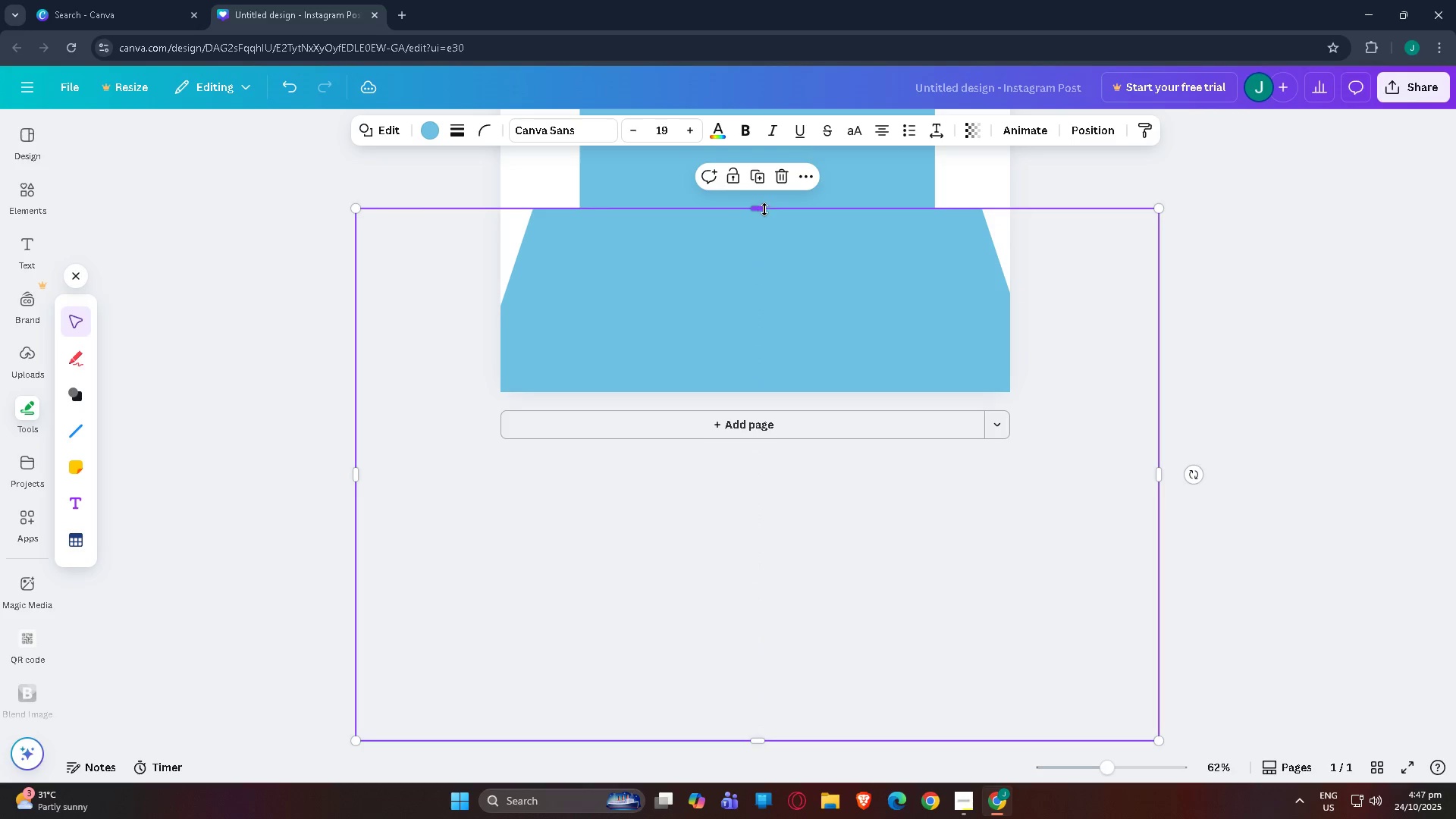 
left_click_drag(start_coordinate=[764, 209], to_coordinate=[770, 237])
 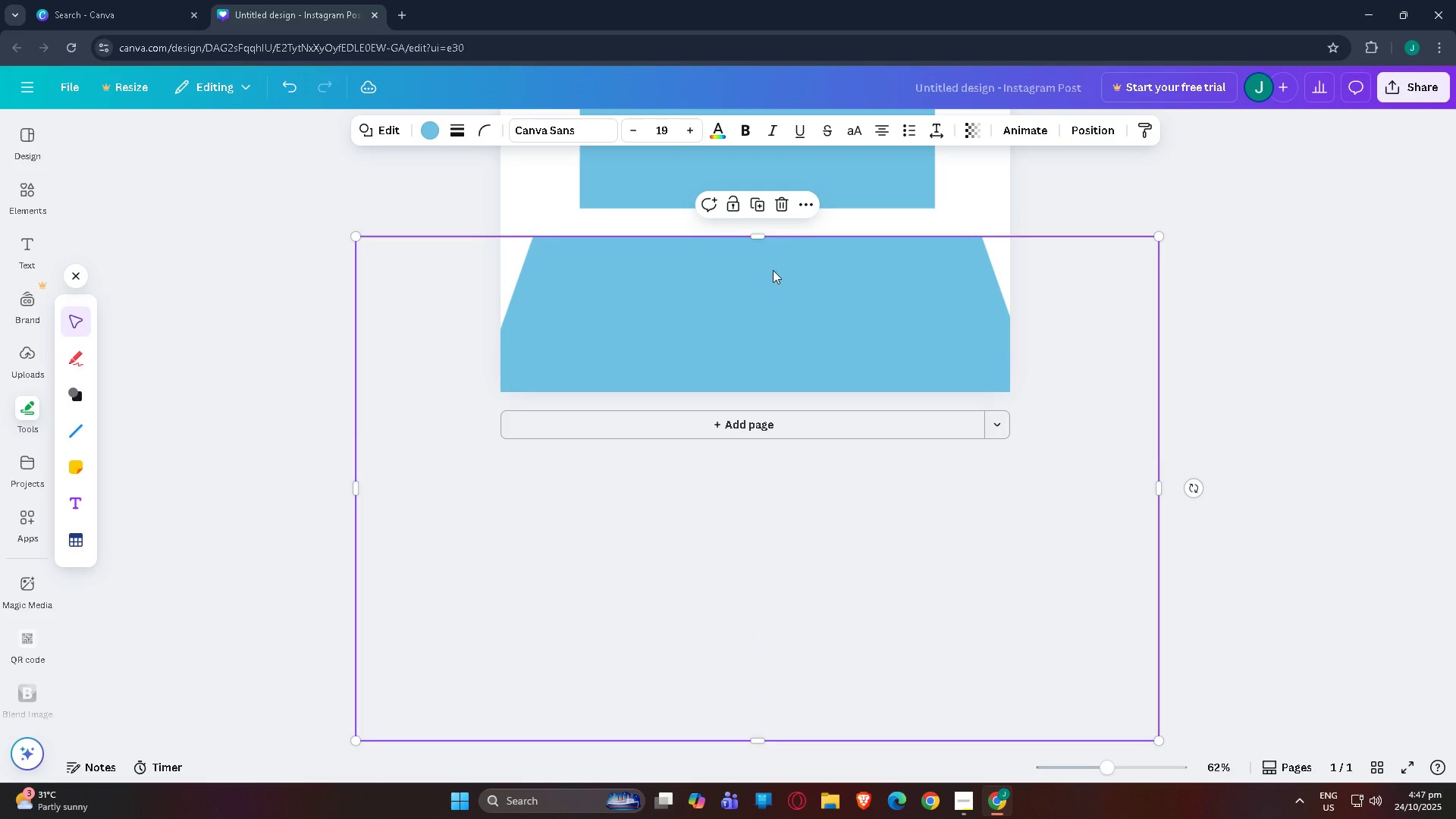 
left_click_drag(start_coordinate=[766, 278], to_coordinate=[759, 253])
 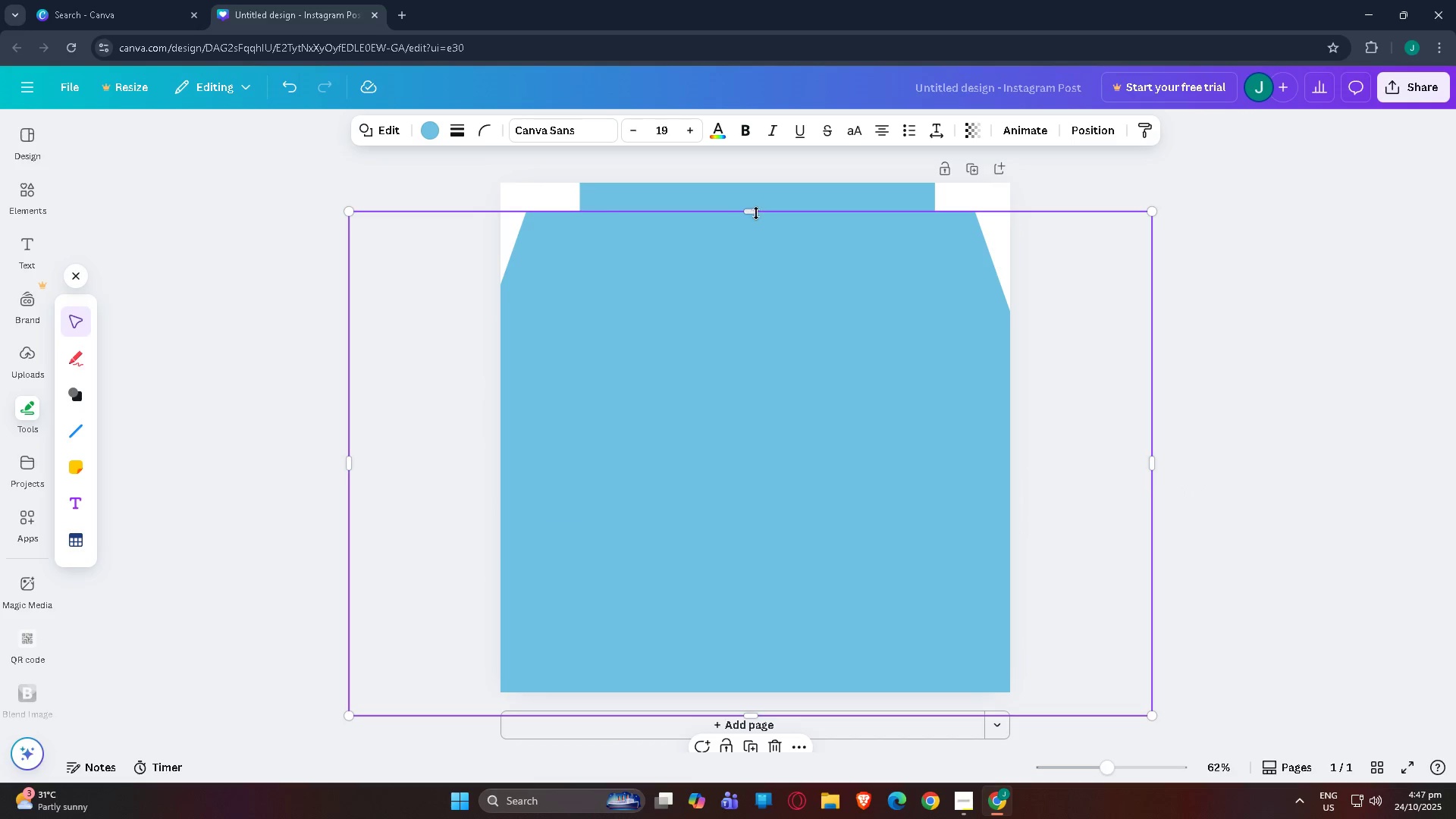 
left_click_drag(start_coordinate=[757, 212], to_coordinate=[736, 509])
 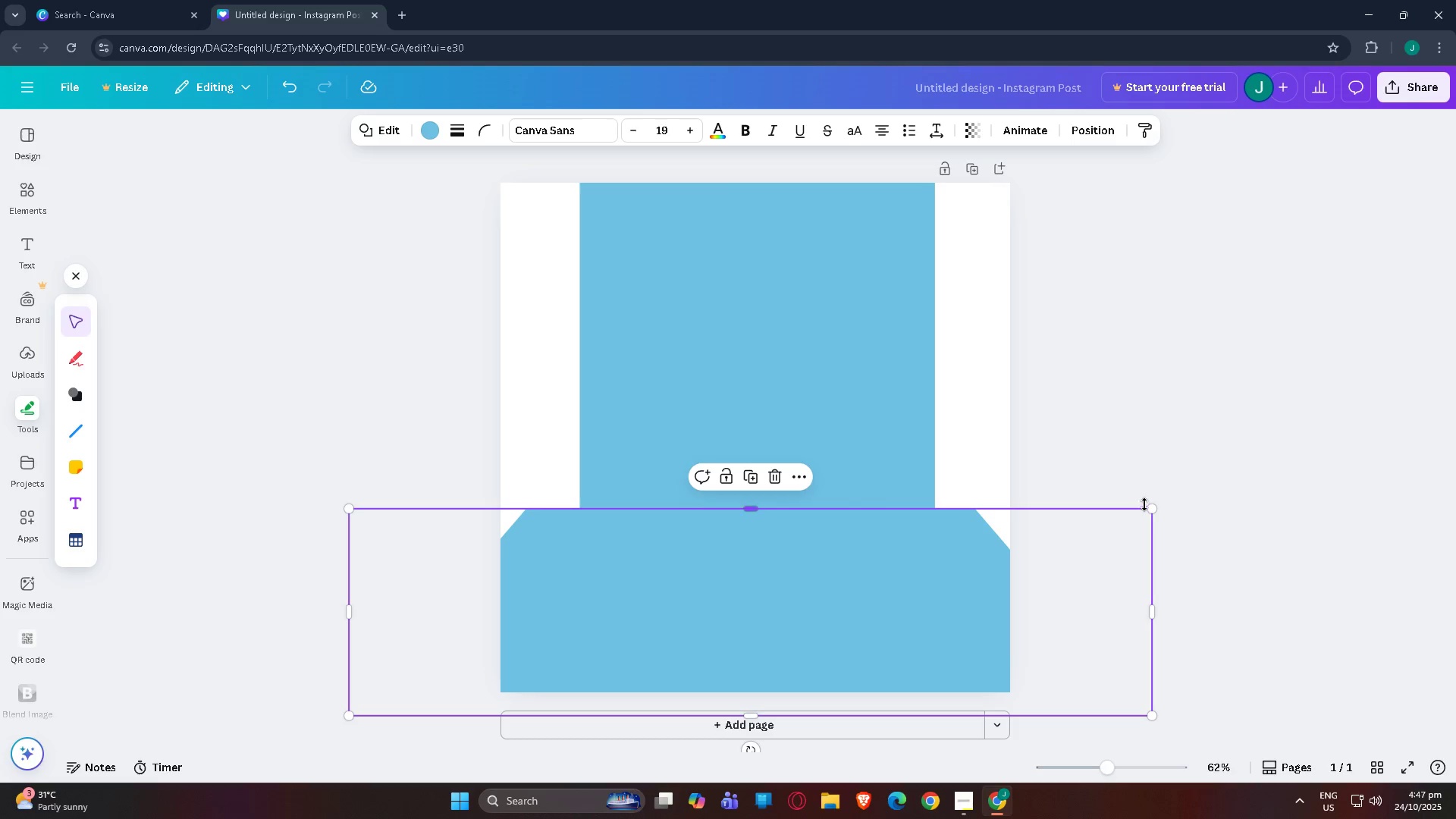 
left_click_drag(start_coordinate=[1159, 509], to_coordinate=[1141, 513])
 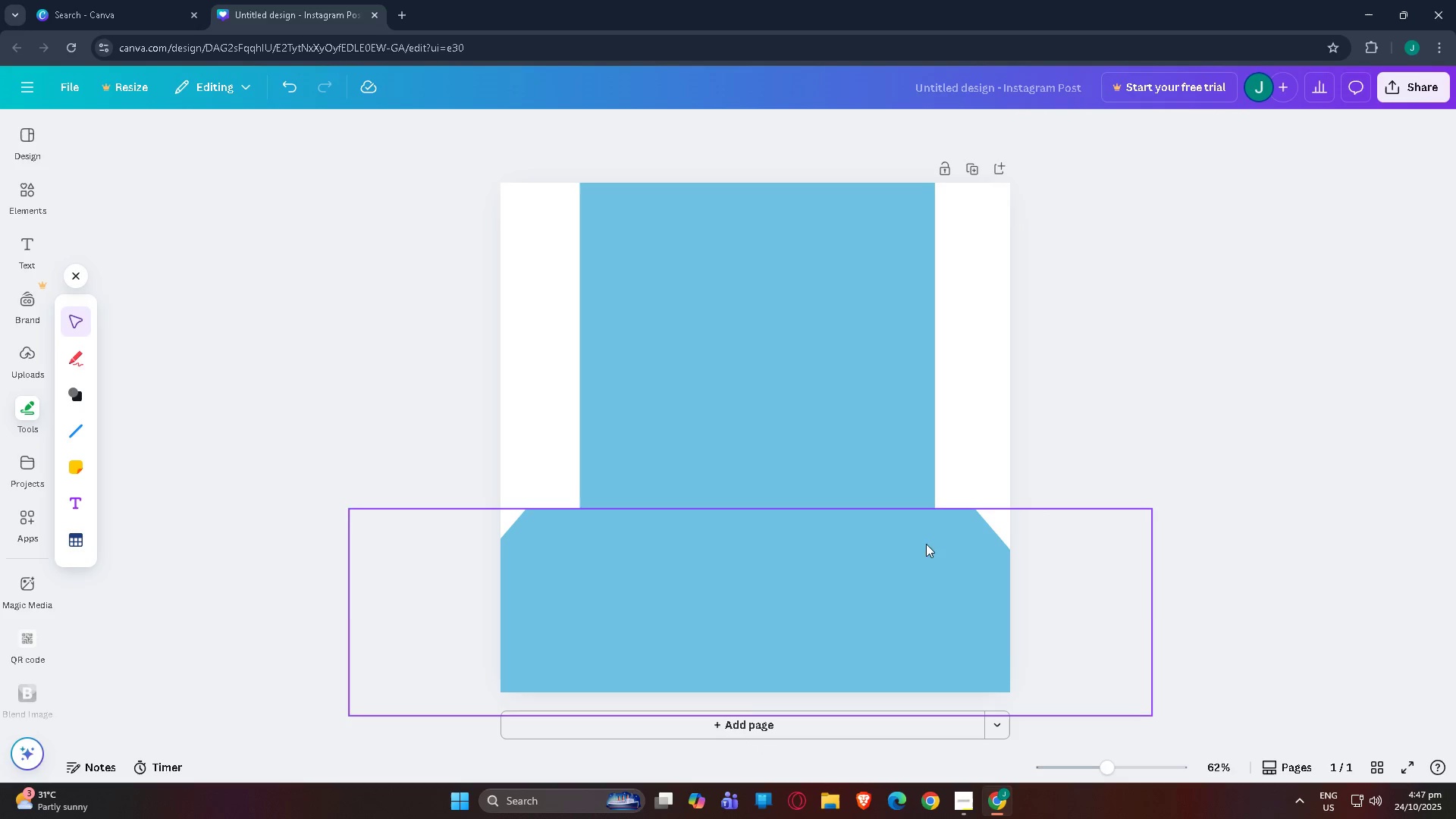 
left_click([911, 556])
 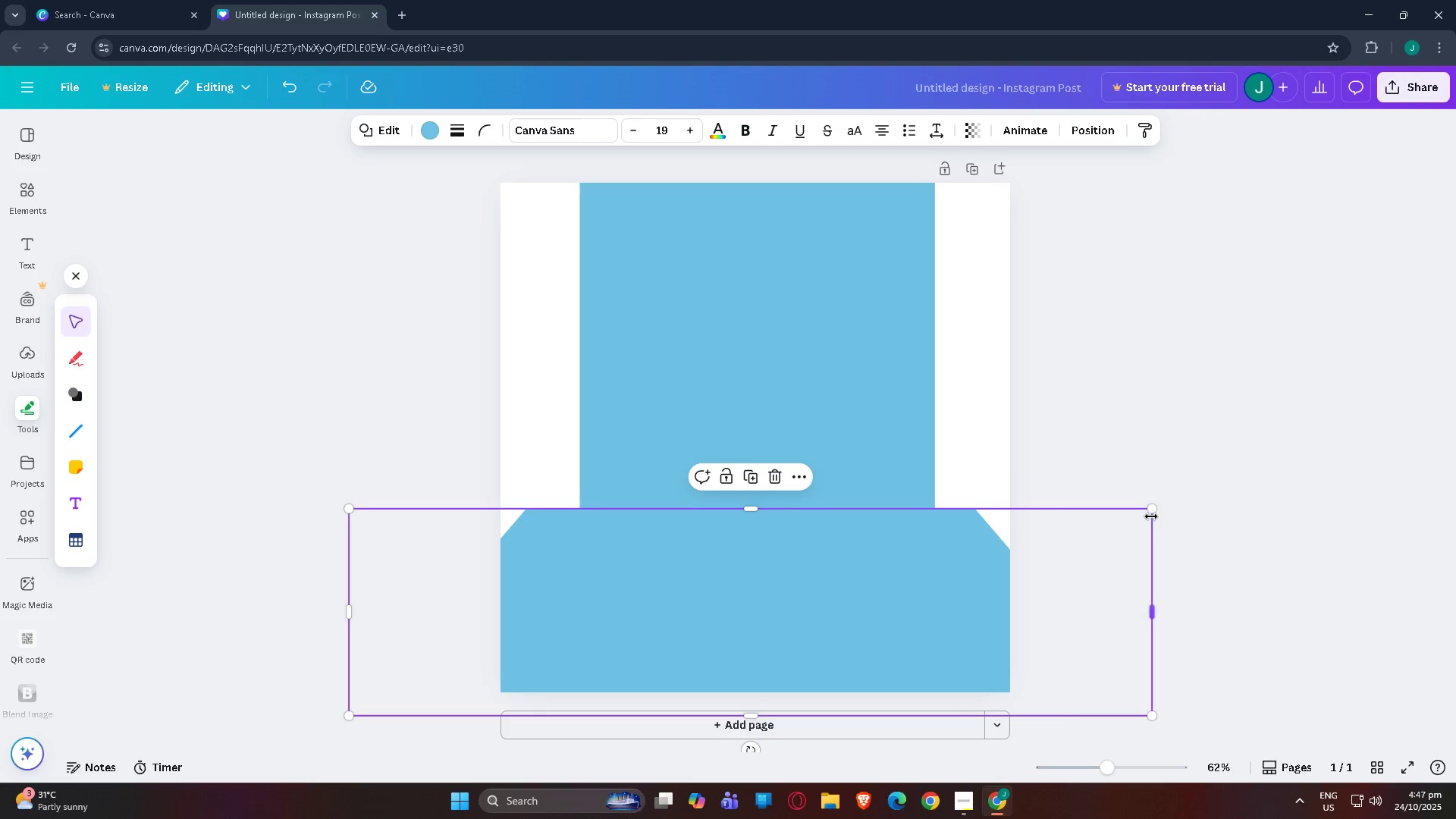 
left_click_drag(start_coordinate=[1152, 514], to_coordinate=[1124, 520])
 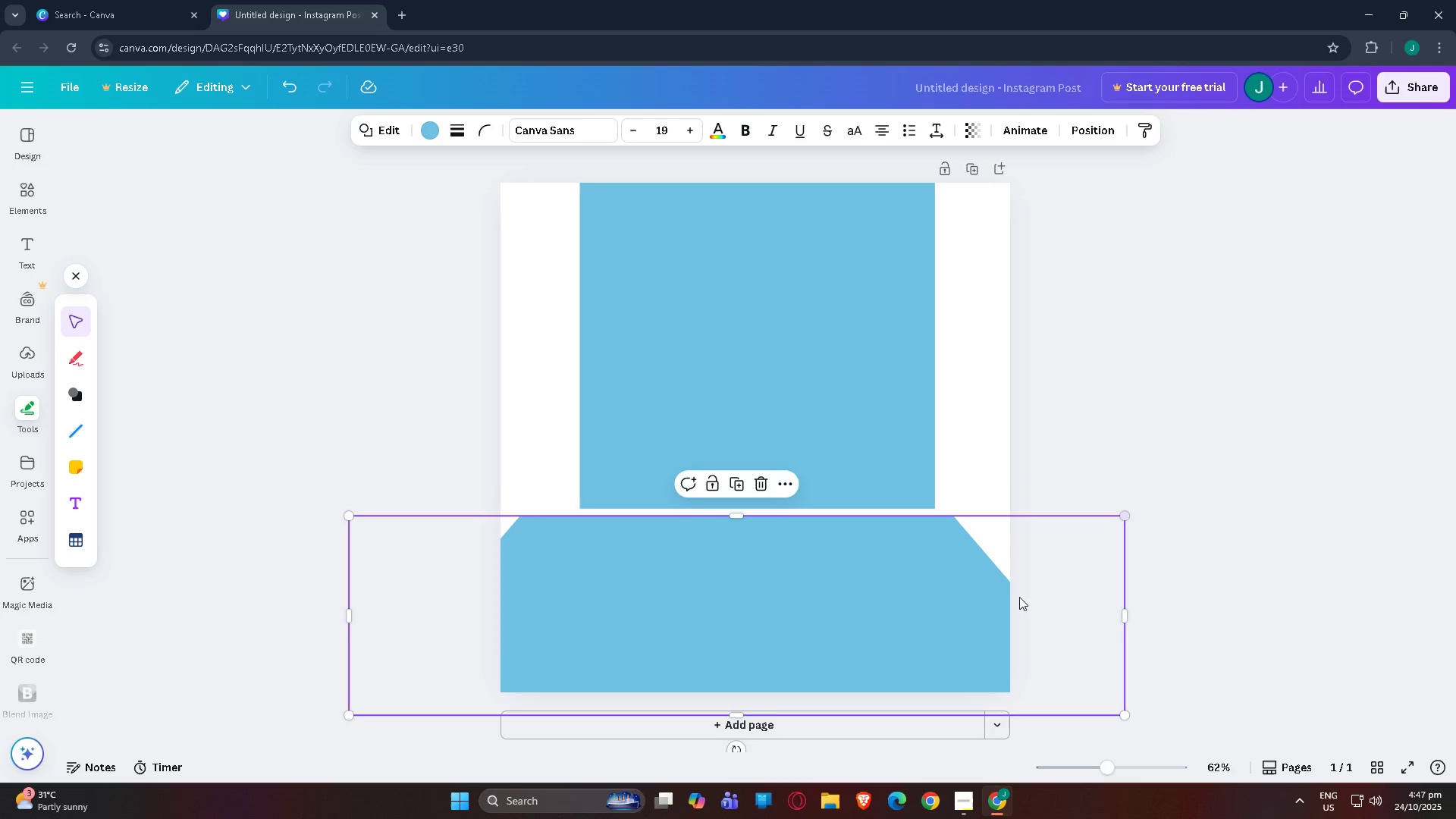 
left_click_drag(start_coordinate=[1018, 598], to_coordinate=[1033, 592])
 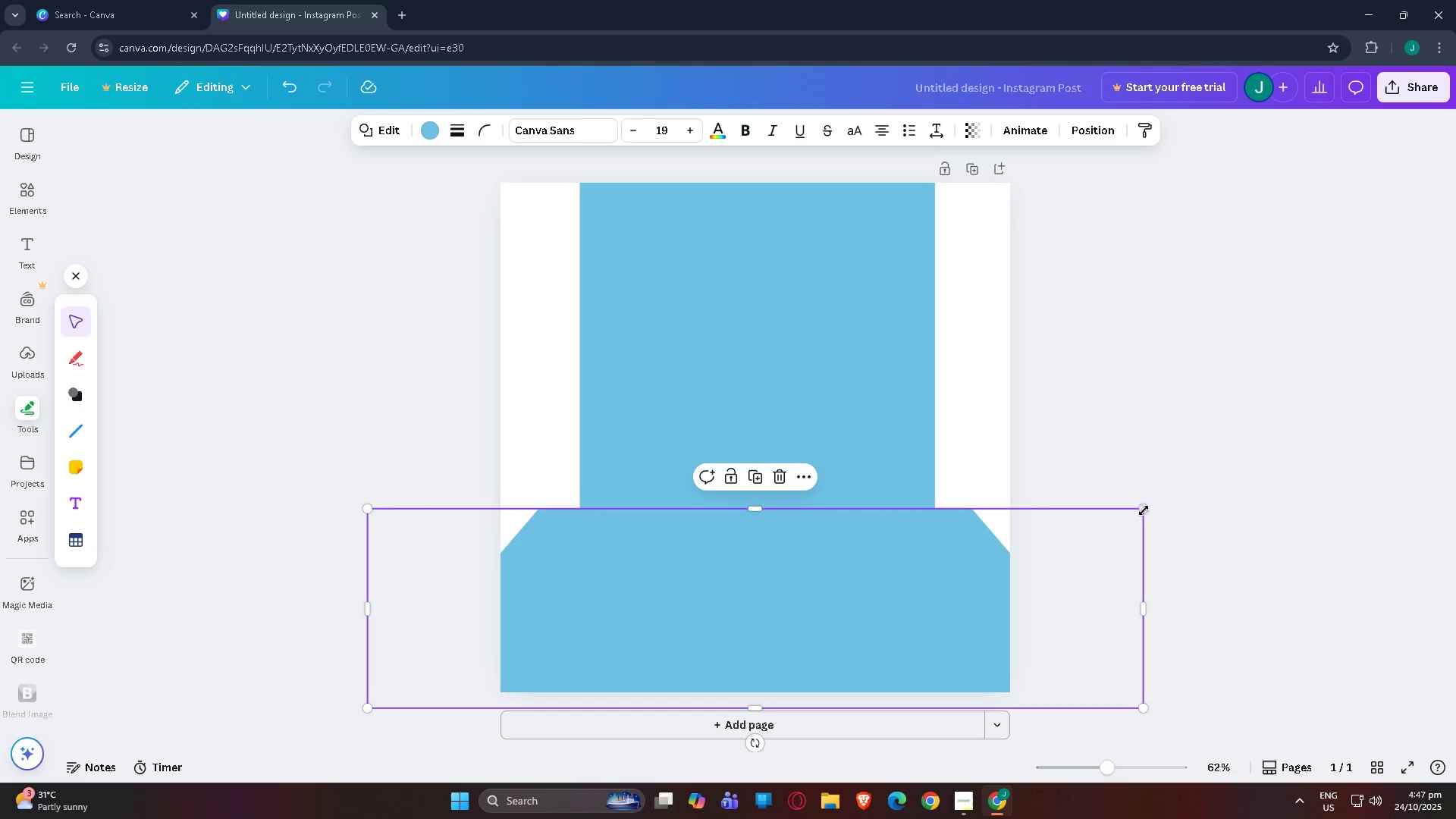 
left_click_drag(start_coordinate=[1142, 510], to_coordinate=[1120, 517])
 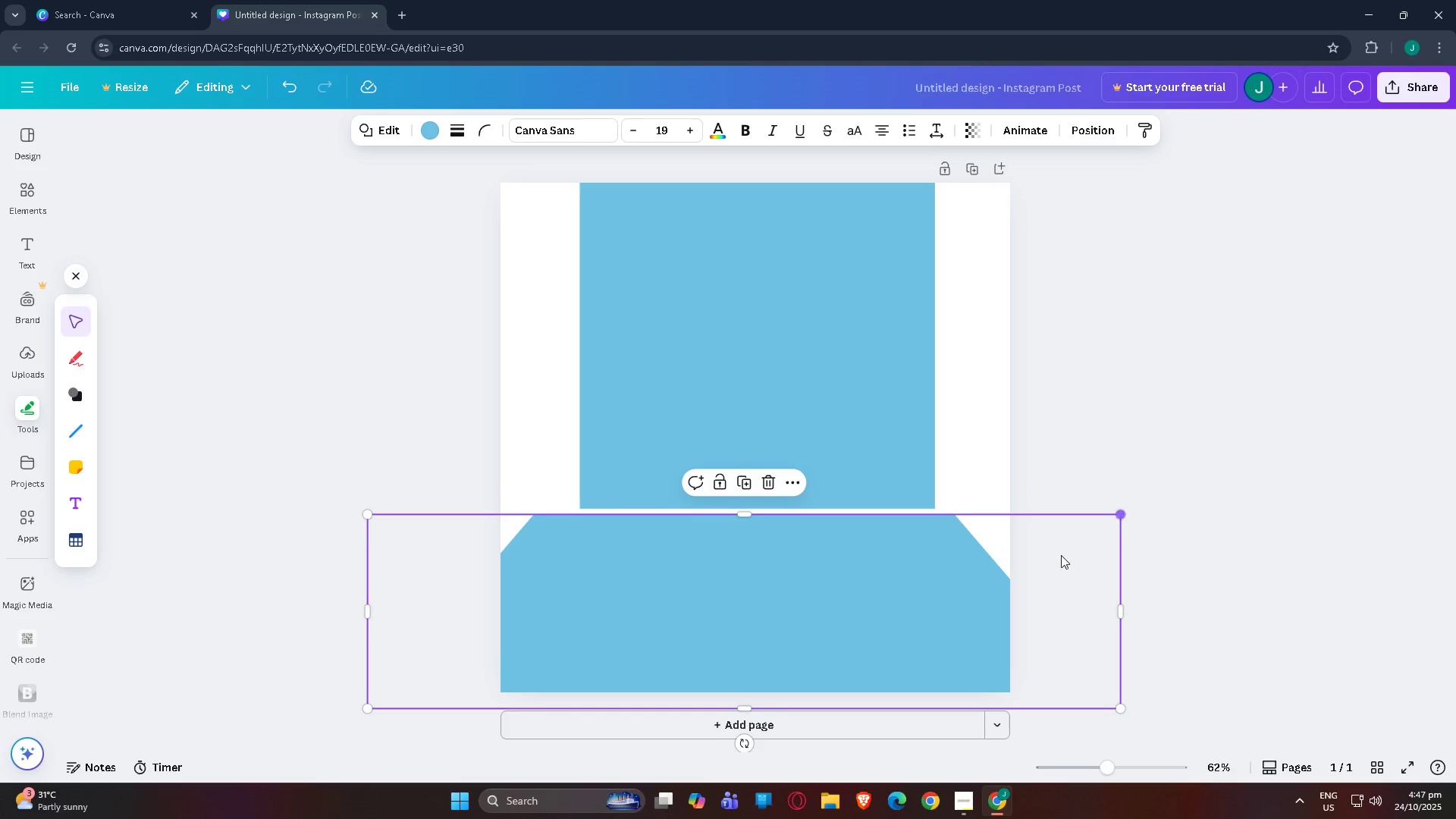 
left_click_drag(start_coordinate=[1018, 579], to_coordinate=[1034, 575])
 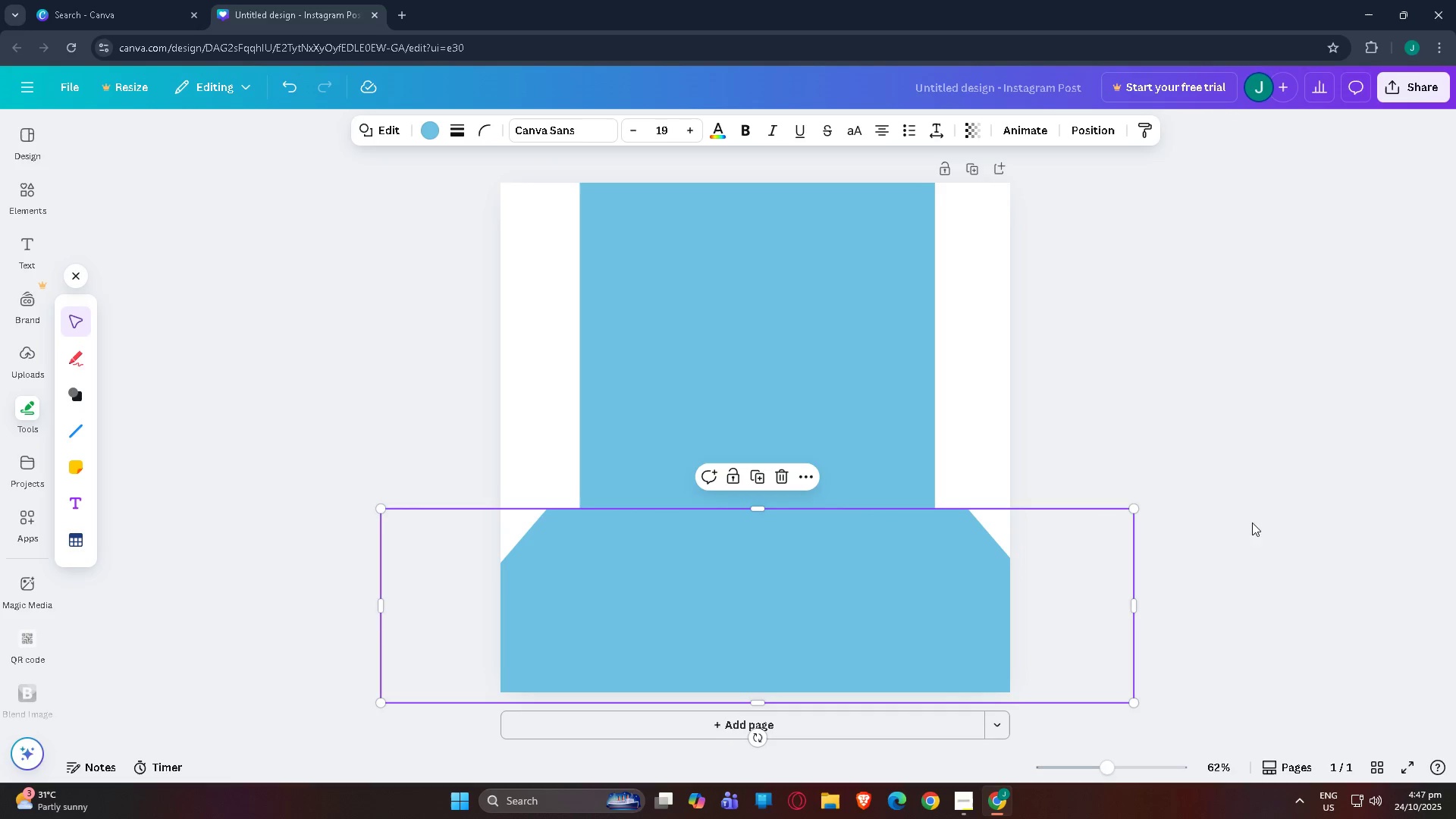 
left_click([1230, 513])
 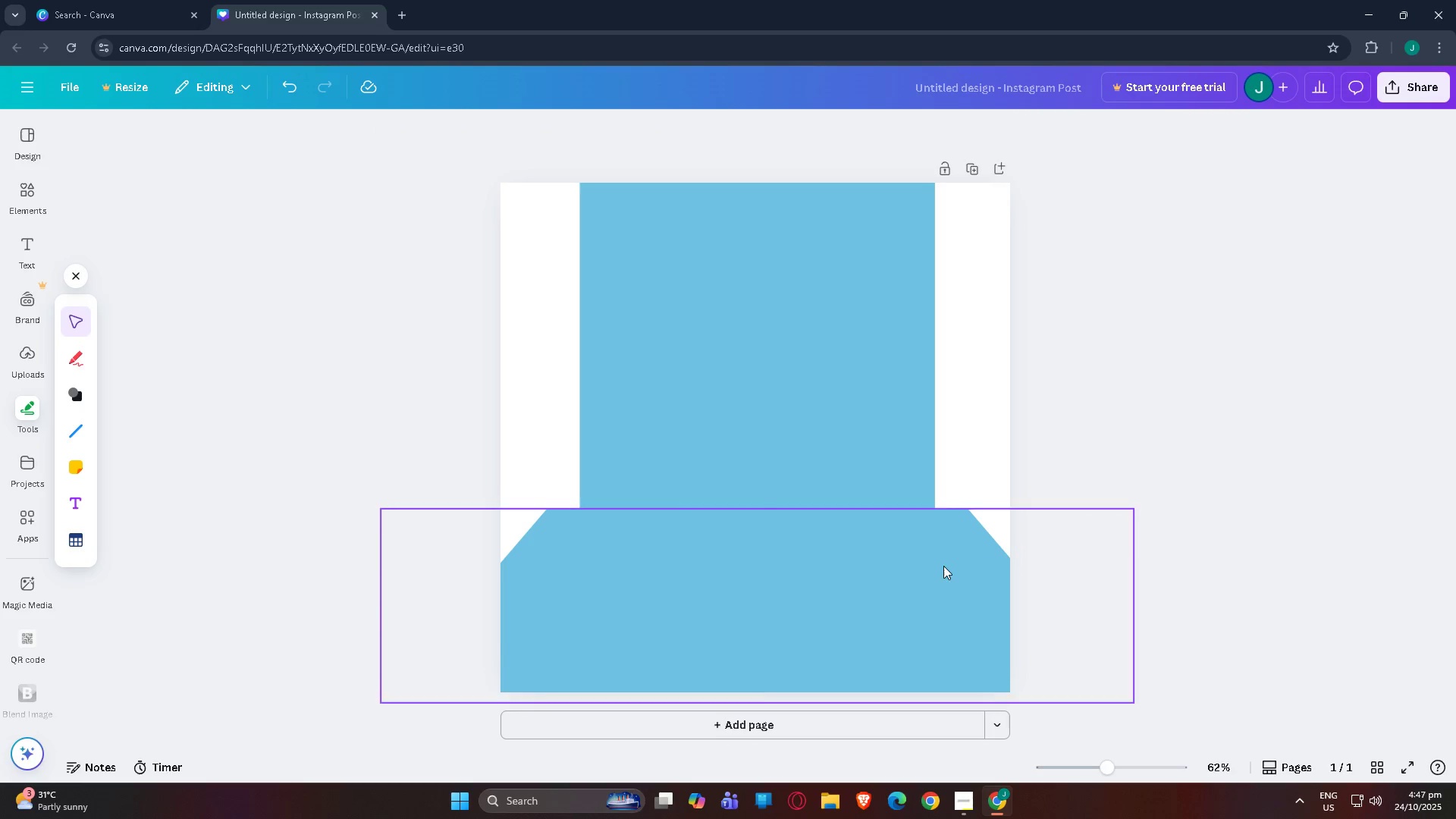 
left_click([943, 566])
 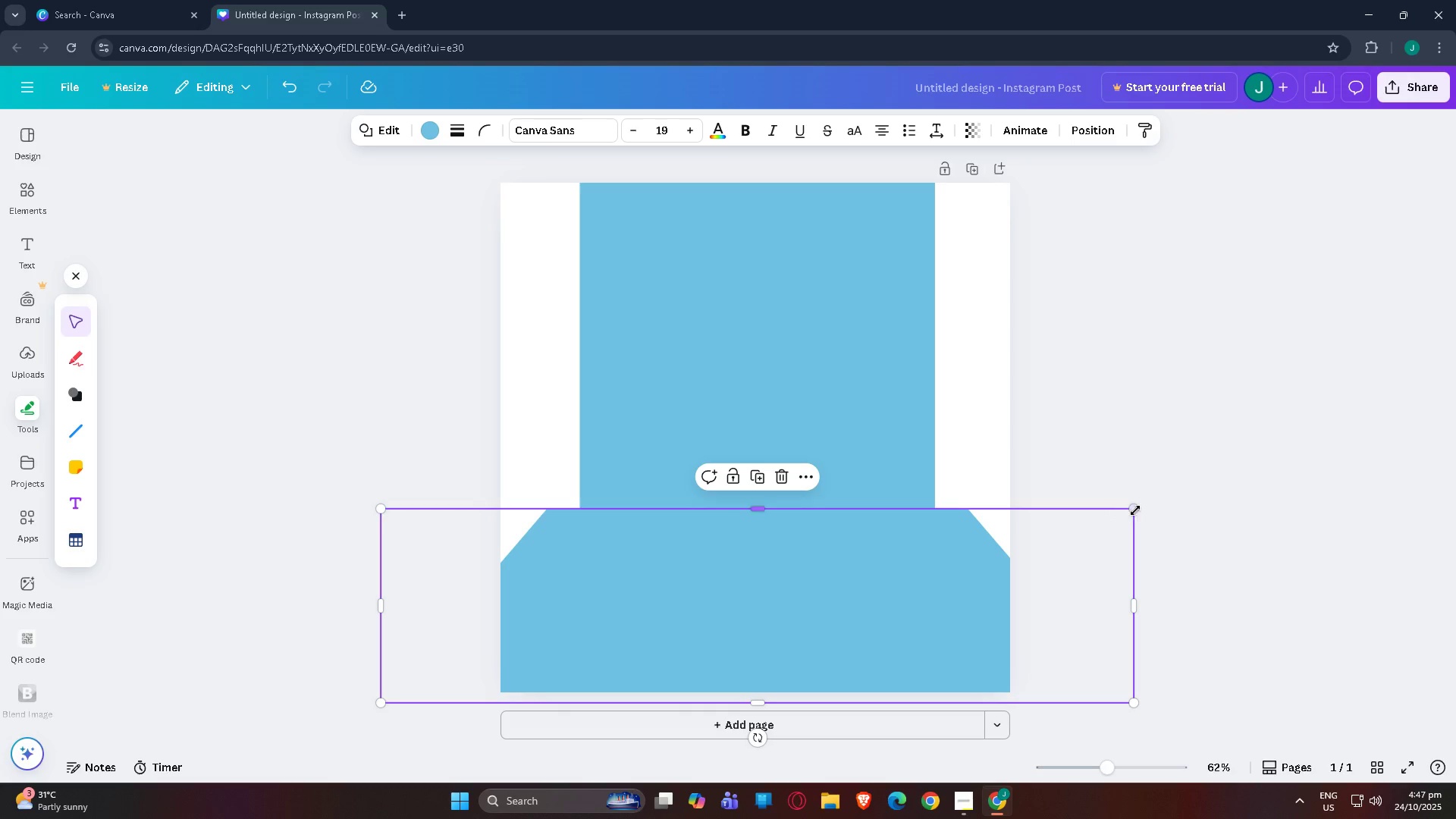 
left_click_drag(start_coordinate=[1134, 510], to_coordinate=[1103, 518])
 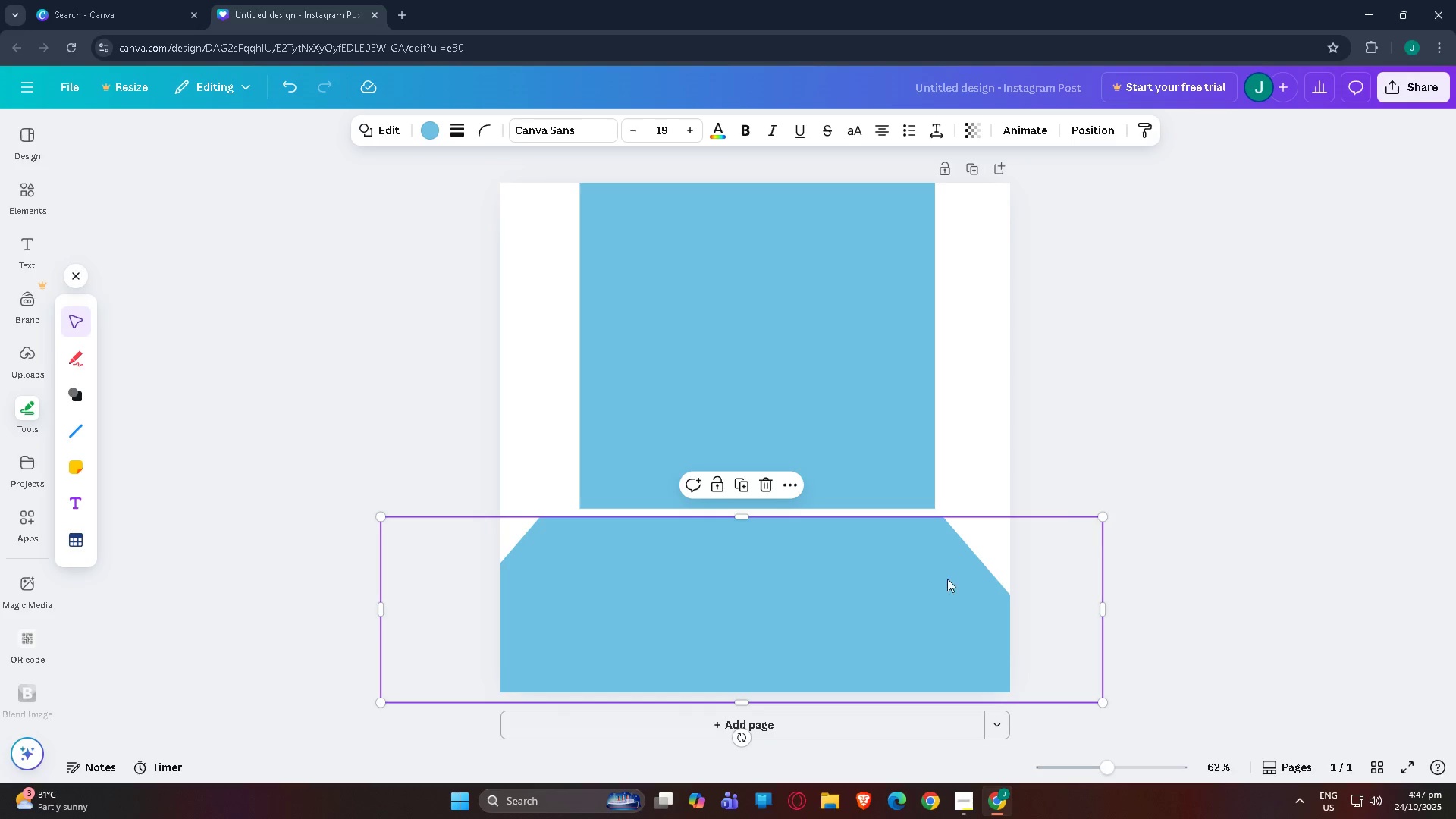 
left_click_drag(start_coordinate=[947, 579], to_coordinate=[957, 571])
 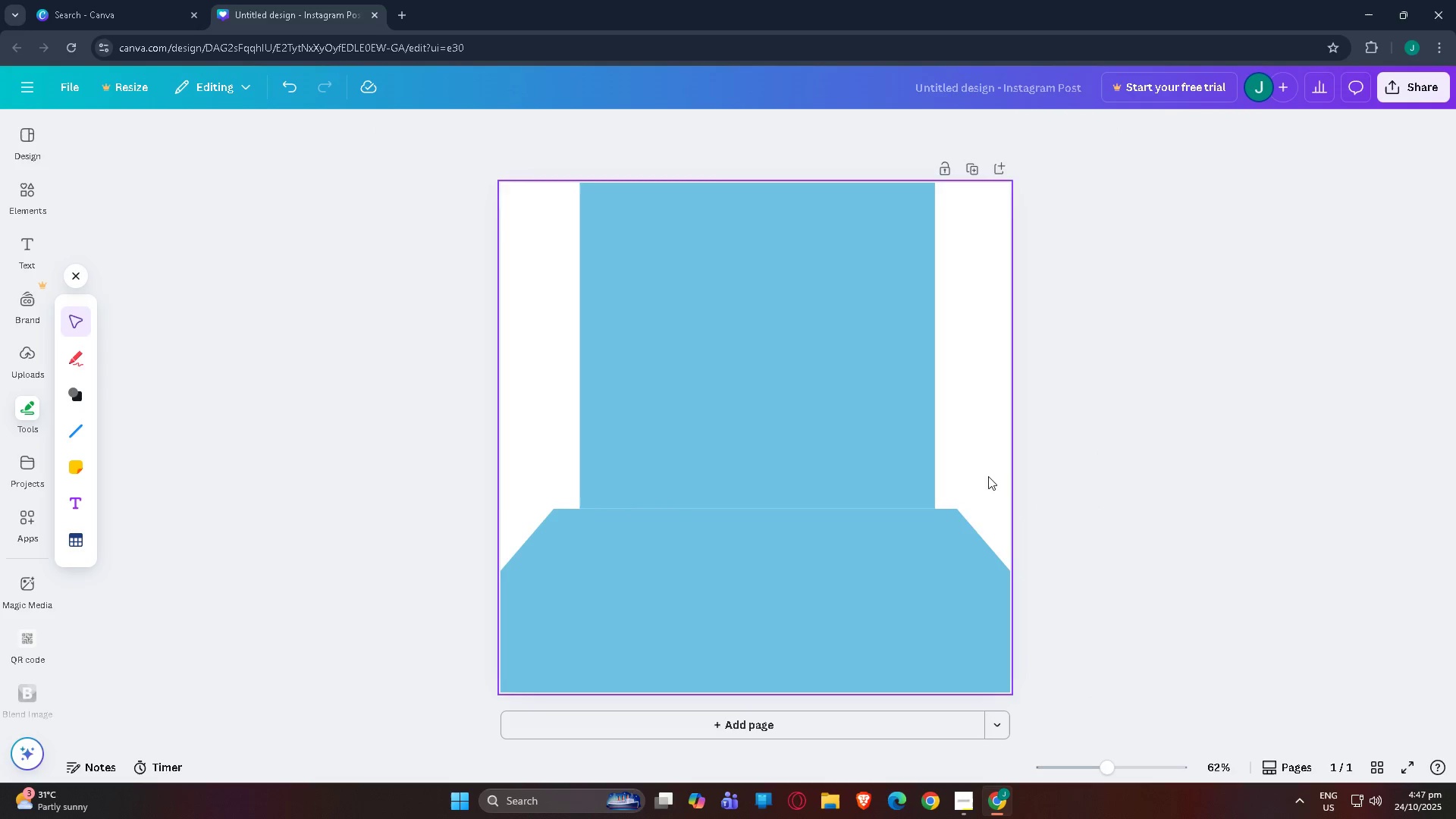 
left_click([905, 565])
 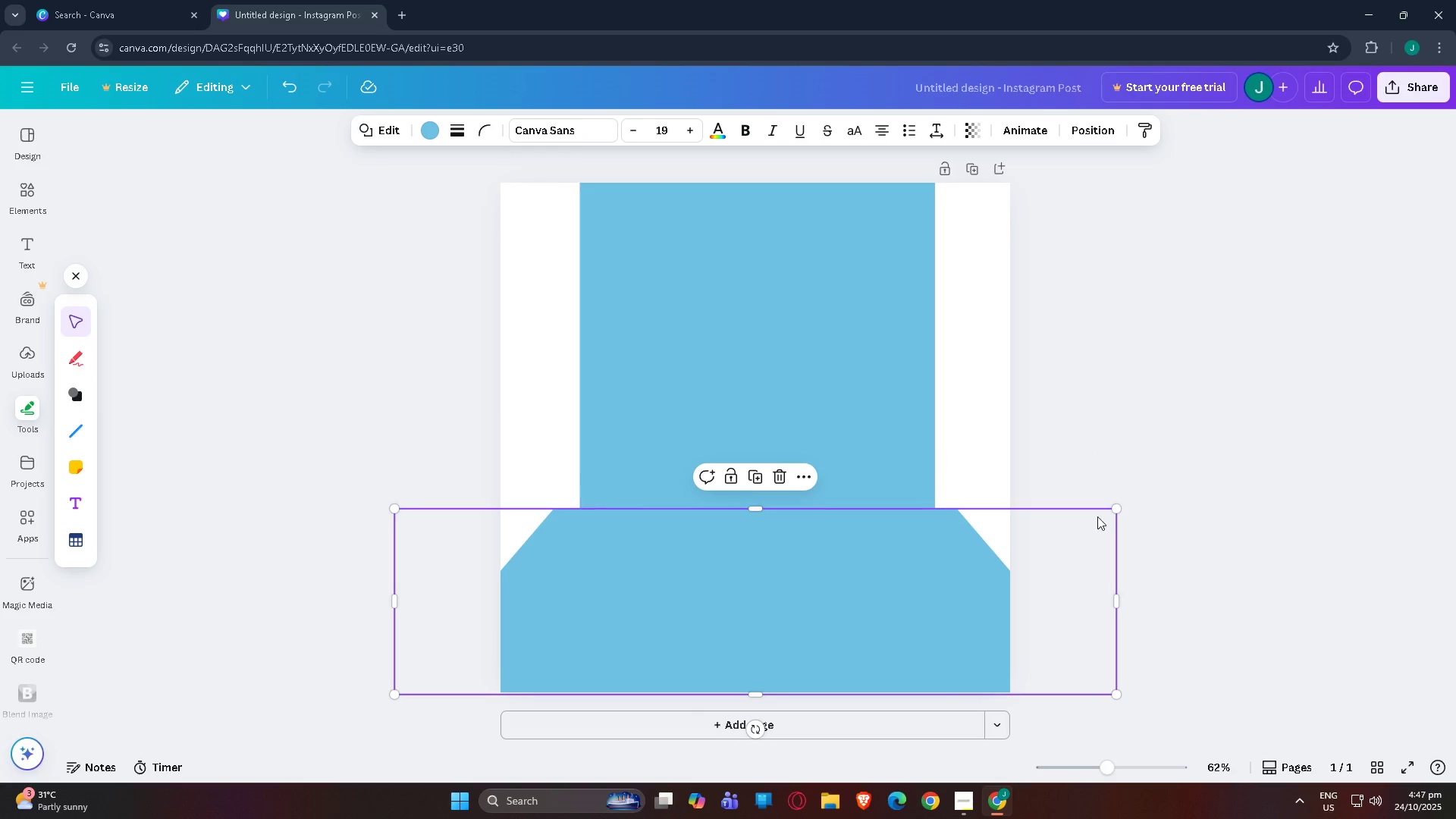 
left_click_drag(start_coordinate=[1111, 512], to_coordinate=[1085, 517])
 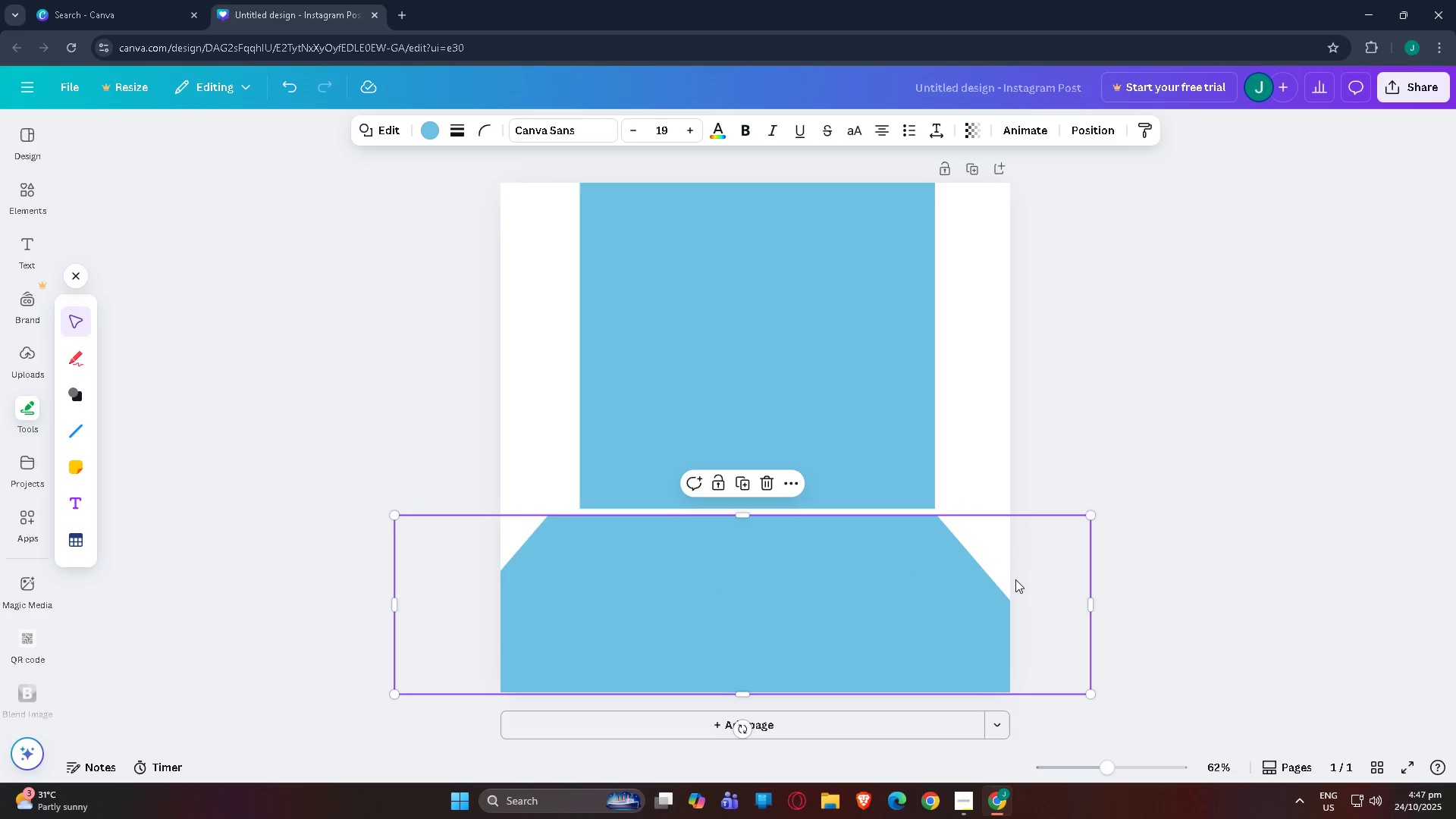 
left_click_drag(start_coordinate=[1015, 579], to_coordinate=[1021, 570])
 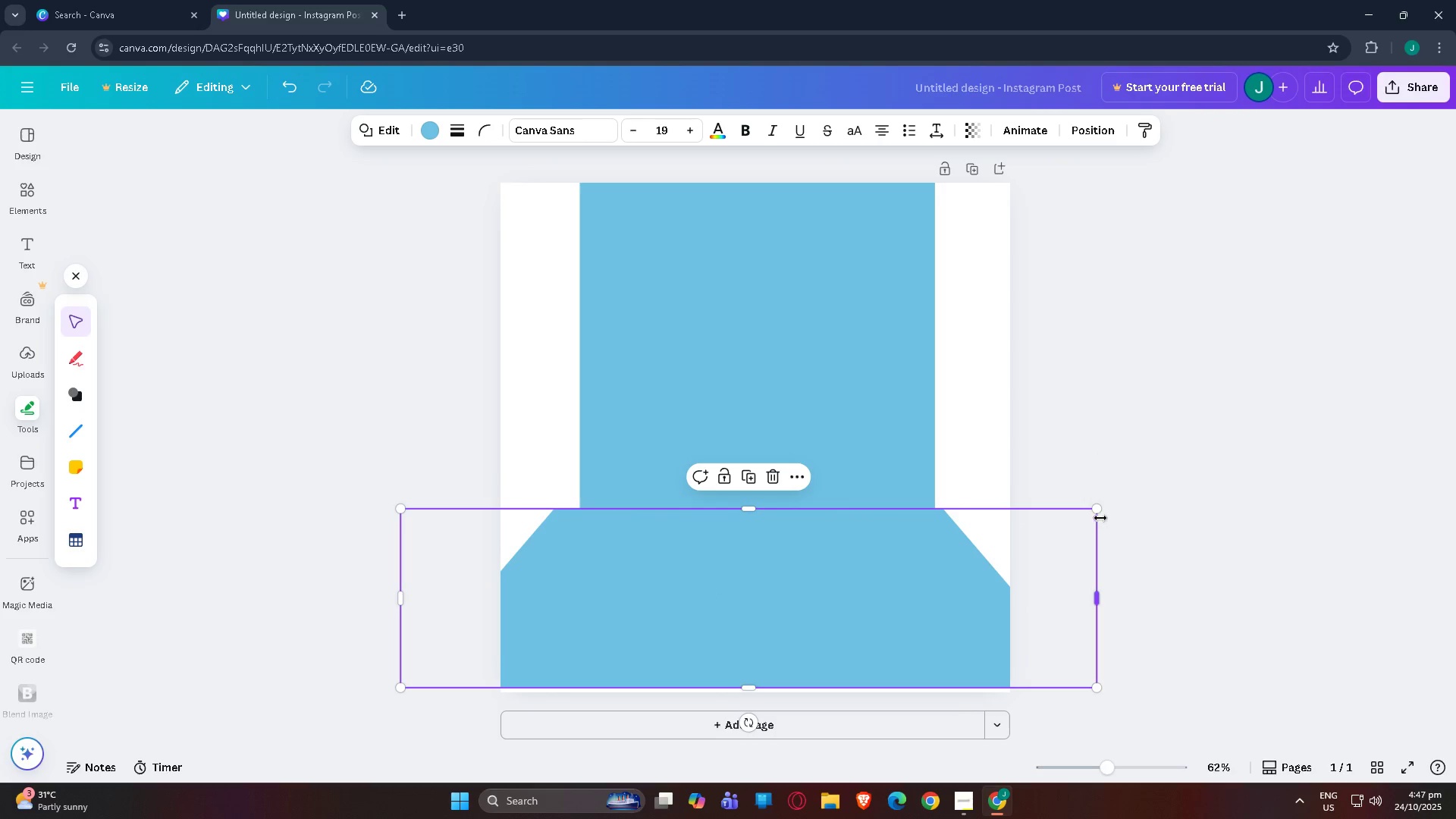 
left_click_drag(start_coordinate=[1098, 512], to_coordinate=[1085, 516])
 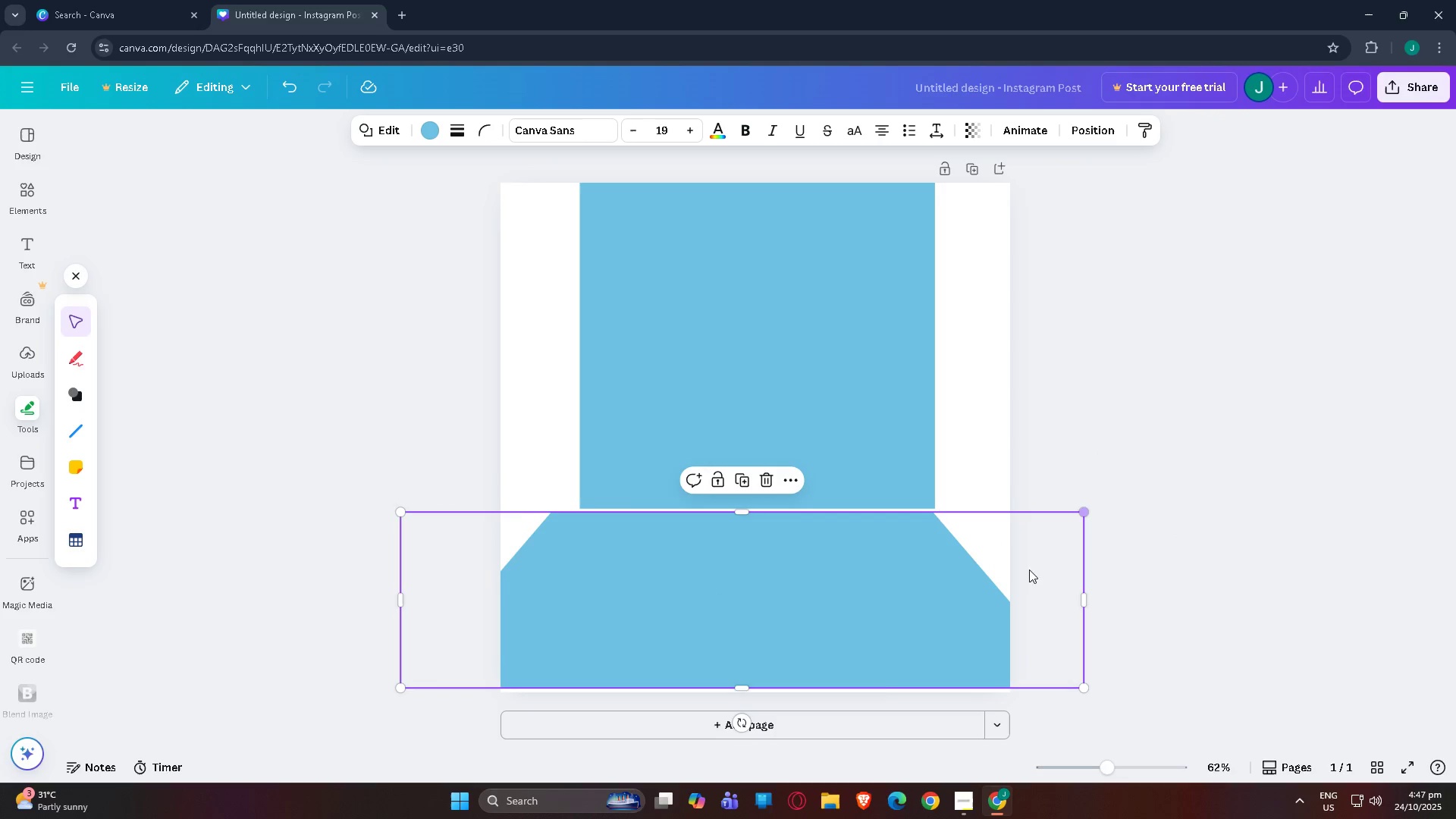 
left_click_drag(start_coordinate=[1021, 576], to_coordinate=[1033, 570])
 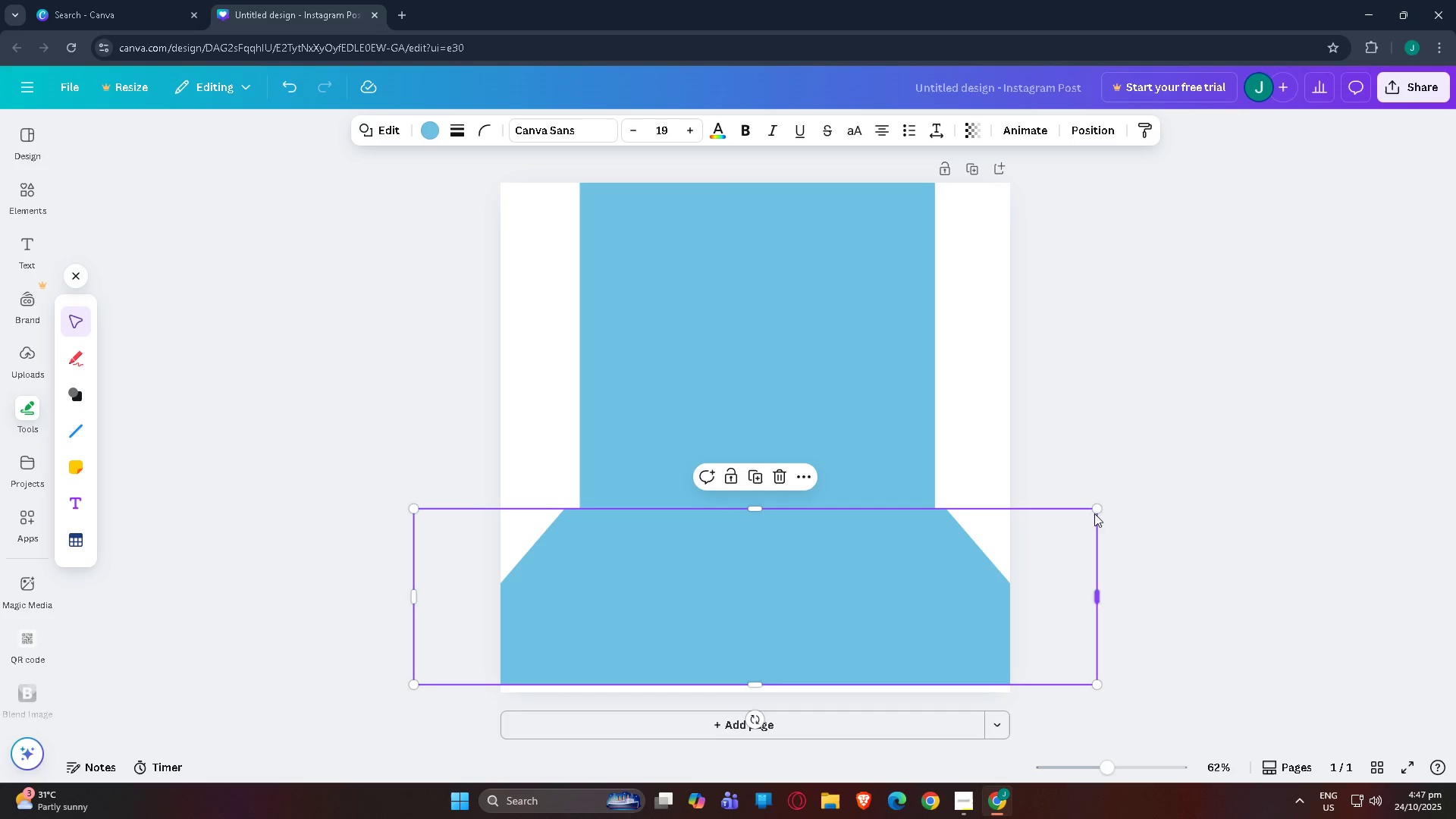 
left_click_drag(start_coordinate=[1097, 510], to_coordinate=[1081, 516])
 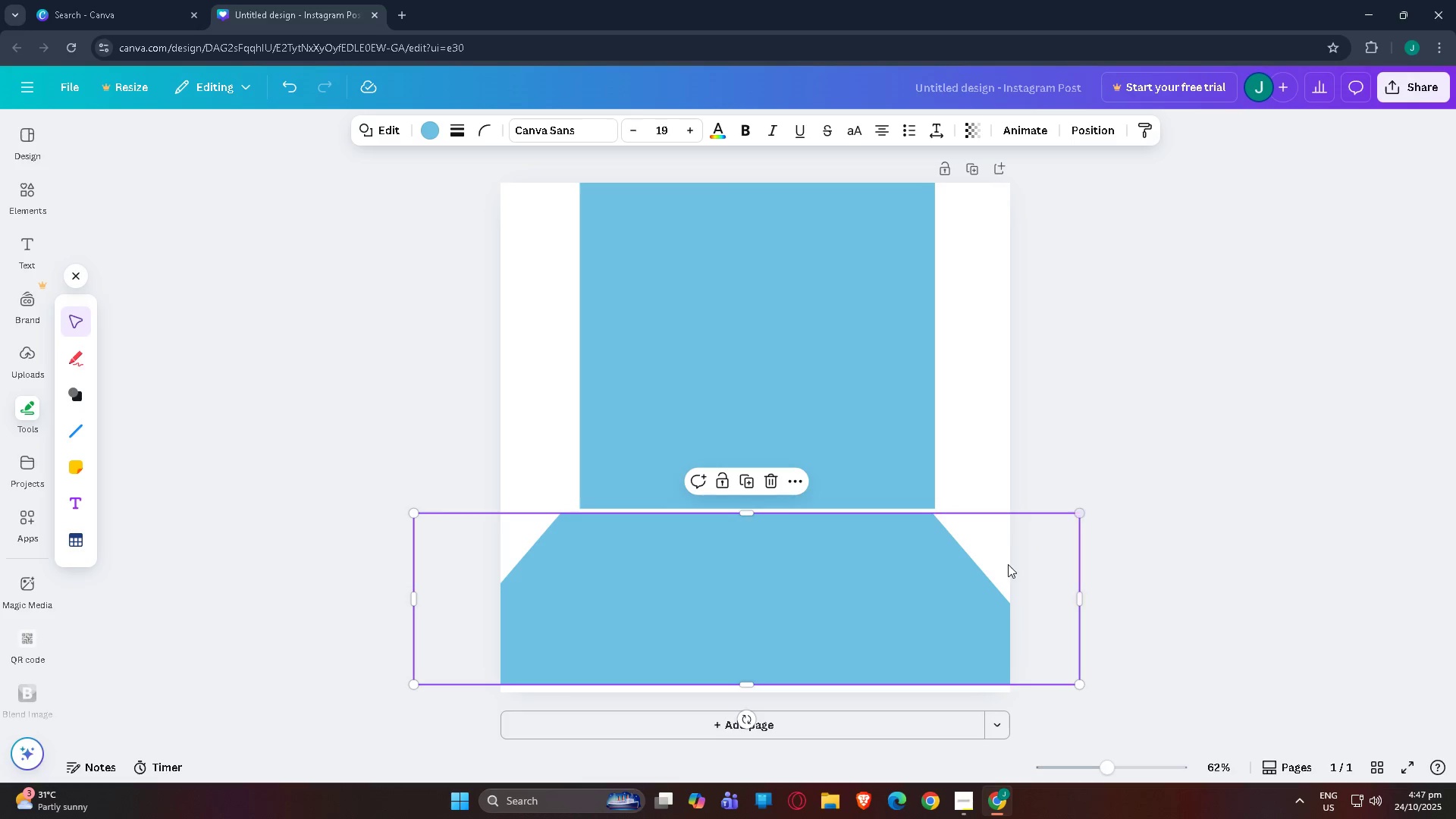 
left_click_drag(start_coordinate=[1008, 565], to_coordinate=[1016, 562])
 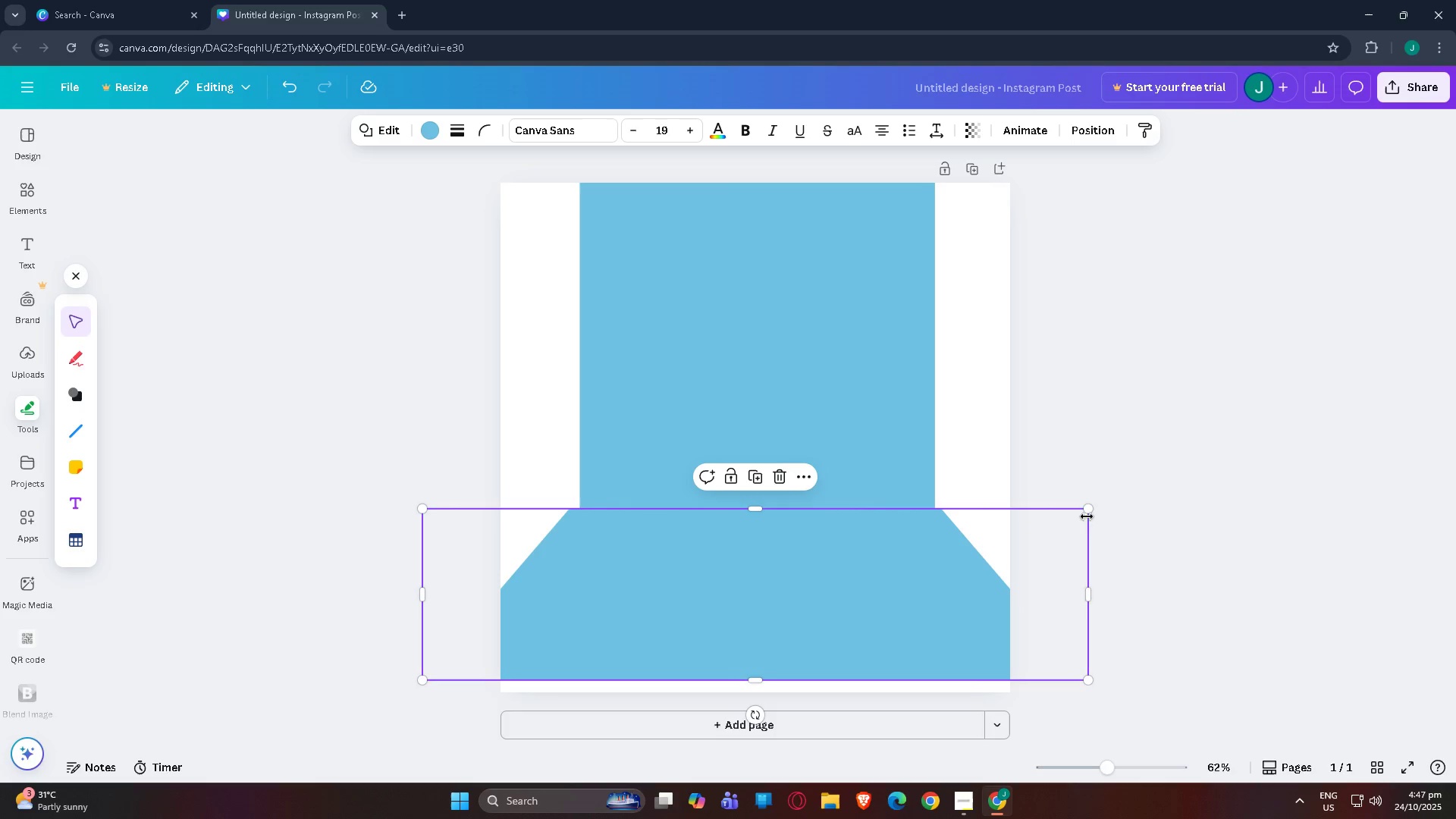 
left_click_drag(start_coordinate=[1091, 513], to_coordinate=[1085, 516])
 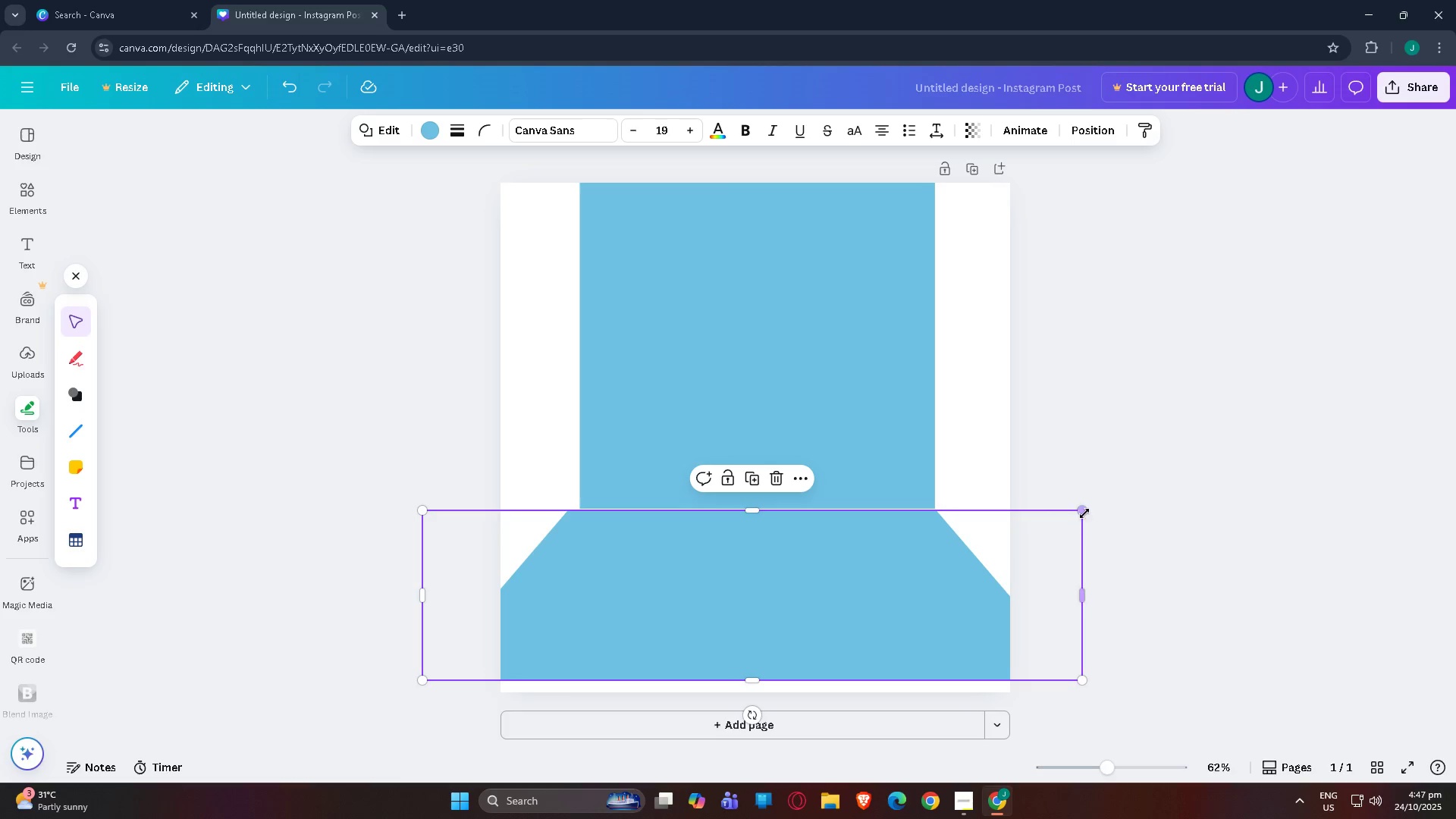 
left_click_drag(start_coordinate=[1084, 513], to_coordinate=[1076, 516])
 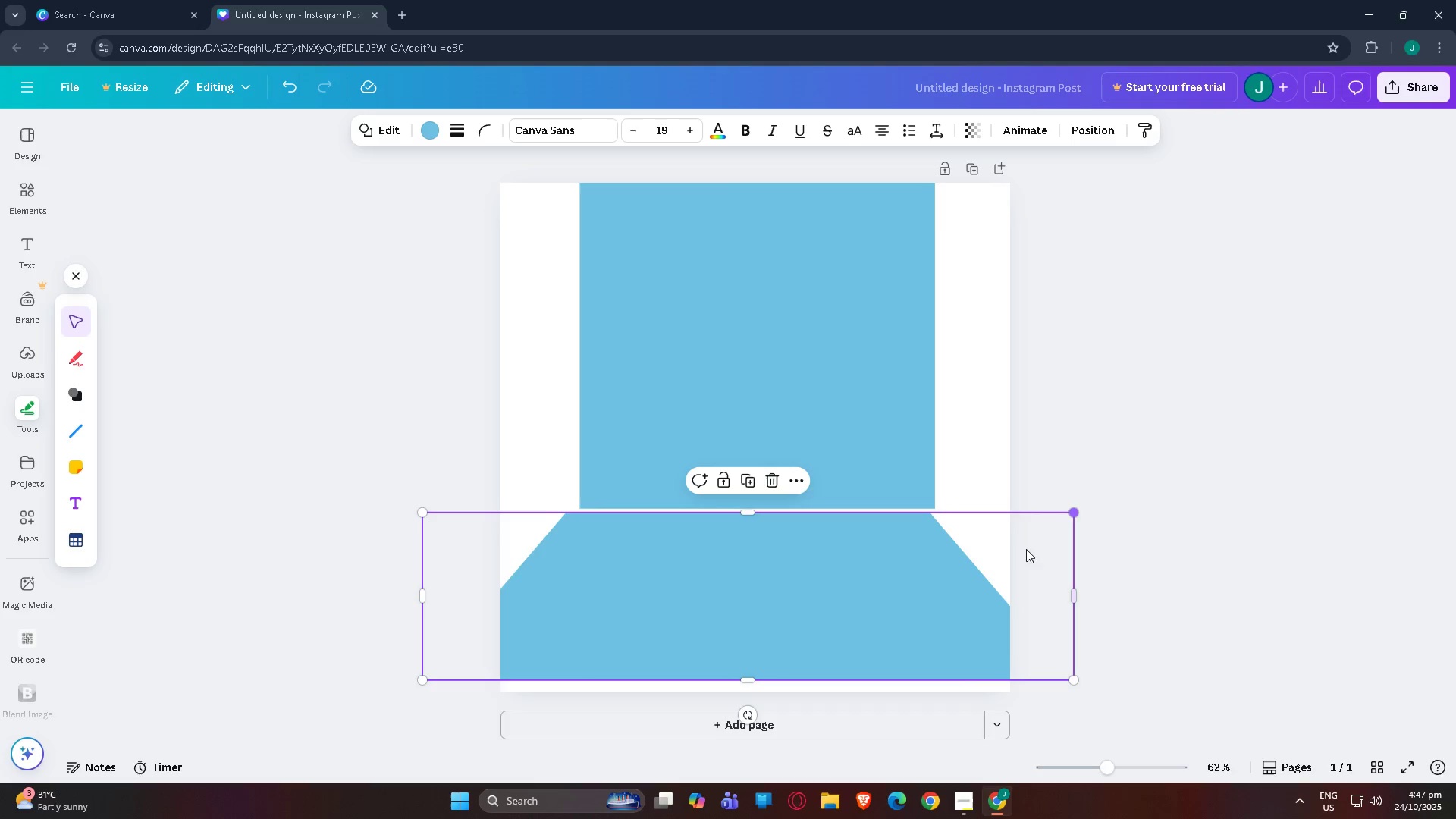 
left_click_drag(start_coordinate=[953, 591], to_coordinate=[961, 585])
 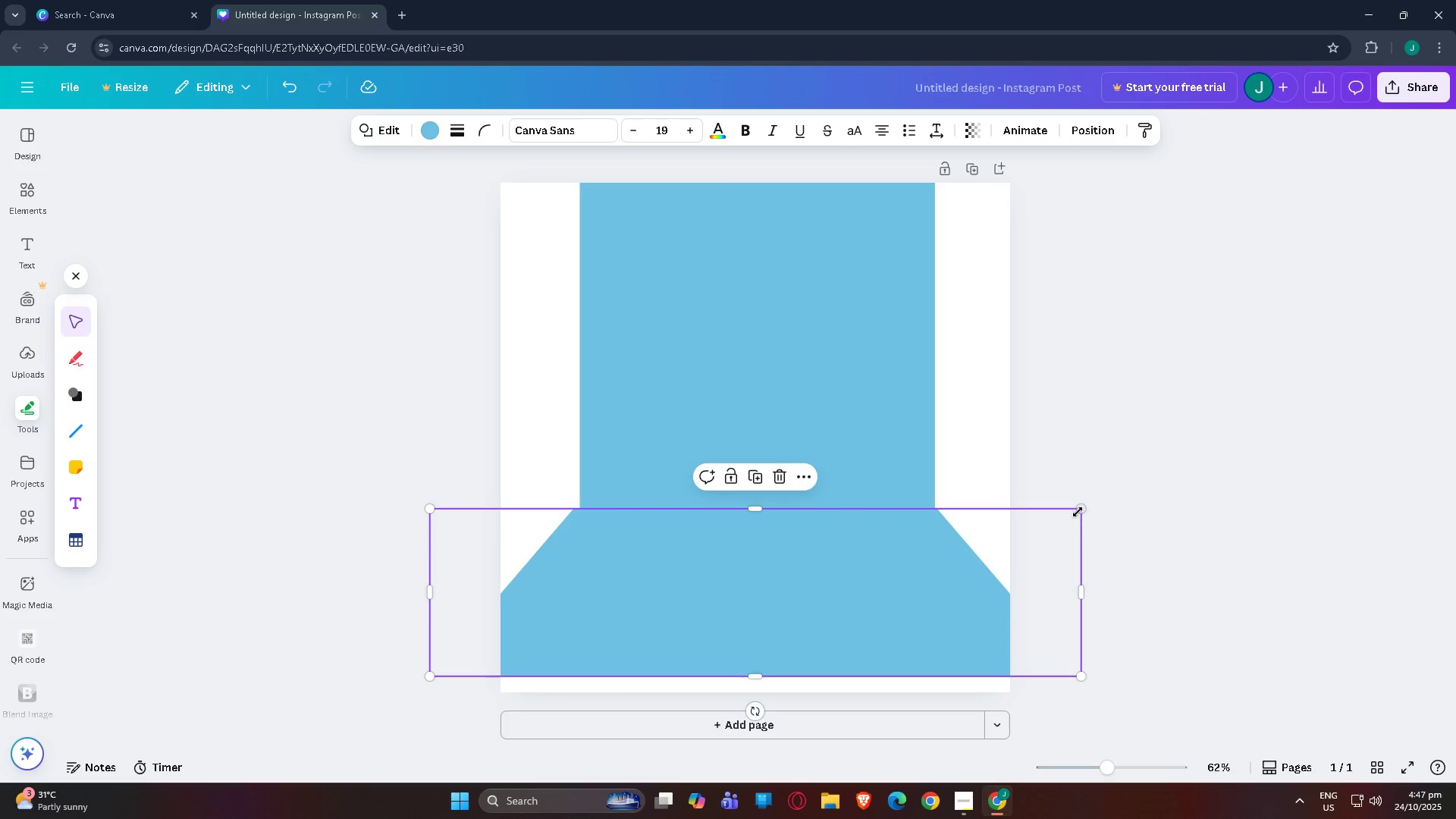 
left_click_drag(start_coordinate=[1078, 511], to_coordinate=[1071, 512])
 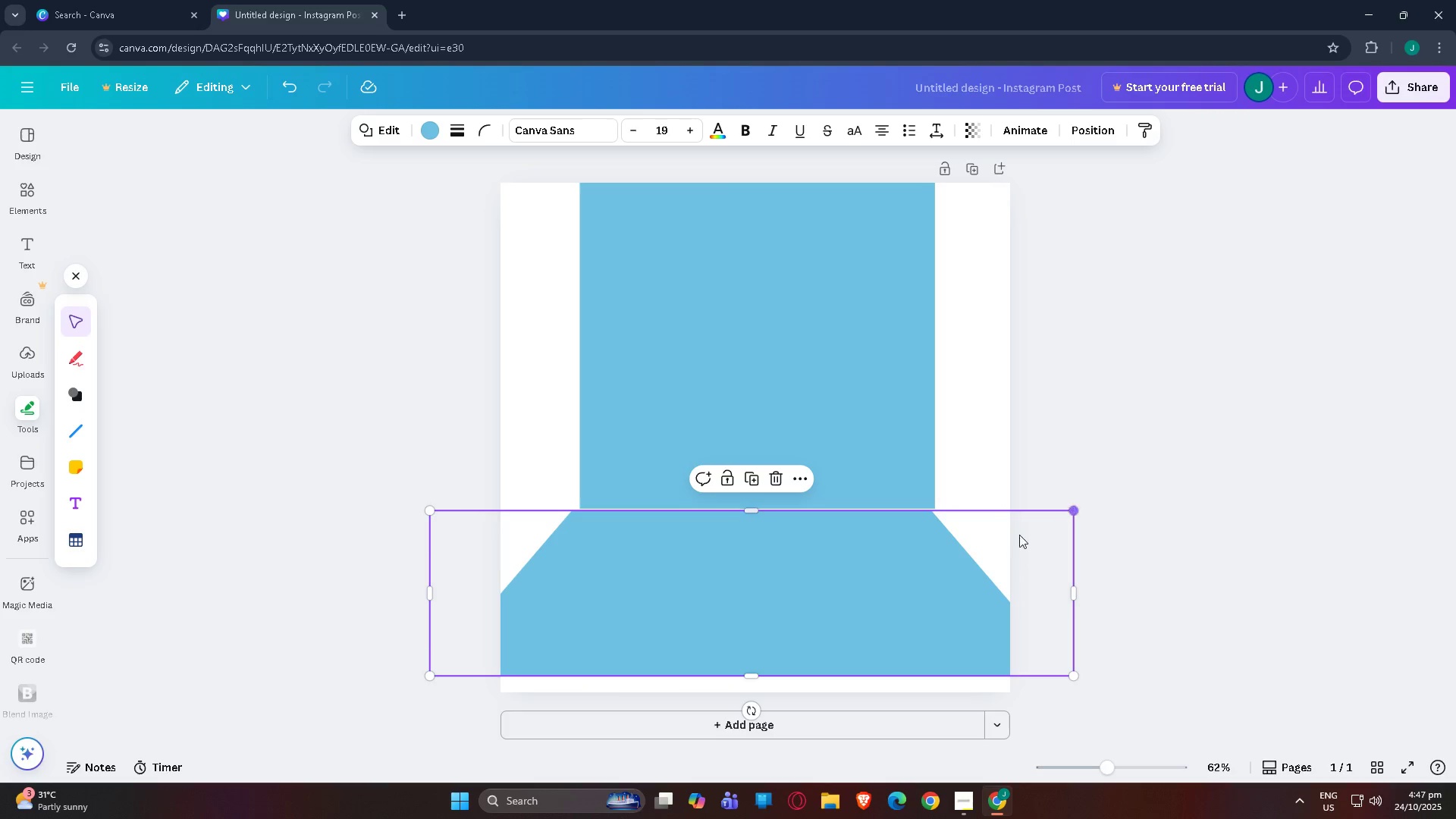 
left_click_drag(start_coordinate=[942, 570], to_coordinate=[946, 565])
 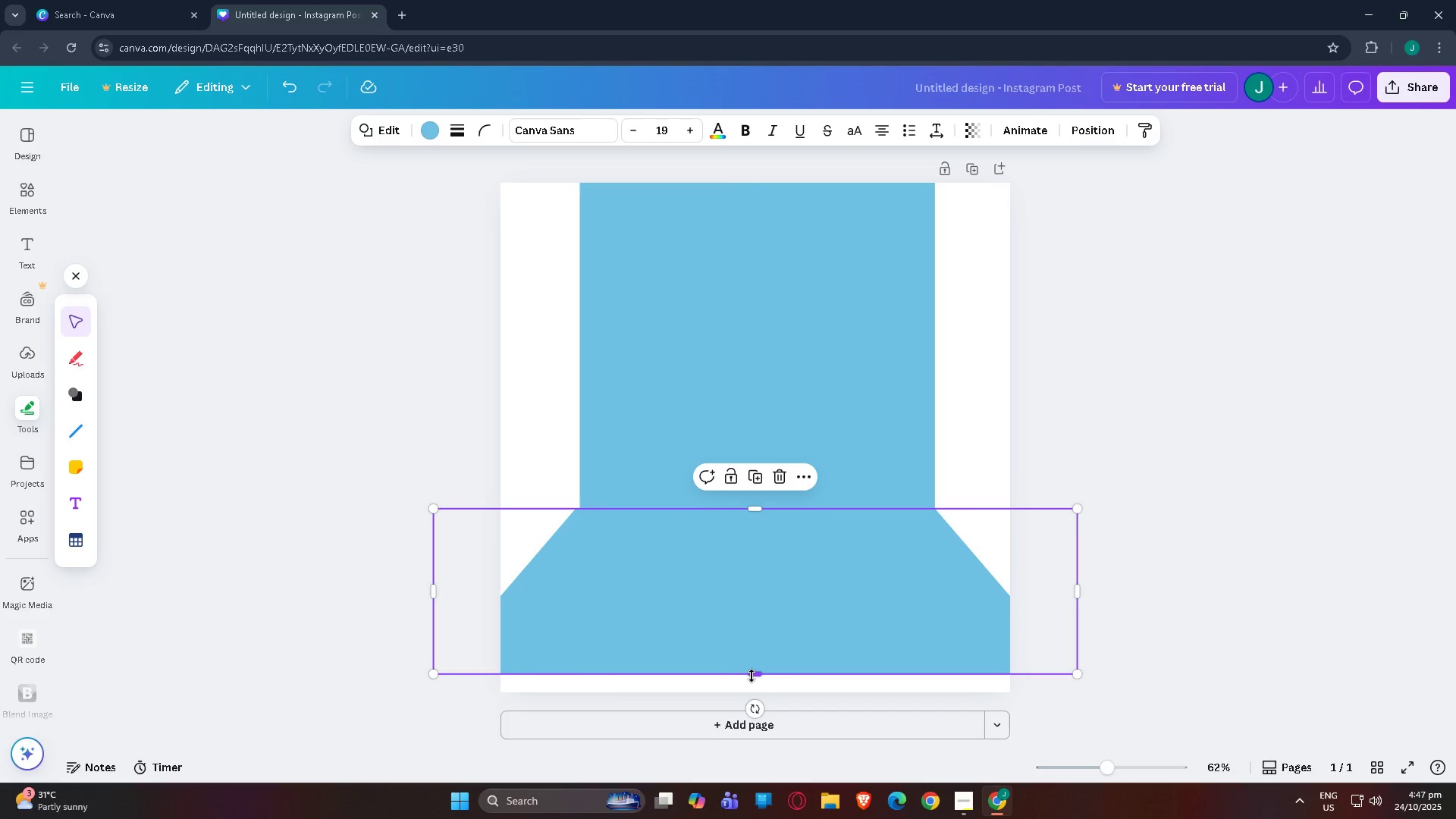 
left_click_drag(start_coordinate=[752, 676], to_coordinate=[752, 708])
 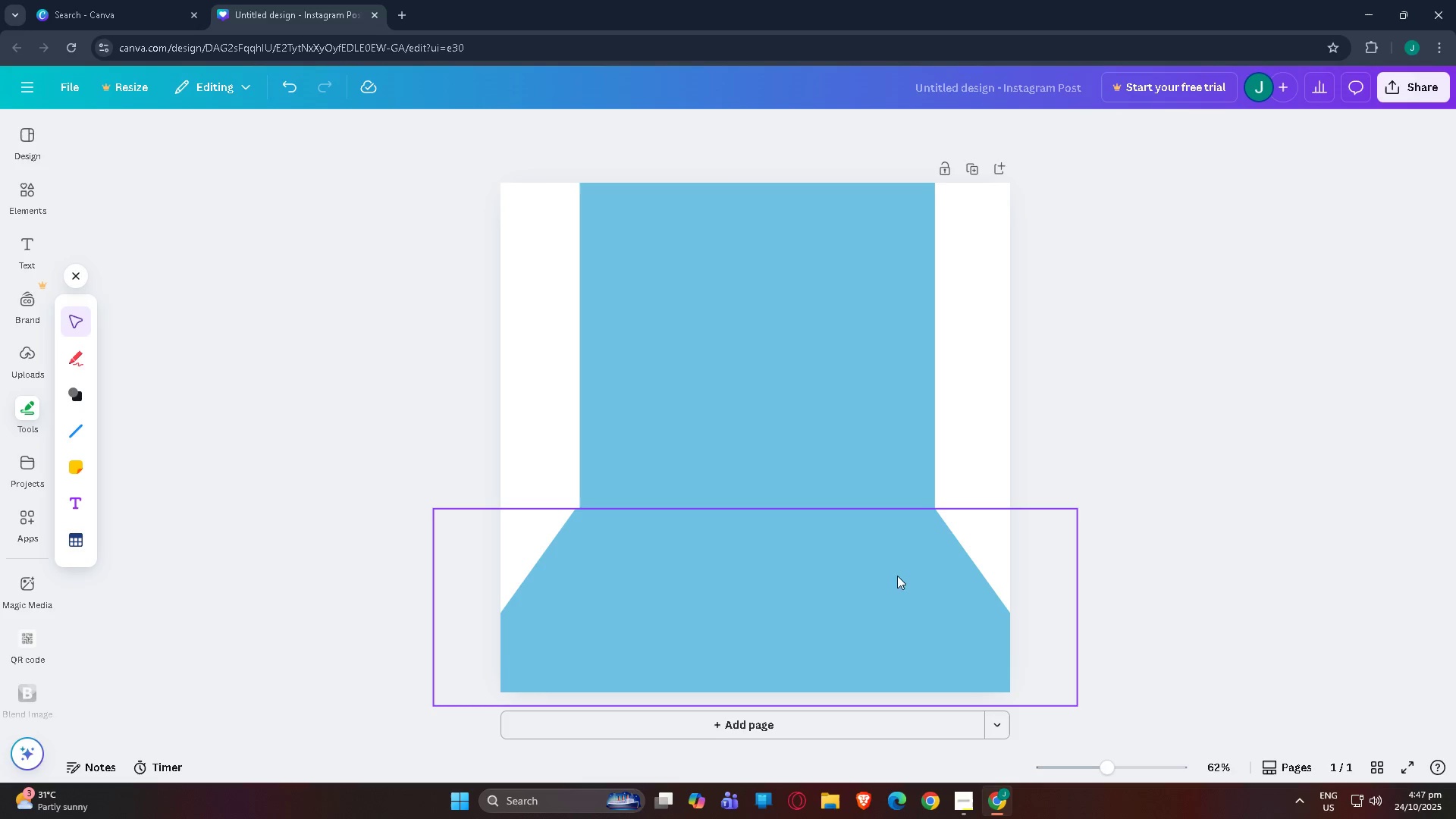 
left_click([870, 587])
 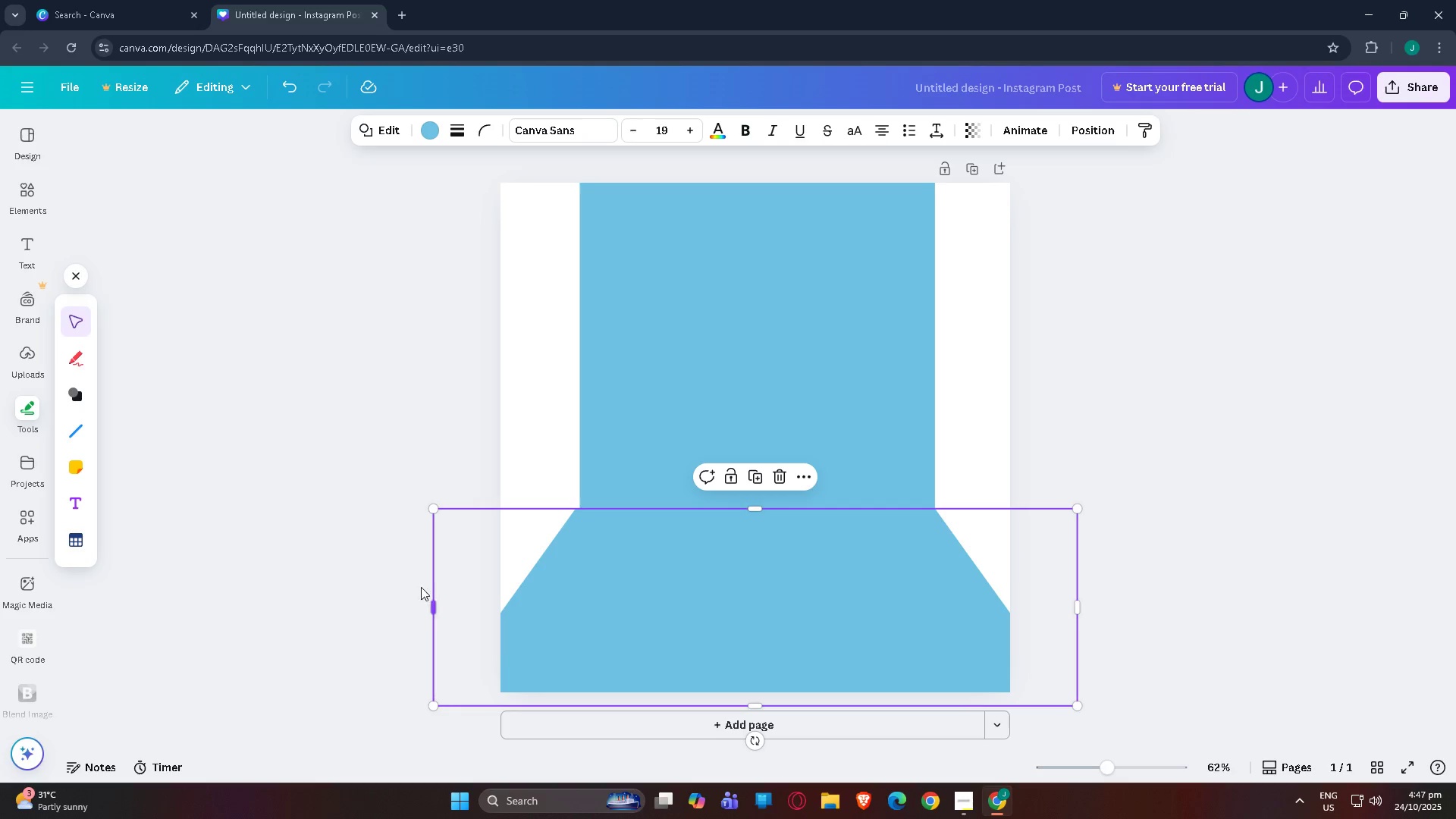 
left_click_drag(start_coordinate=[430, 603], to_coordinate=[422, 599])
 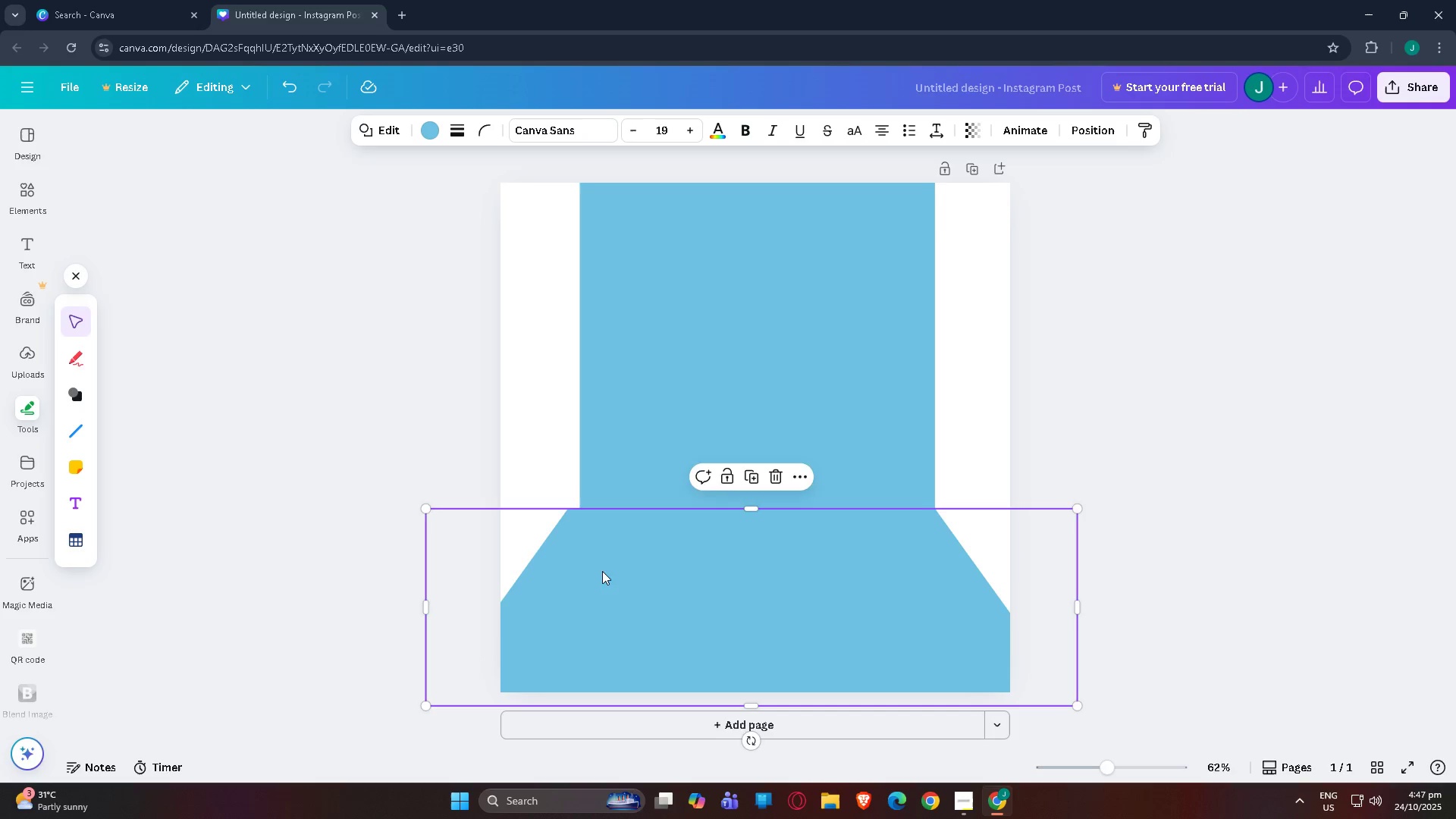 
left_click_drag(start_coordinate=[605, 571], to_coordinate=[617, 571])
 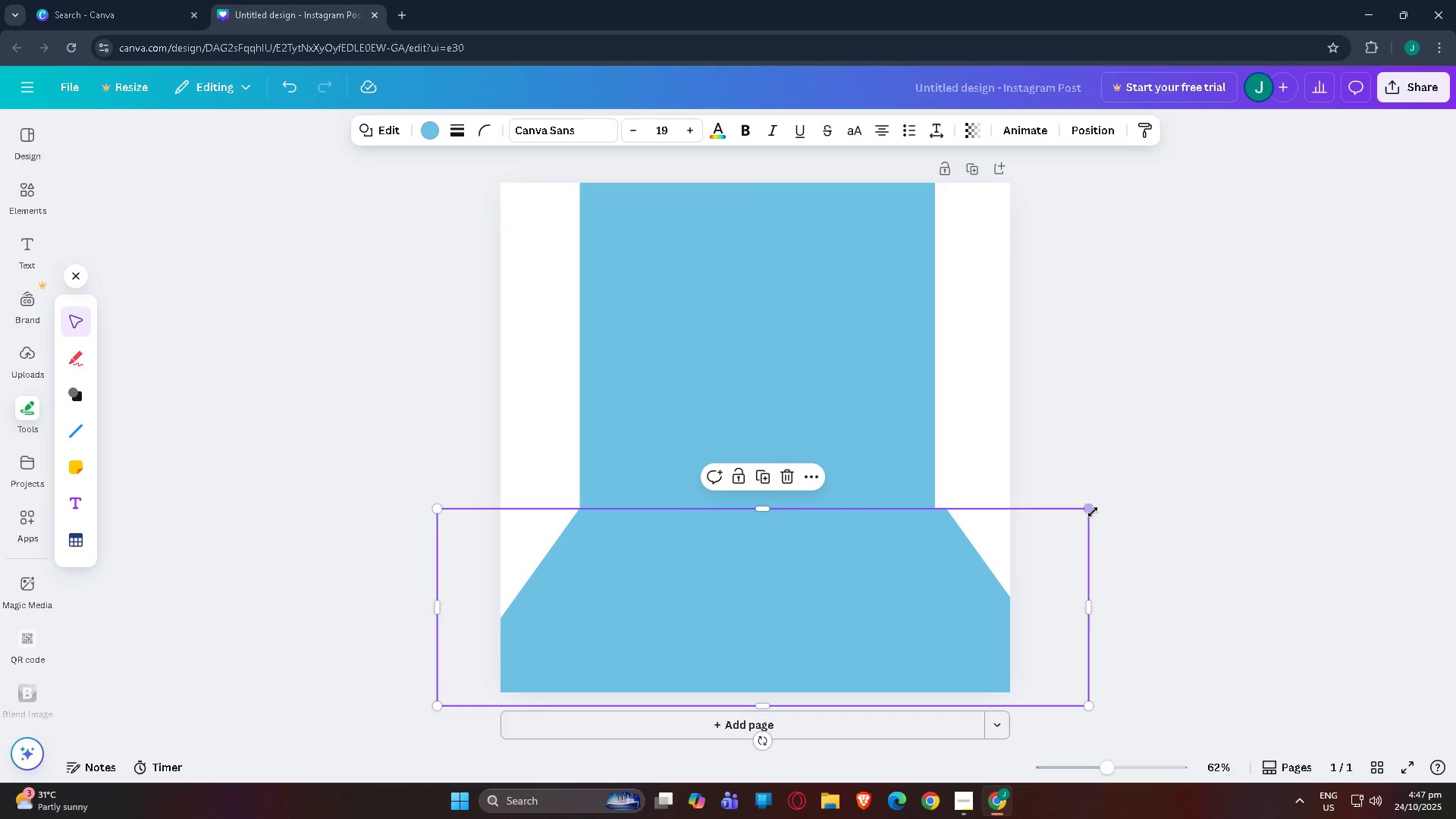 
left_click_drag(start_coordinate=[1087, 504], to_coordinate=[1071, 504])
 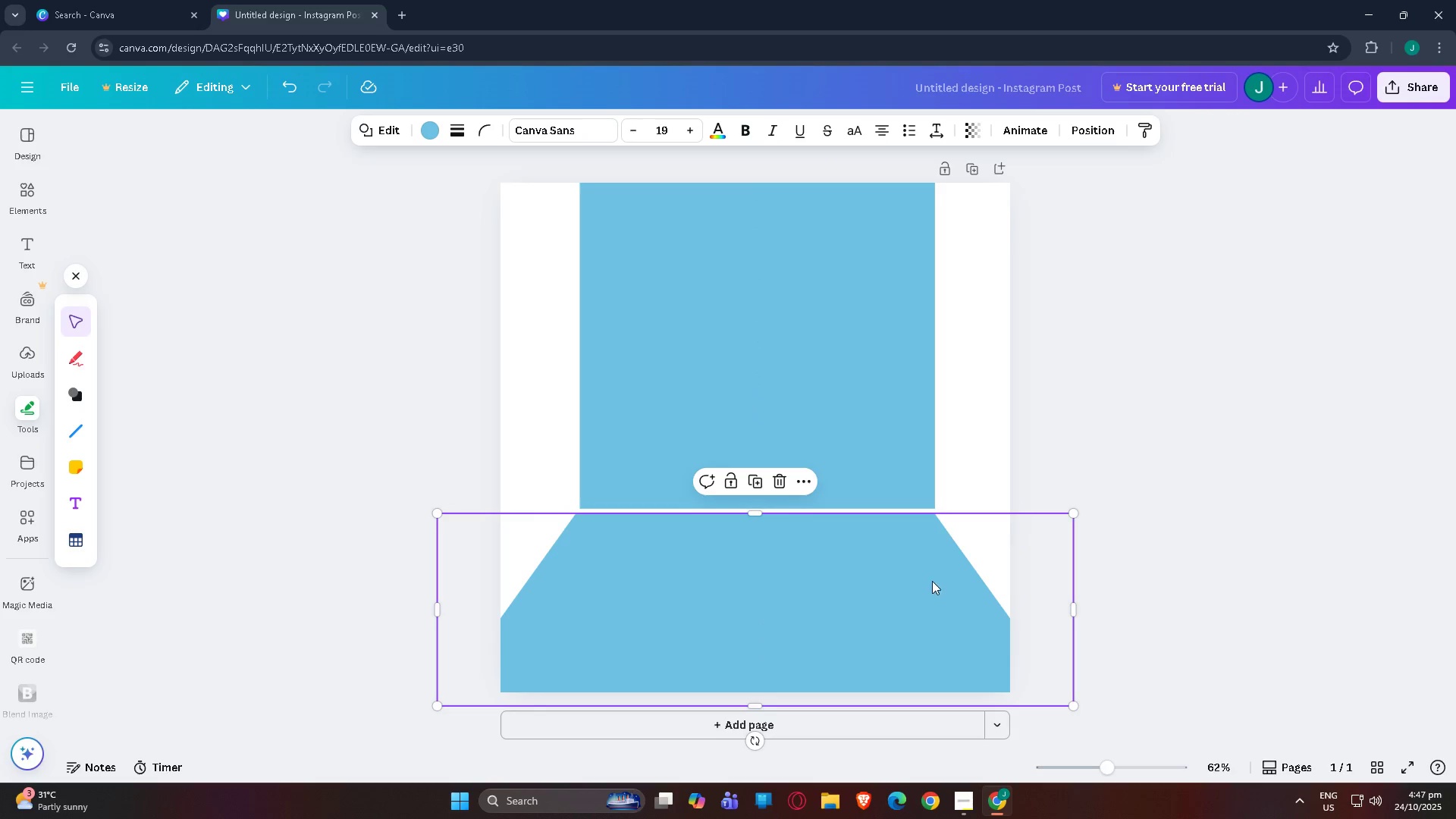 
left_click_drag(start_coordinate=[932, 581], to_coordinate=[933, 573])
 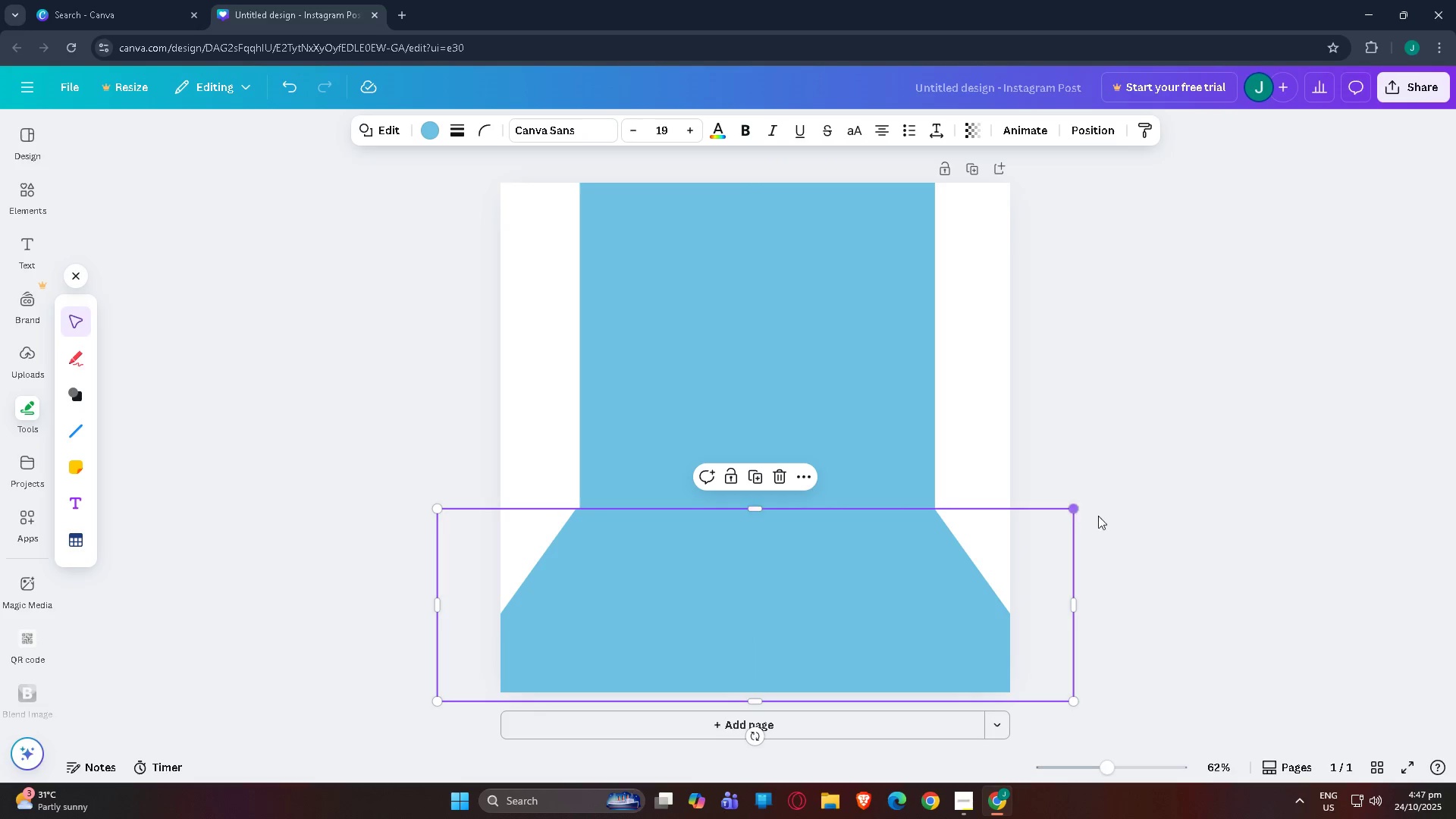 
left_click([1159, 504])
 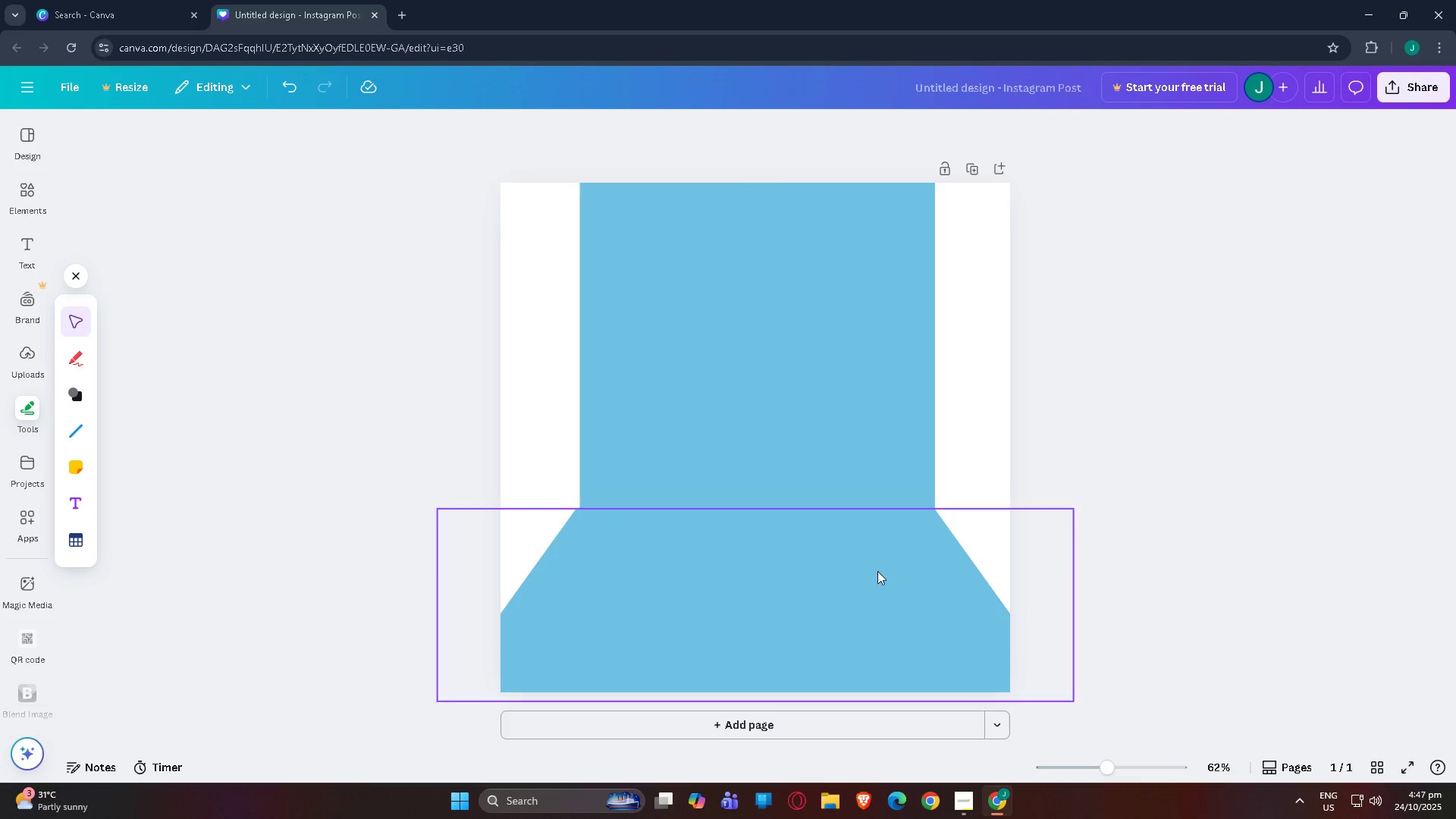 
left_click([757, 563])
 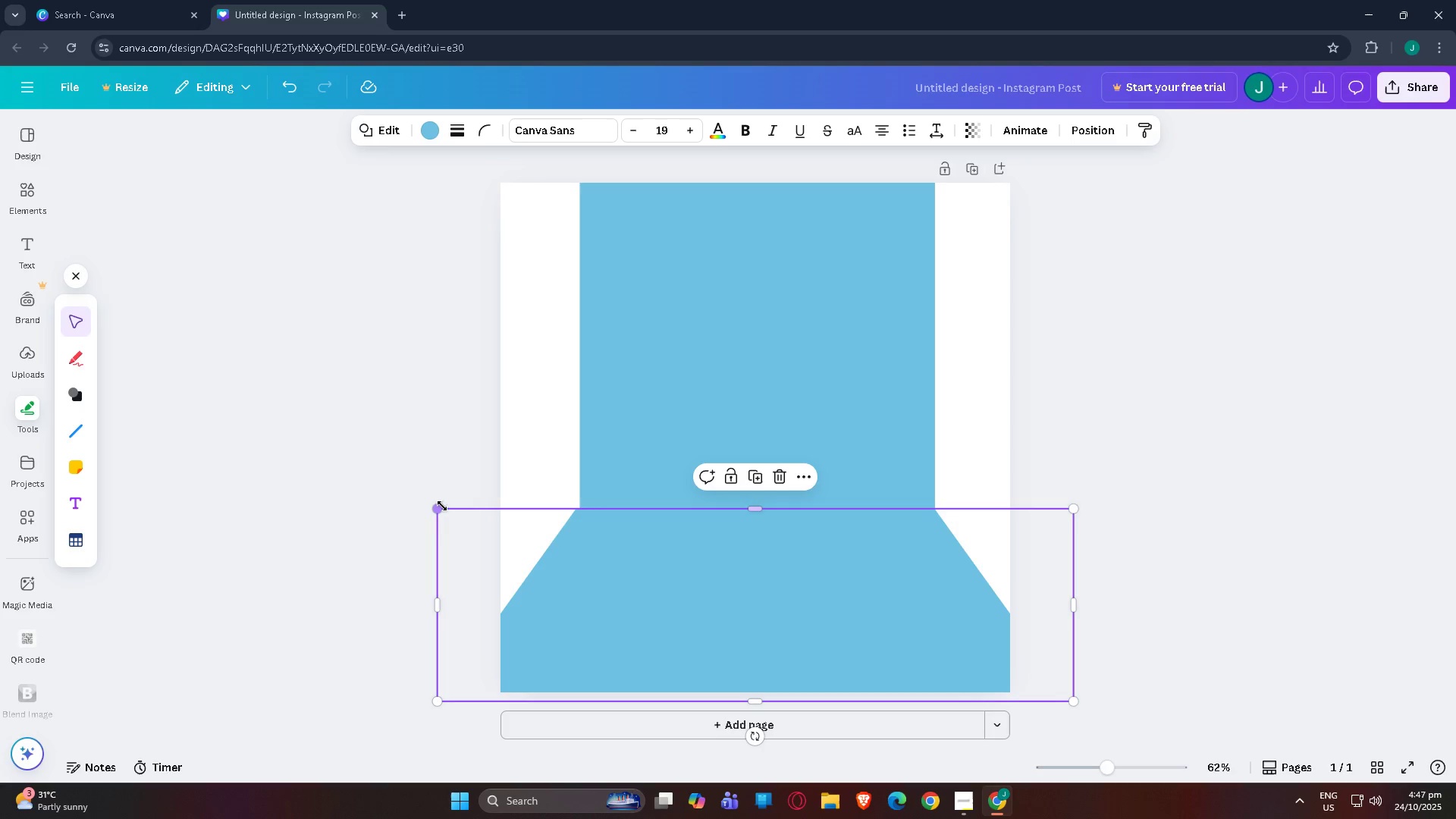 
left_click_drag(start_coordinate=[440, 507], to_coordinate=[444, 511])
 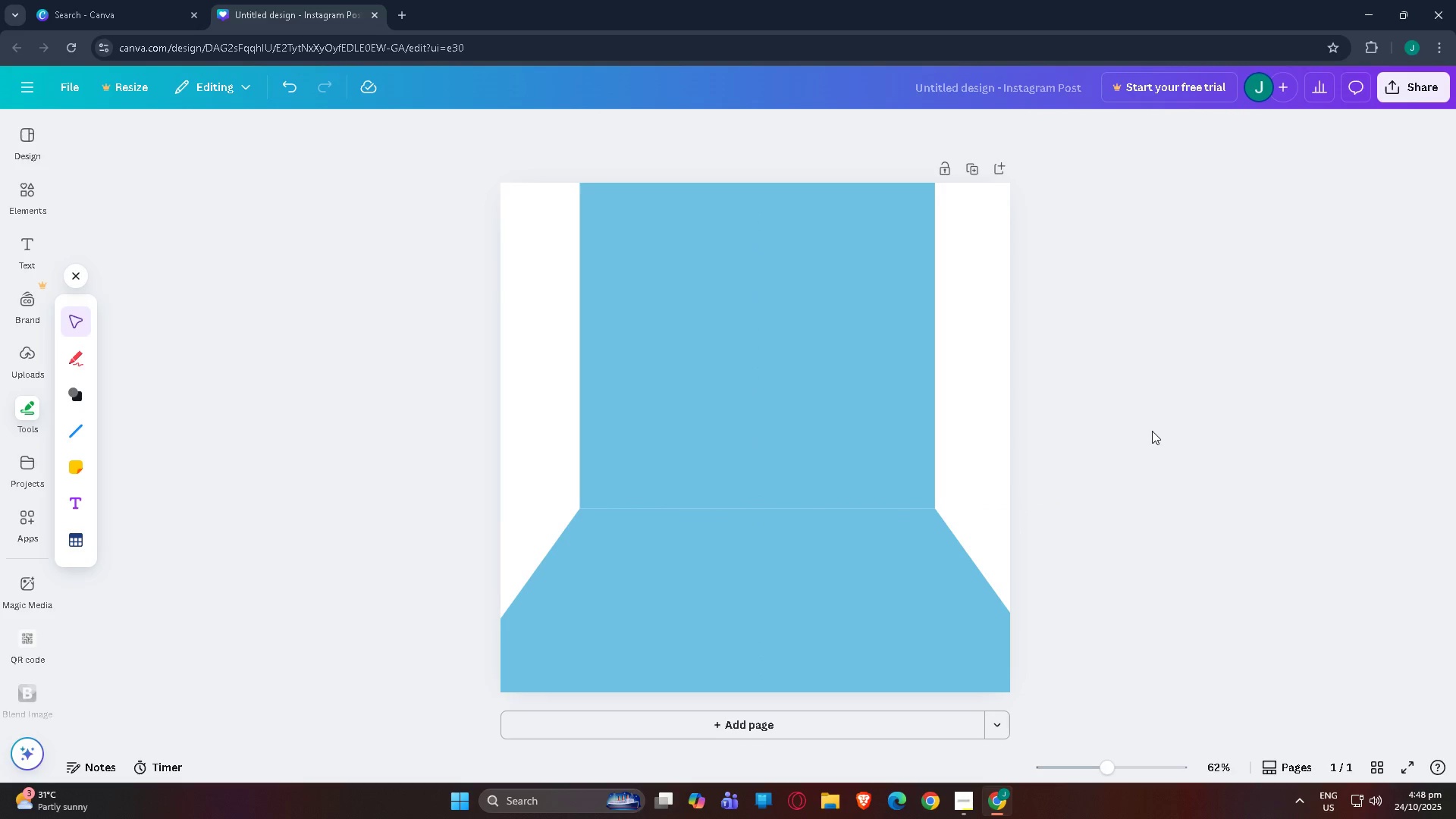 
scroll: coordinate [1138, 581], scroll_direction: down, amount: 6.0
 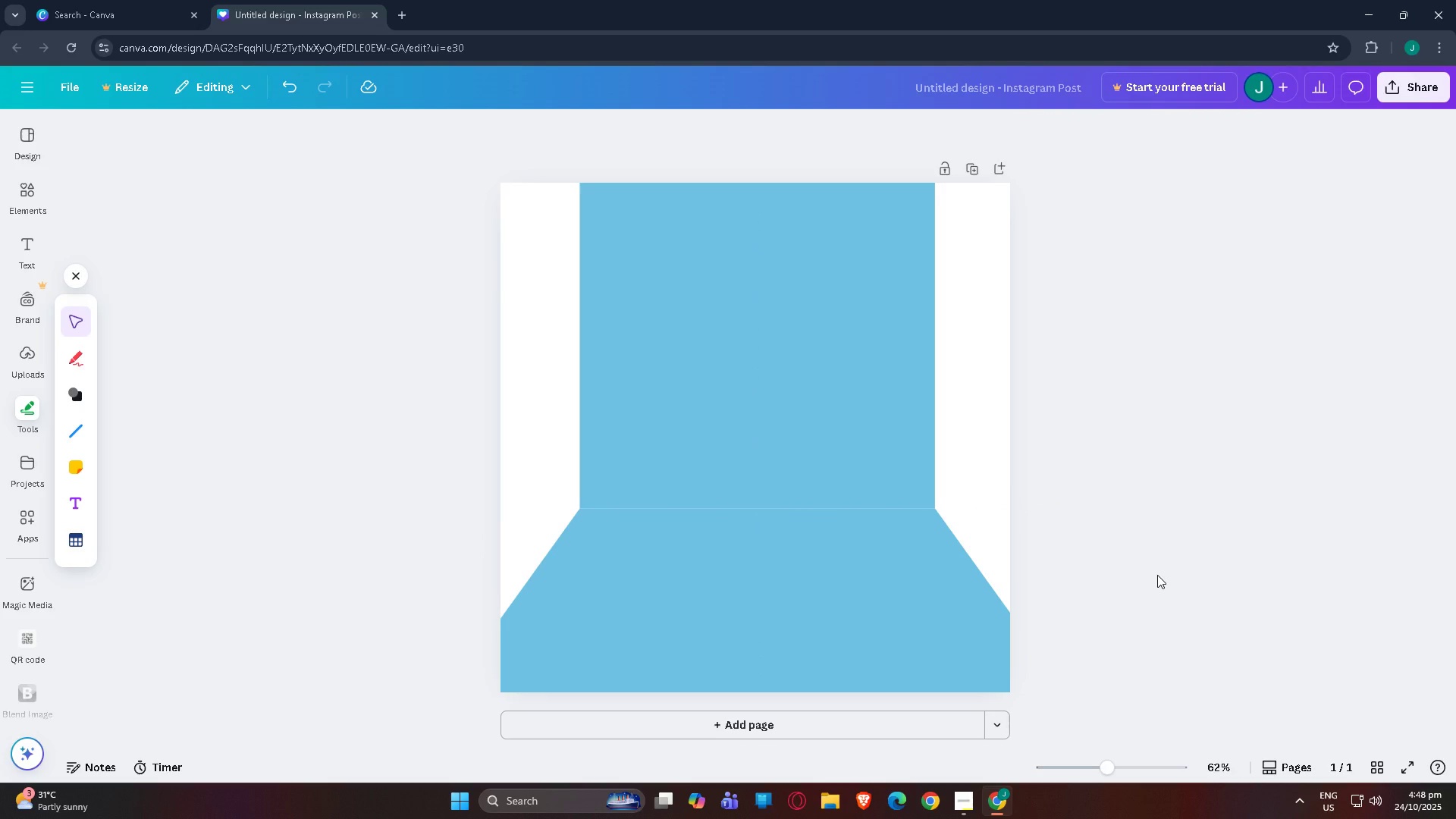 
scroll: coordinate [1157, 575], scroll_direction: up, amount: 3.0
 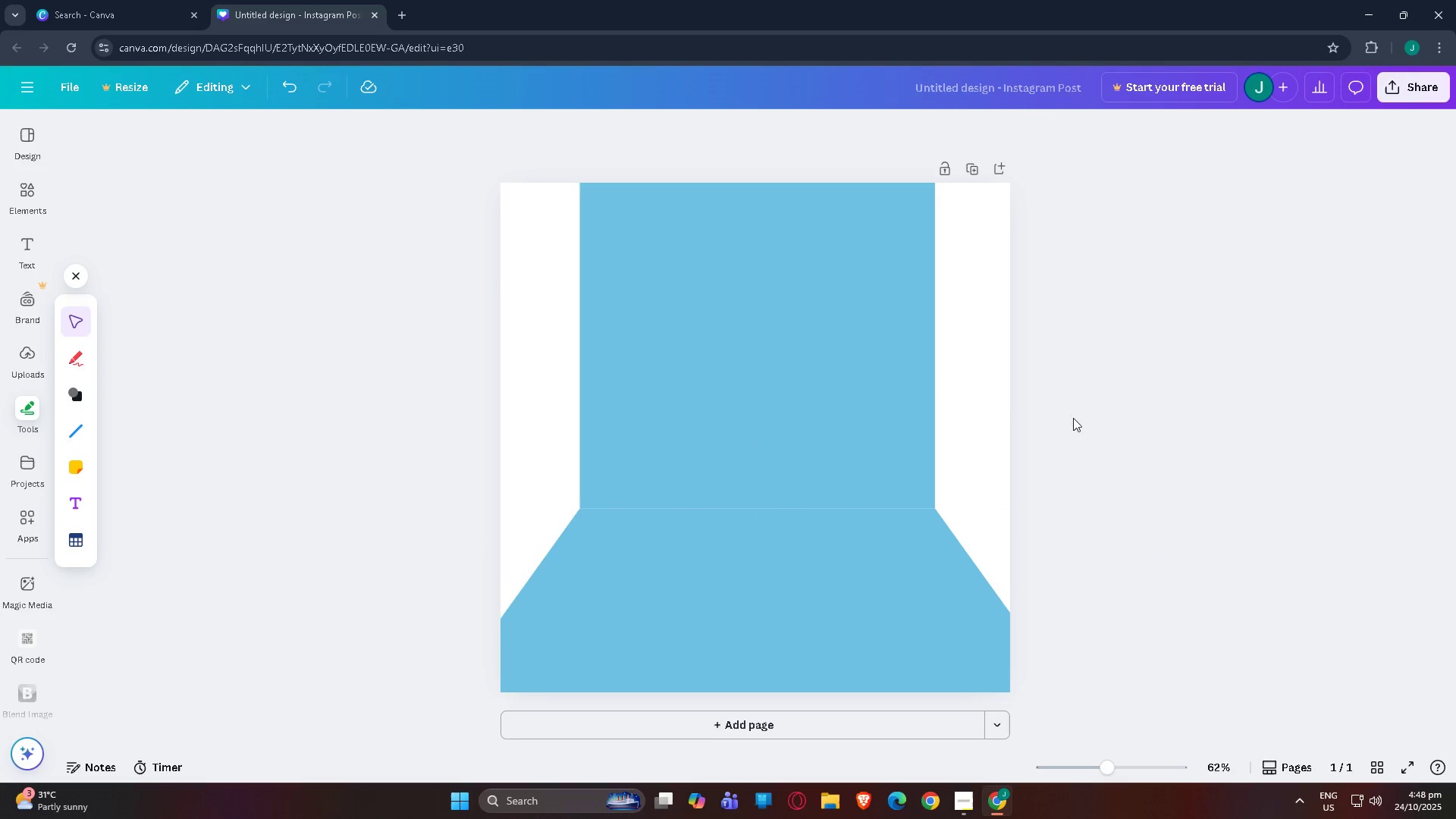 
left_click([956, 344])
 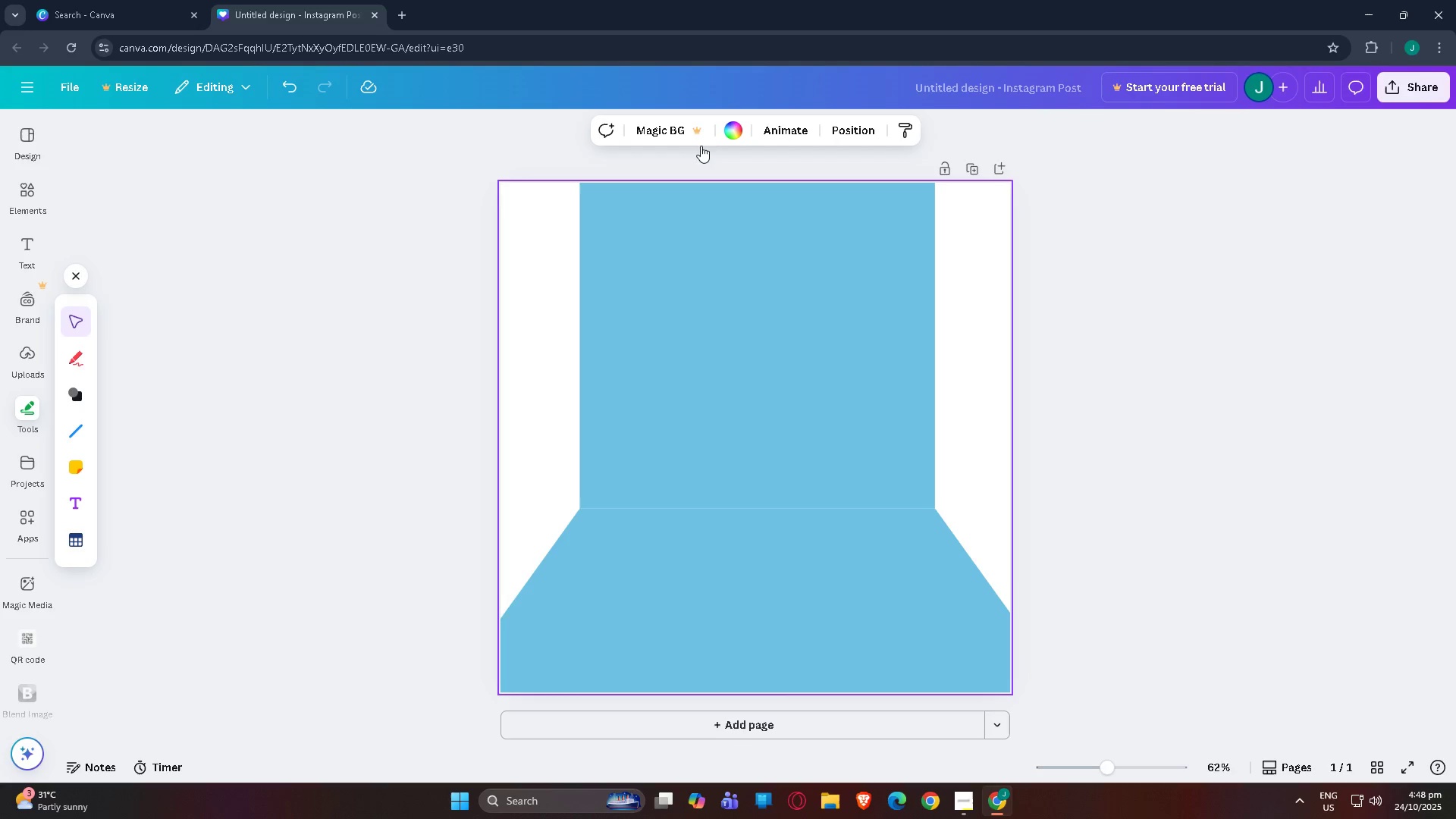 
left_click([657, 342])
 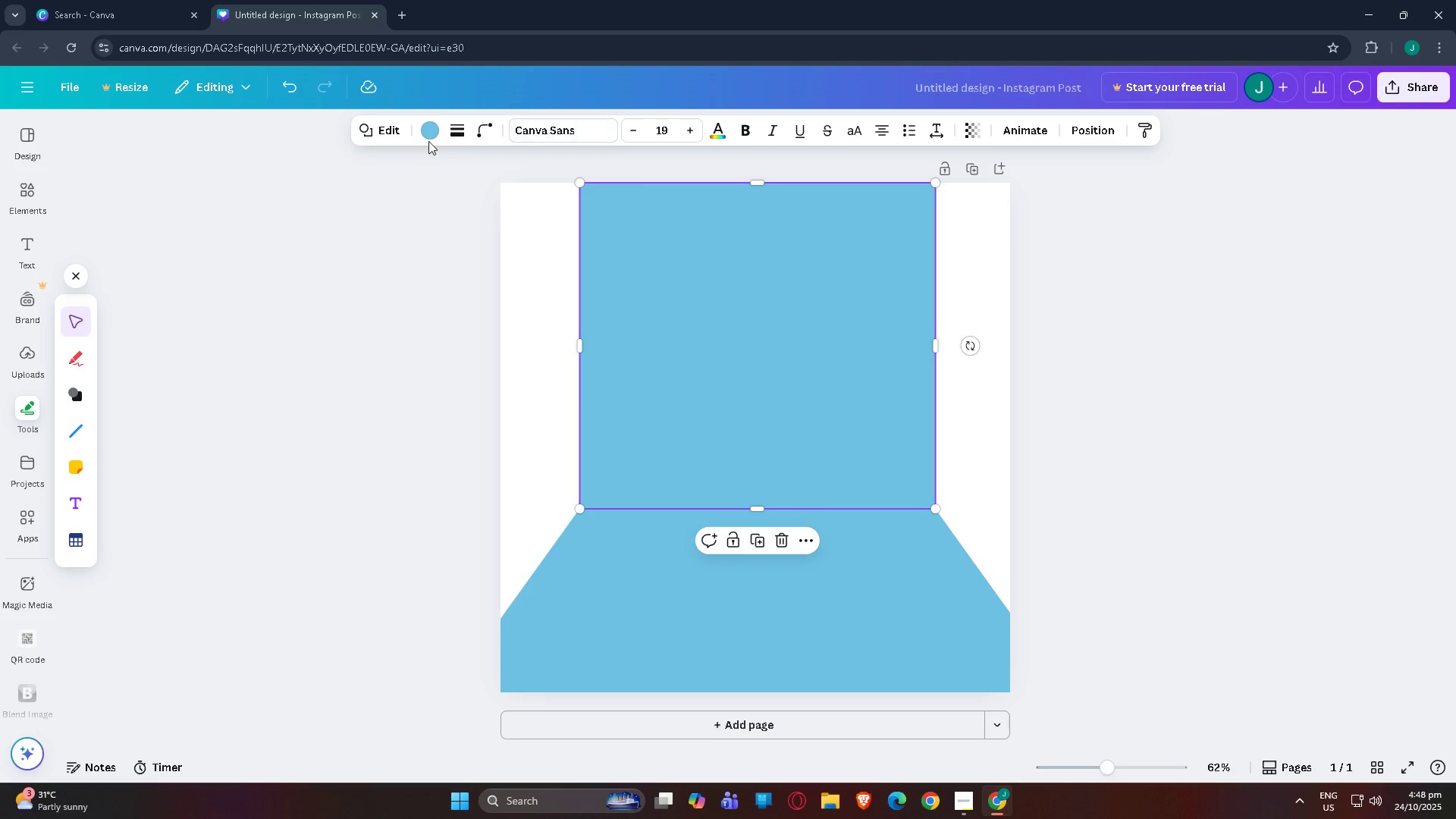 
left_click([429, 140])
 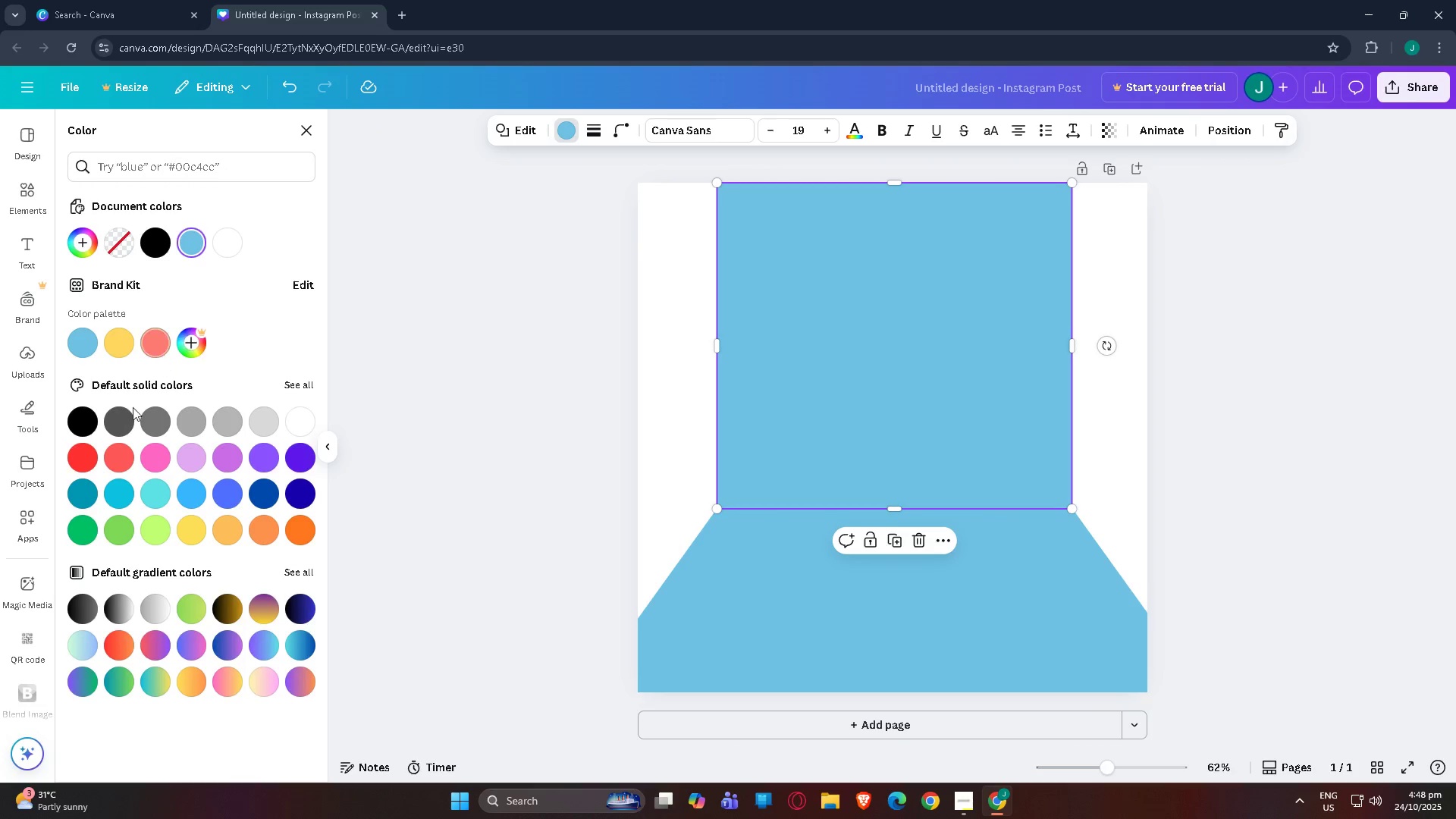 
left_click([89, 455])
 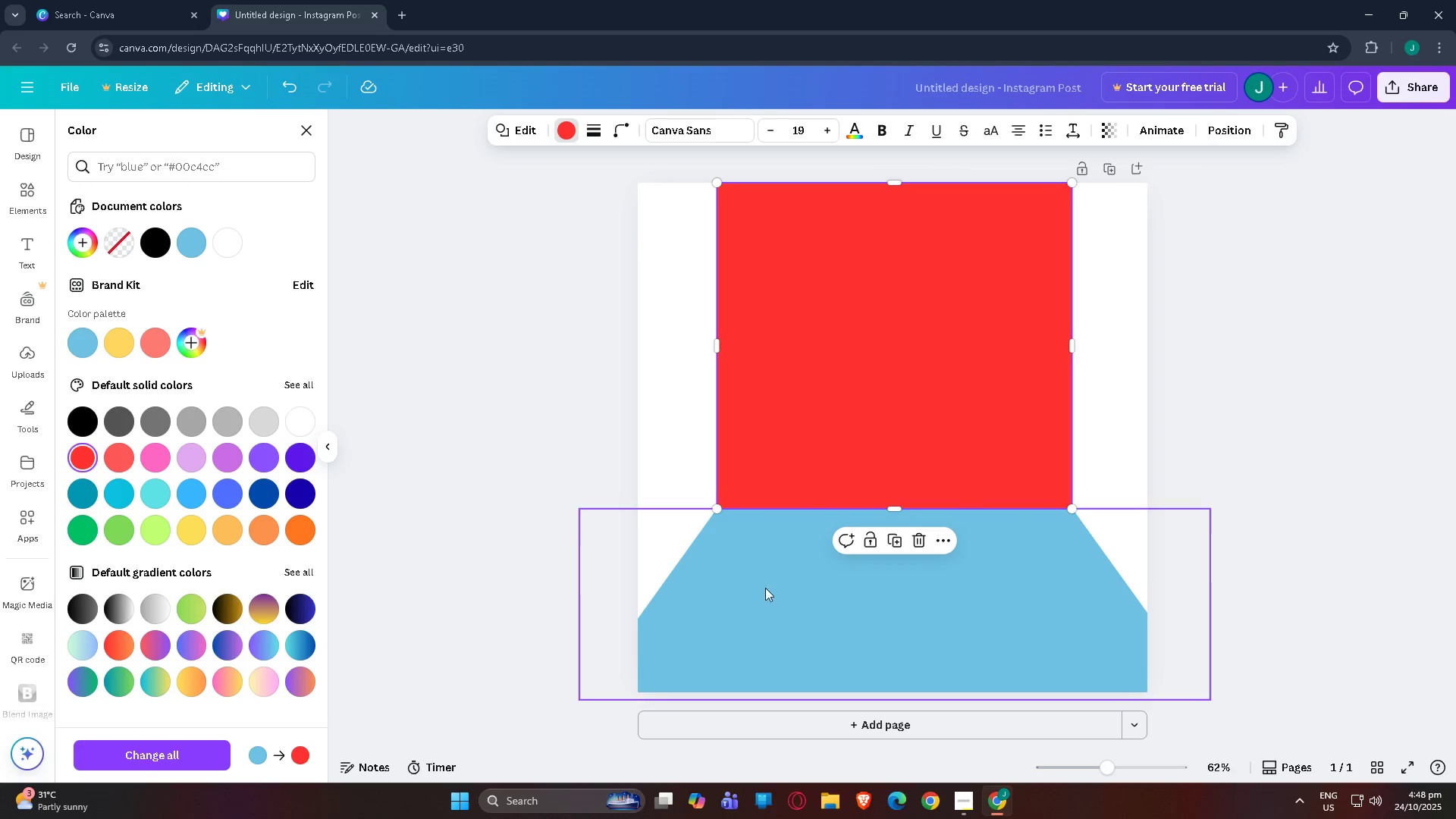 
left_click([758, 608])
 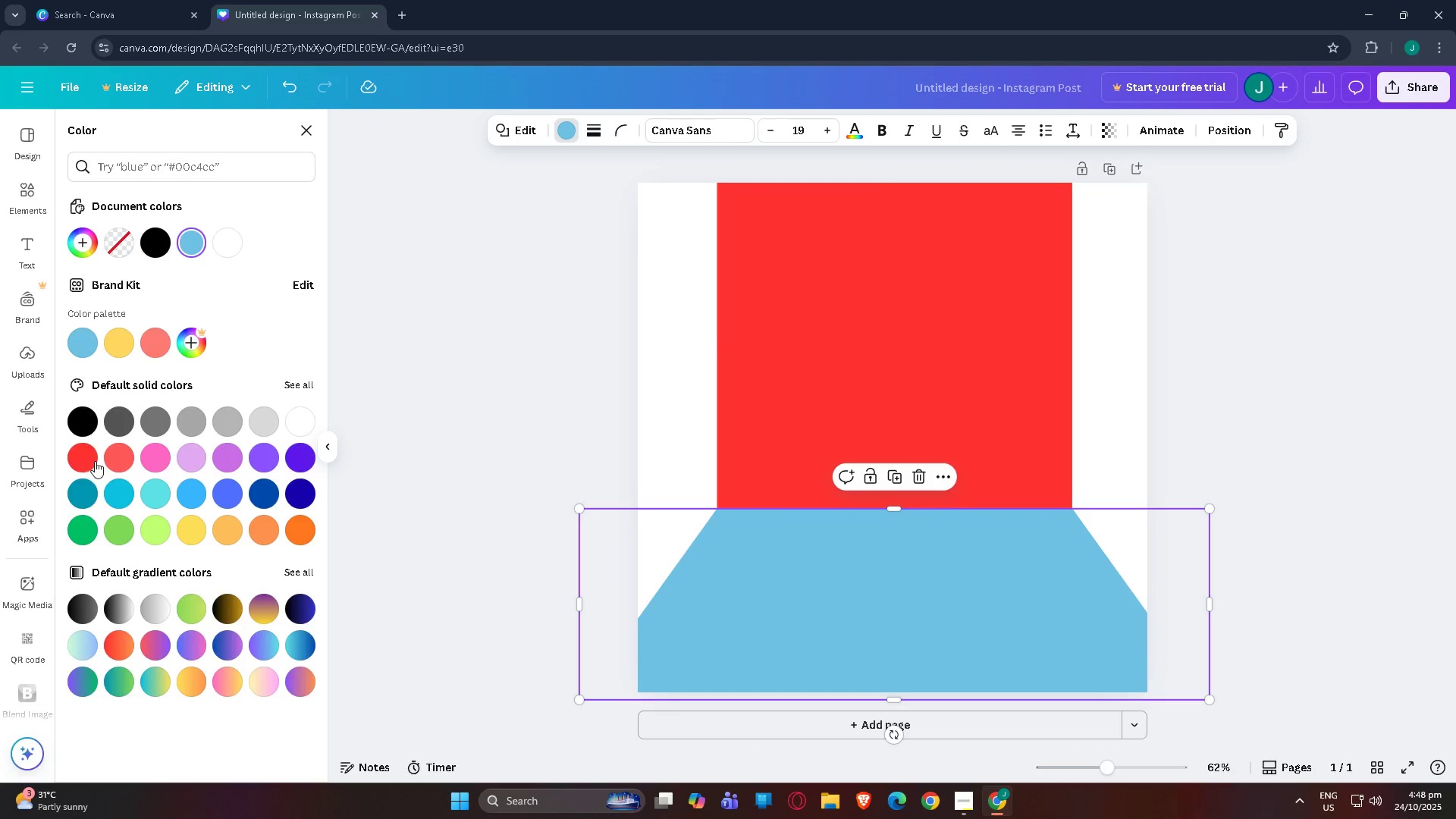 
left_click([80, 456])
 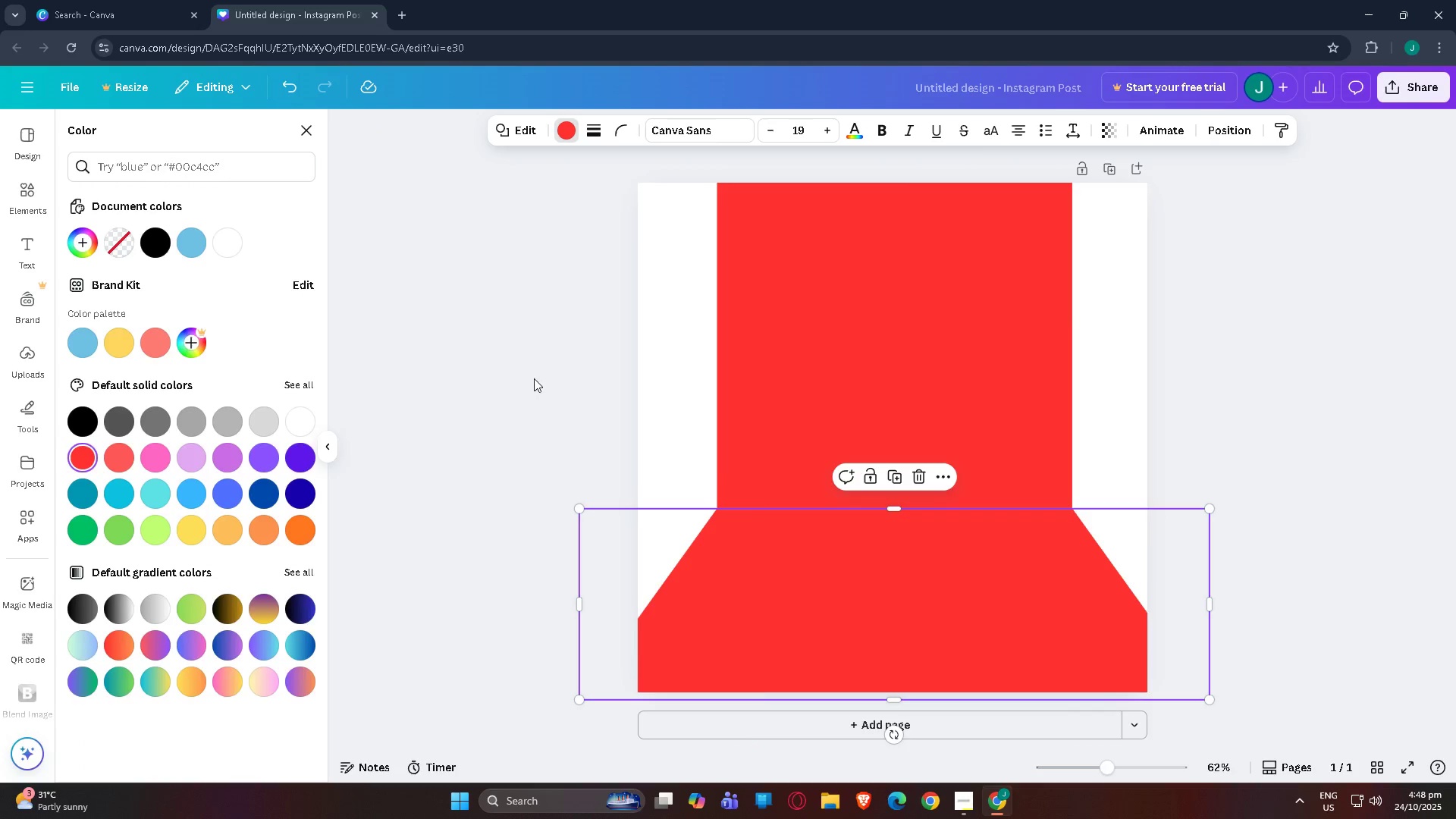 
left_click([534, 378])
 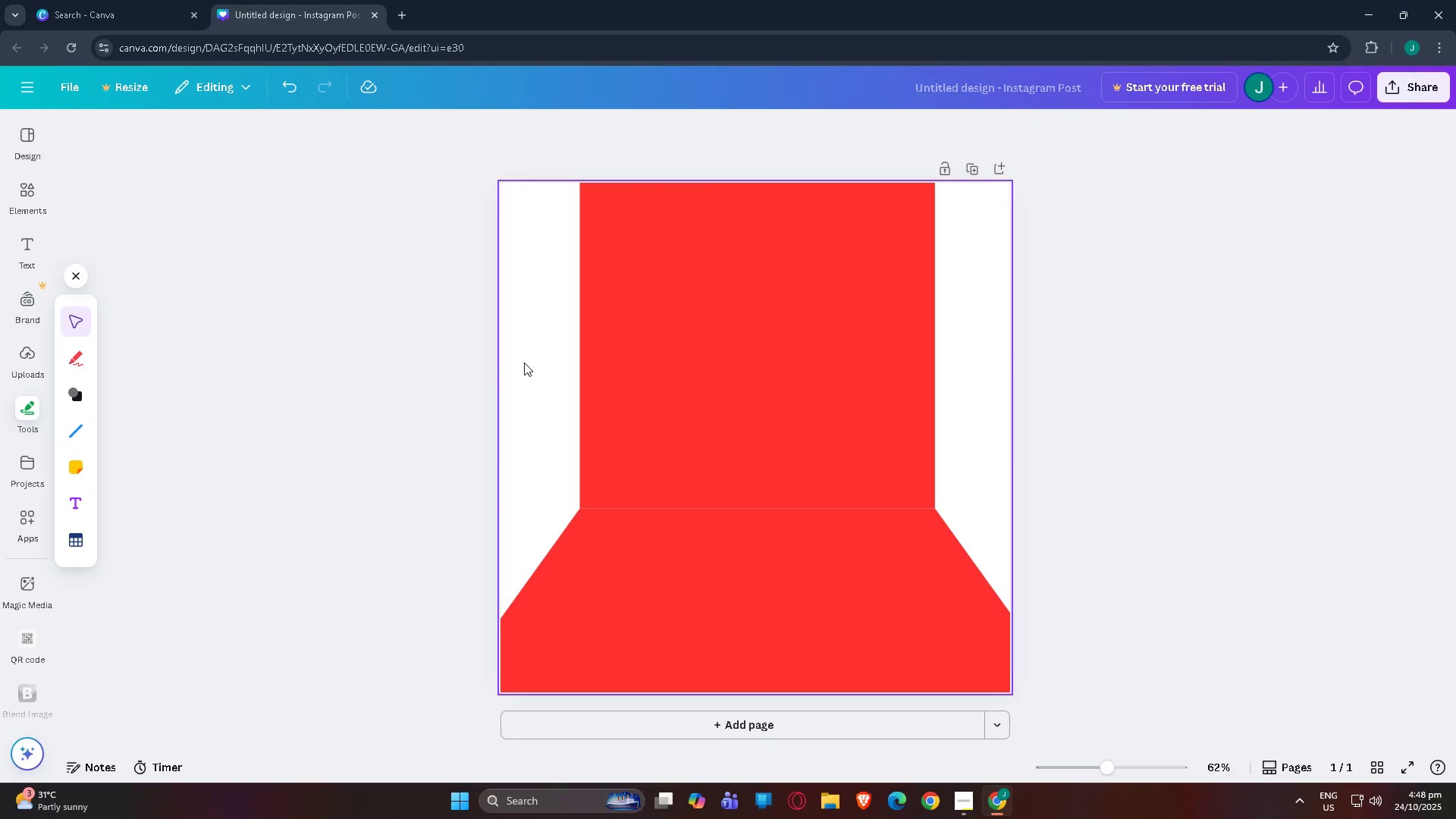 
left_click([525, 362])
 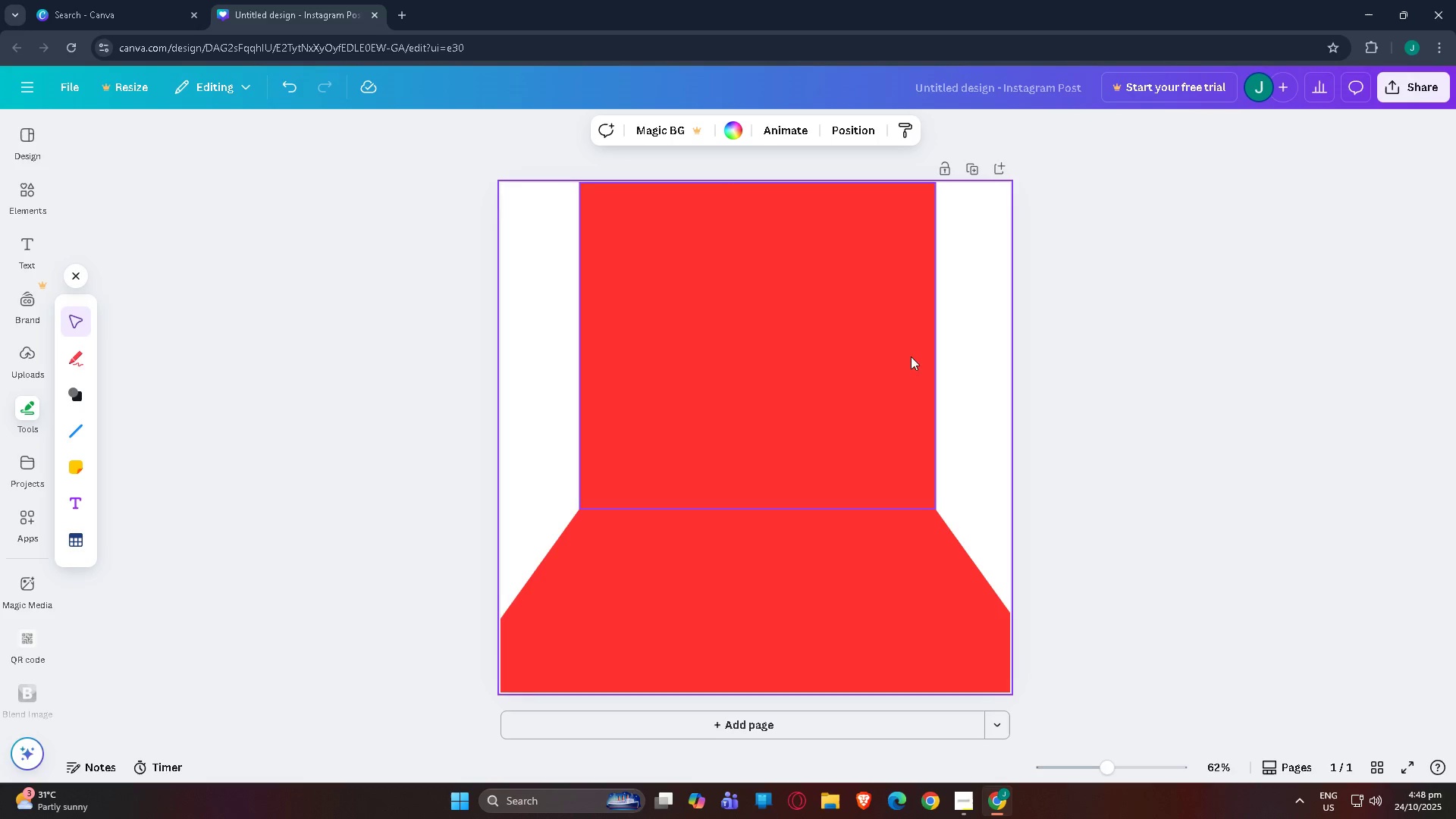 
scroll: coordinate [937, 455], scroll_direction: up, amount: 1.0
 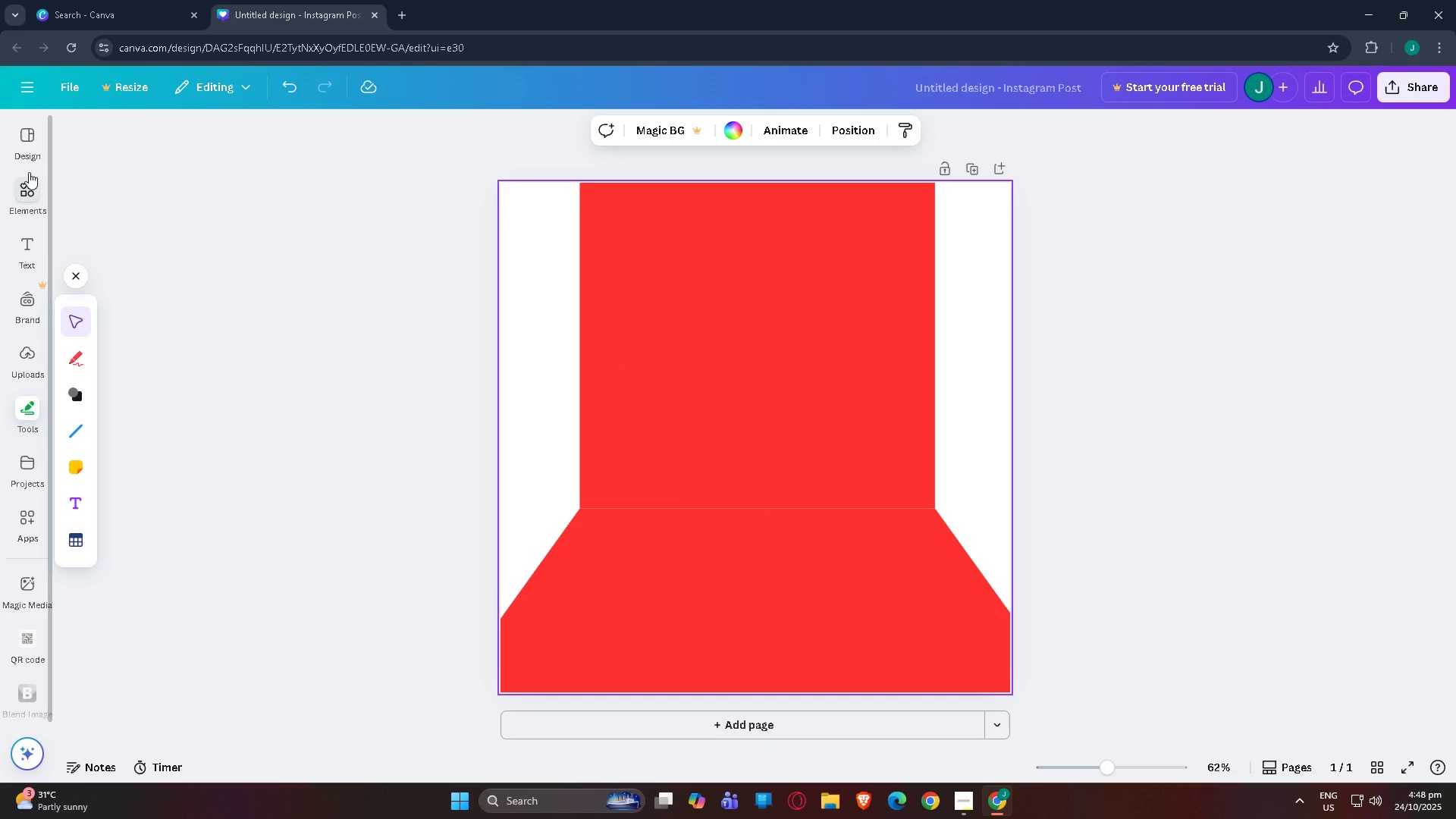 
left_click([525, 277])
 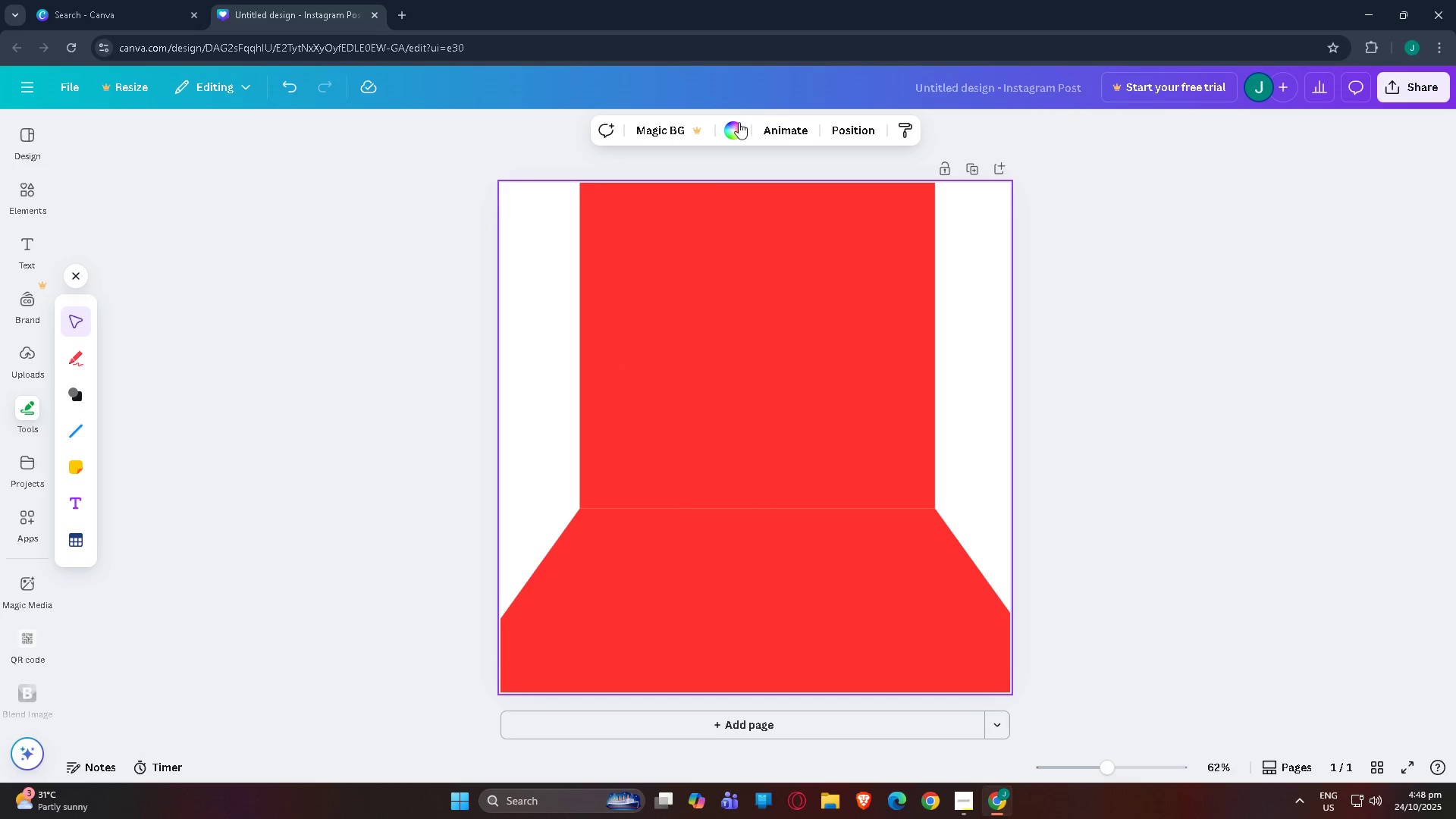 
left_click([735, 125])
 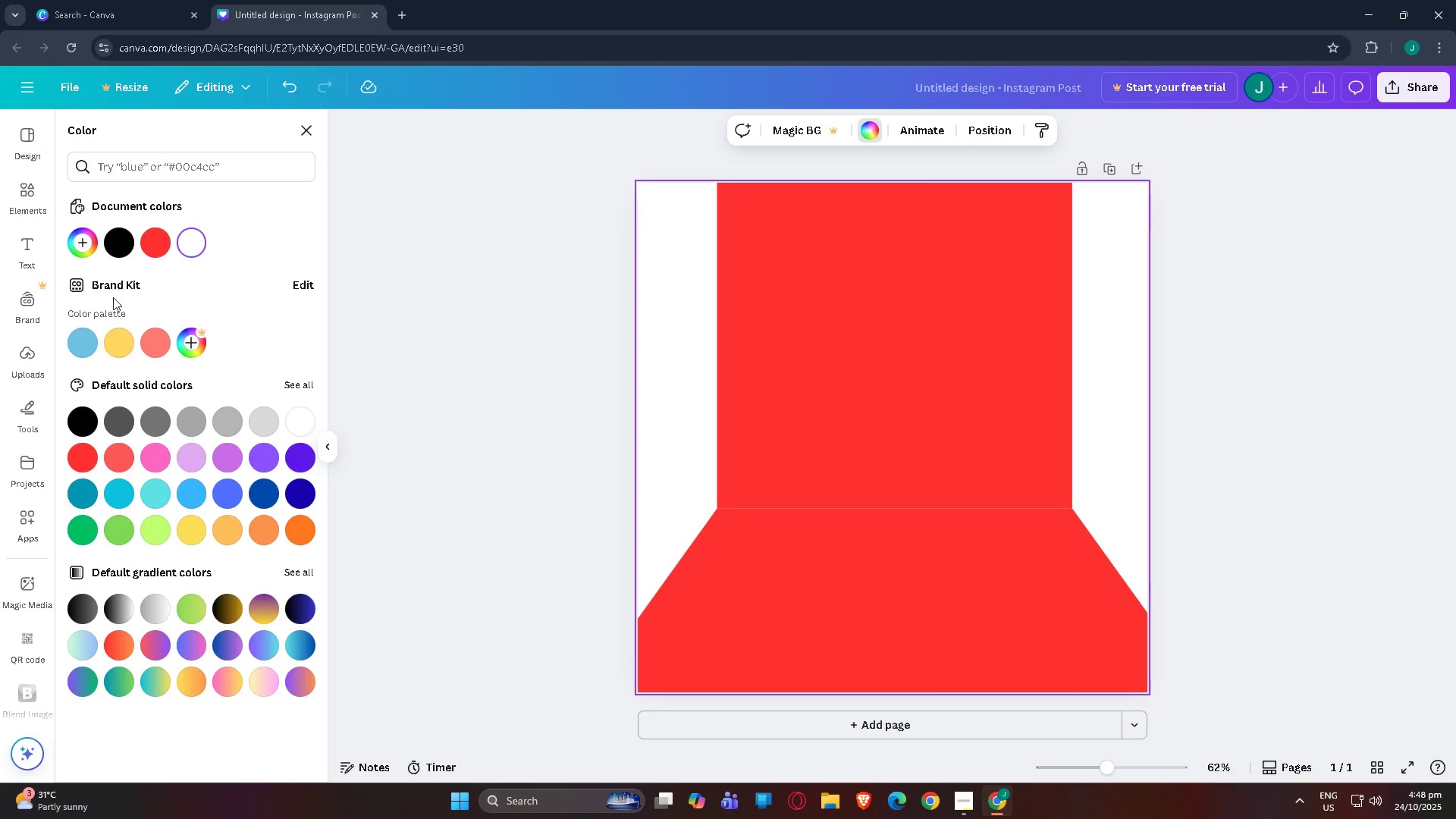 
left_click([130, 240])
 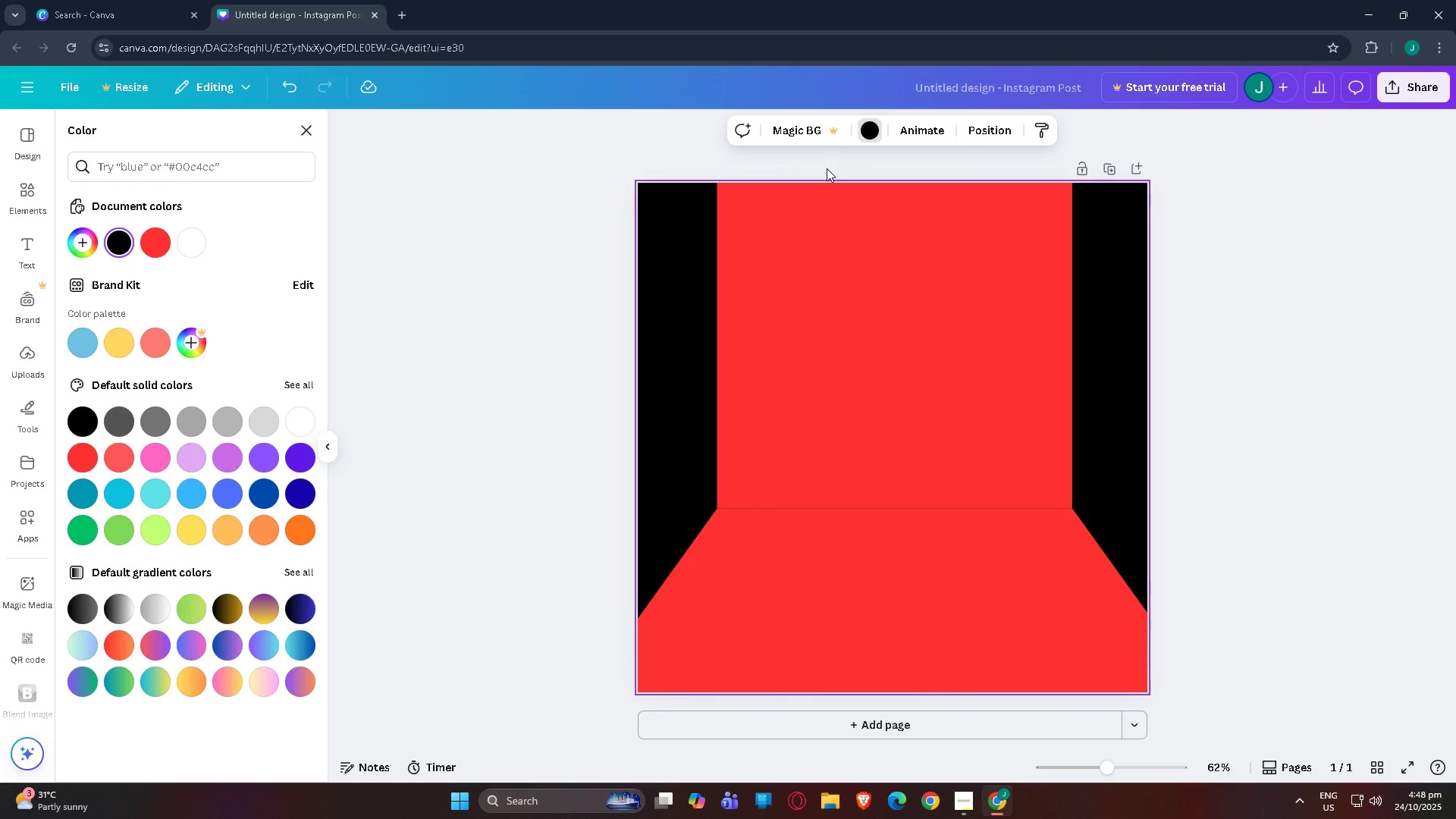 
left_click([870, 135])
 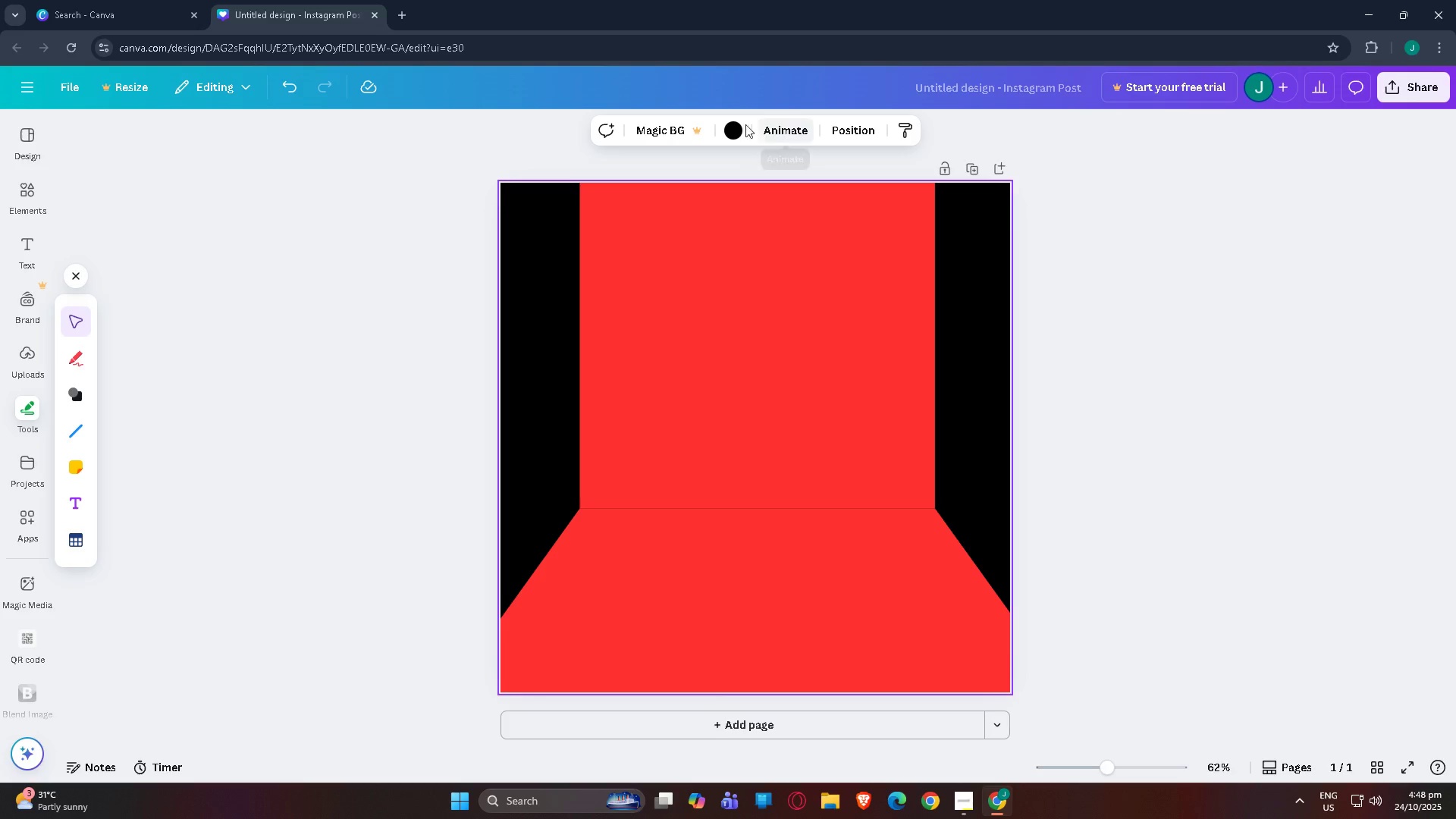 
left_click([736, 124])
 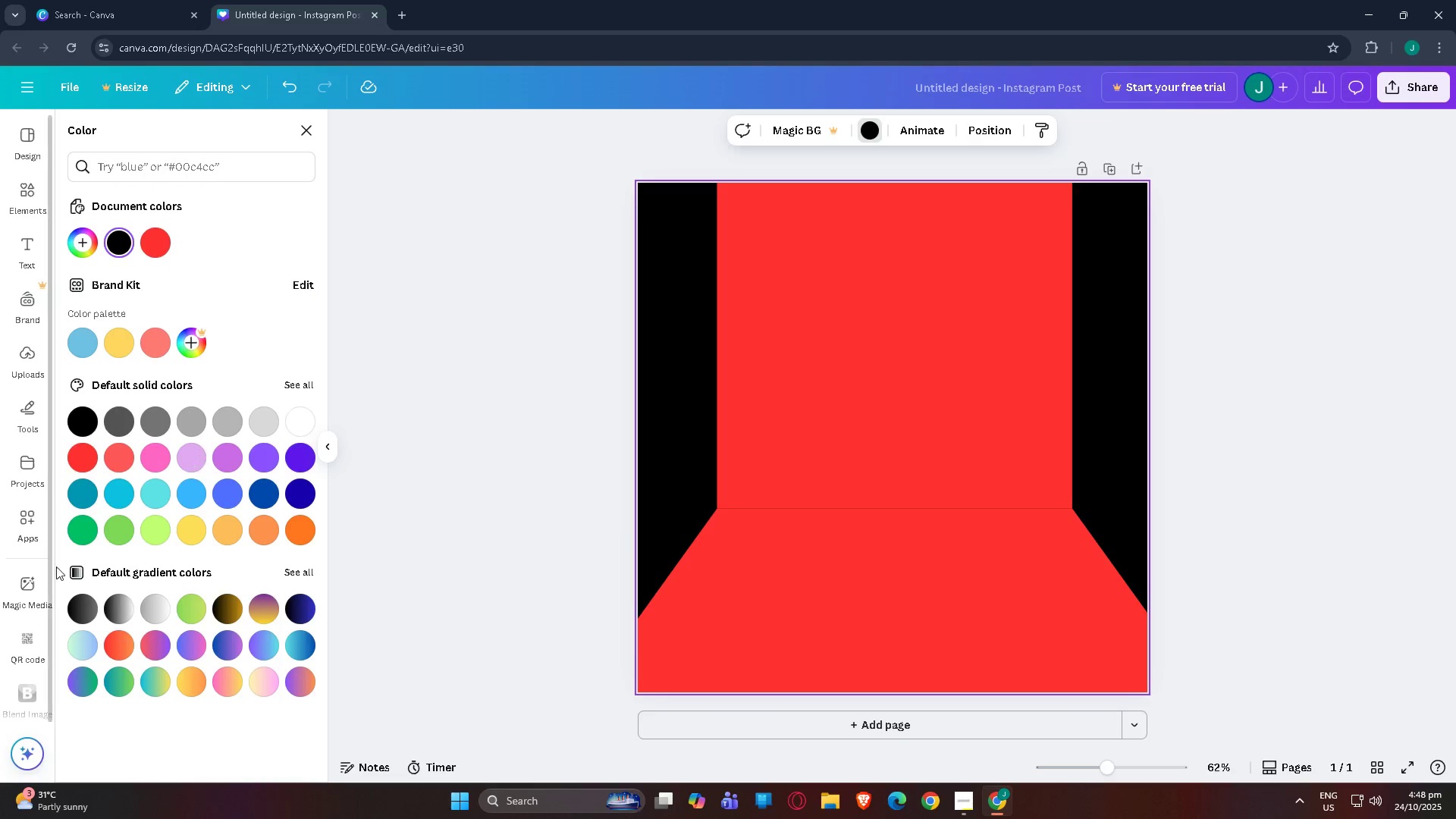 
scroll: coordinate [93, 585], scroll_direction: down, amount: 2.0
 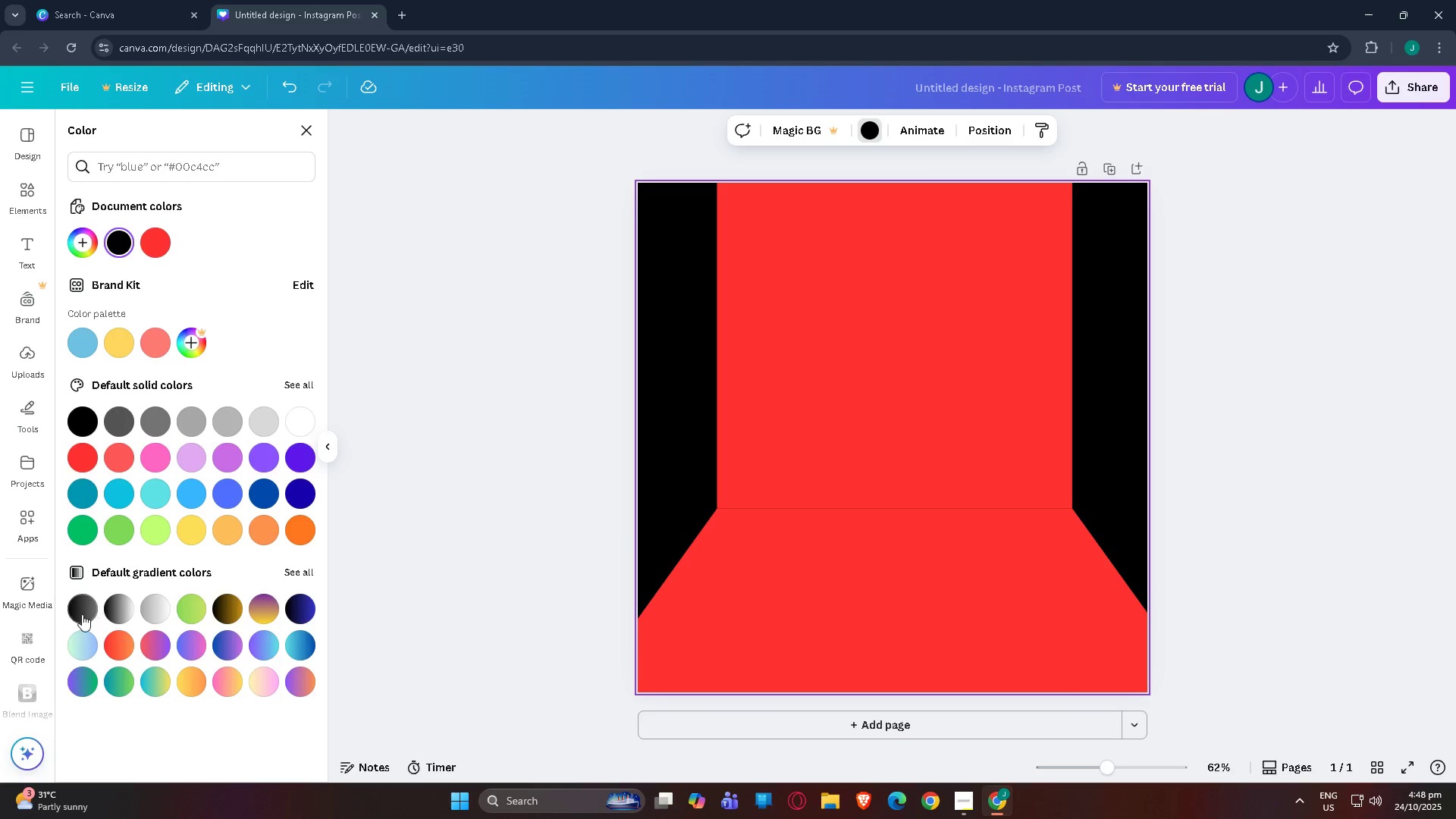 
left_click([82, 614])
 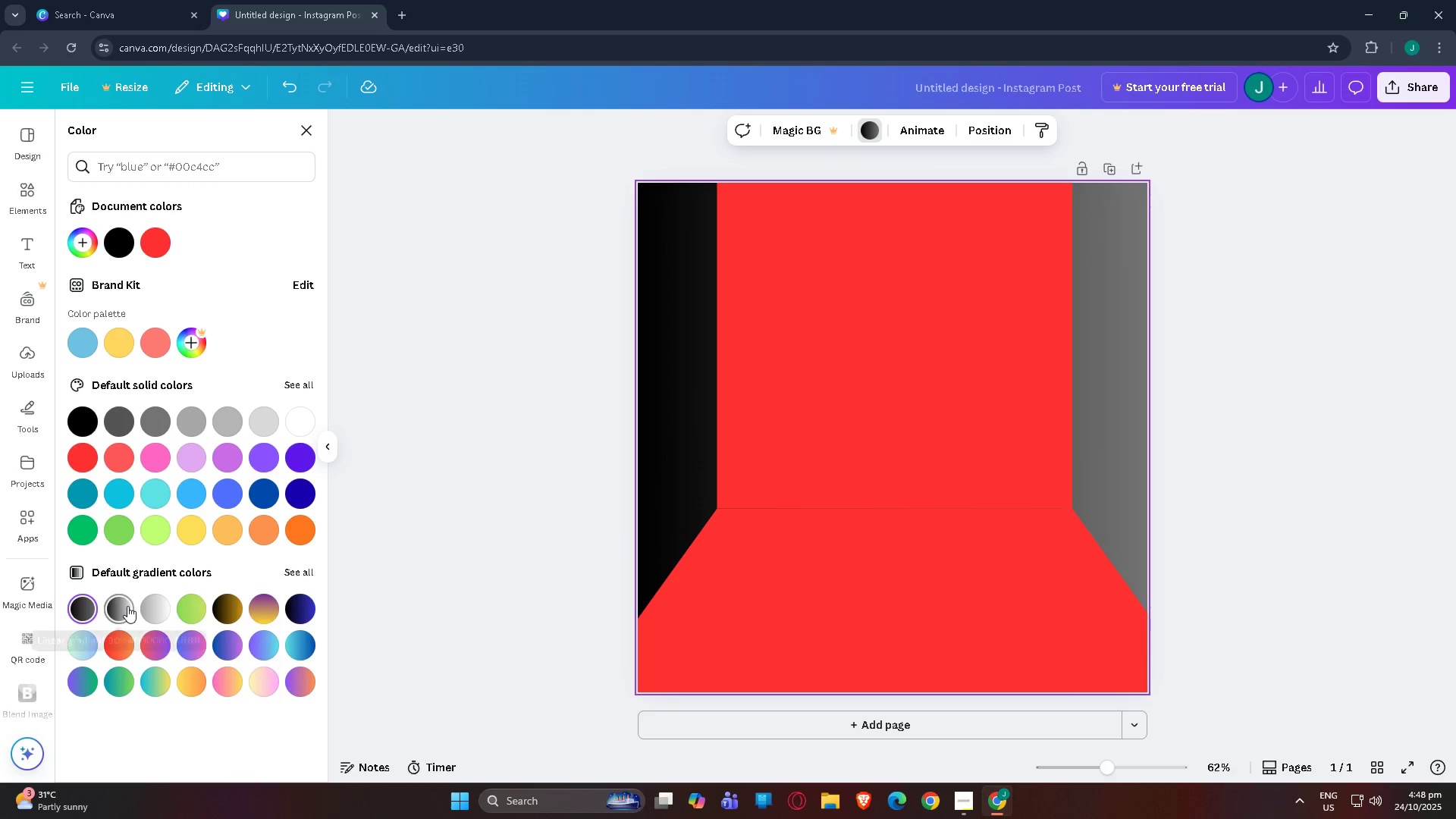 
left_click([127, 606])
 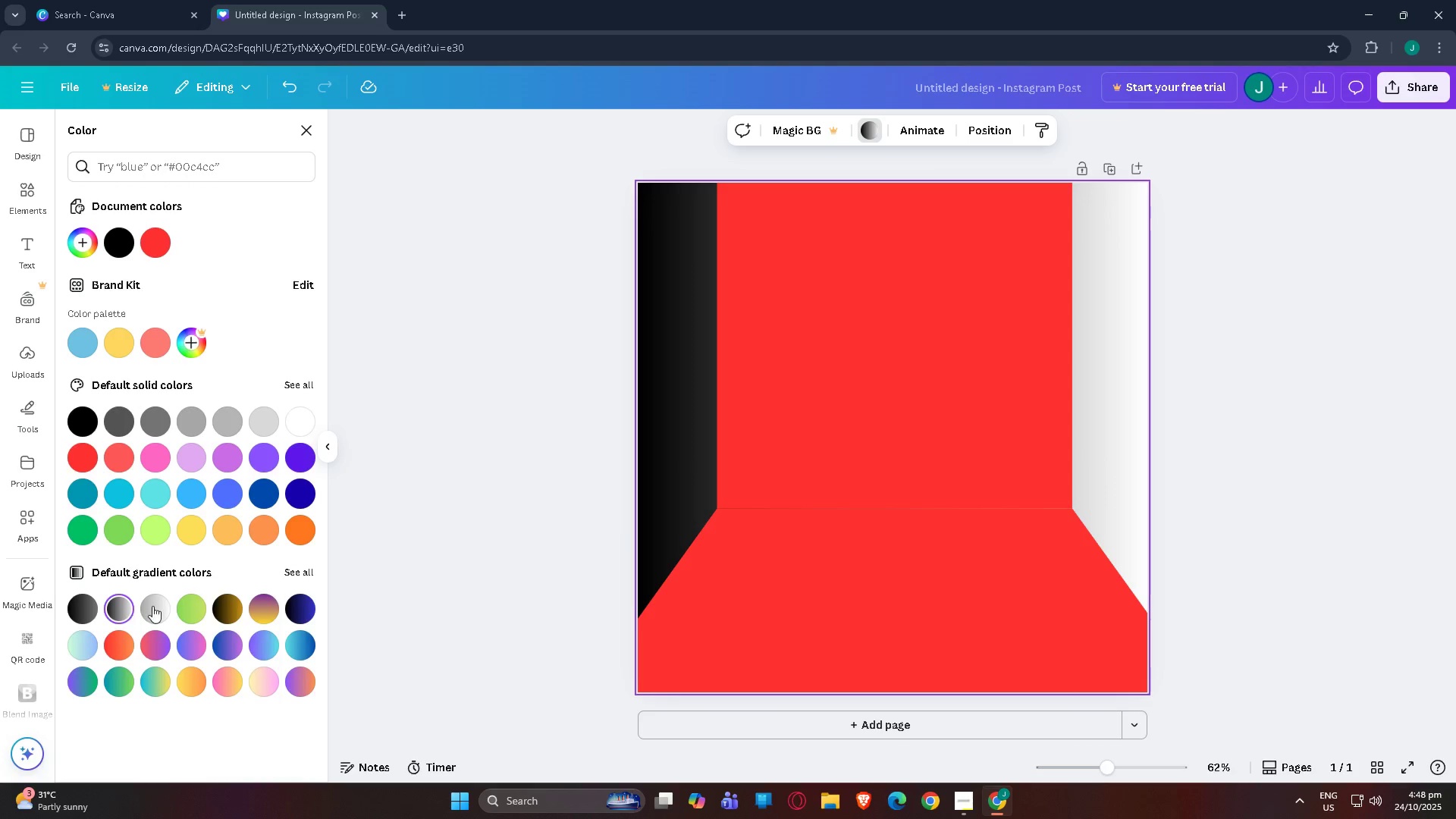 
left_click([154, 606])
 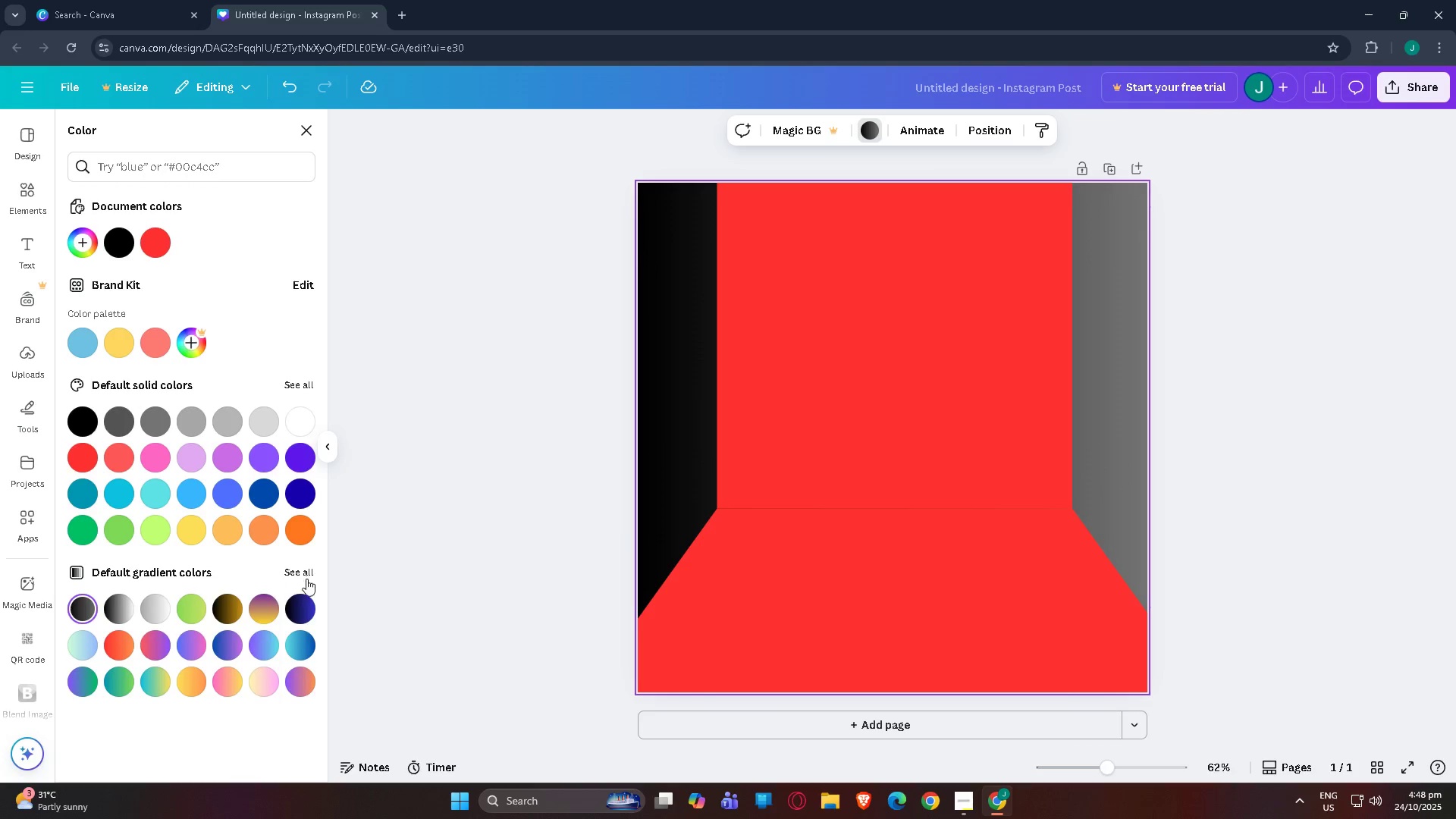 
left_click([303, 571])
 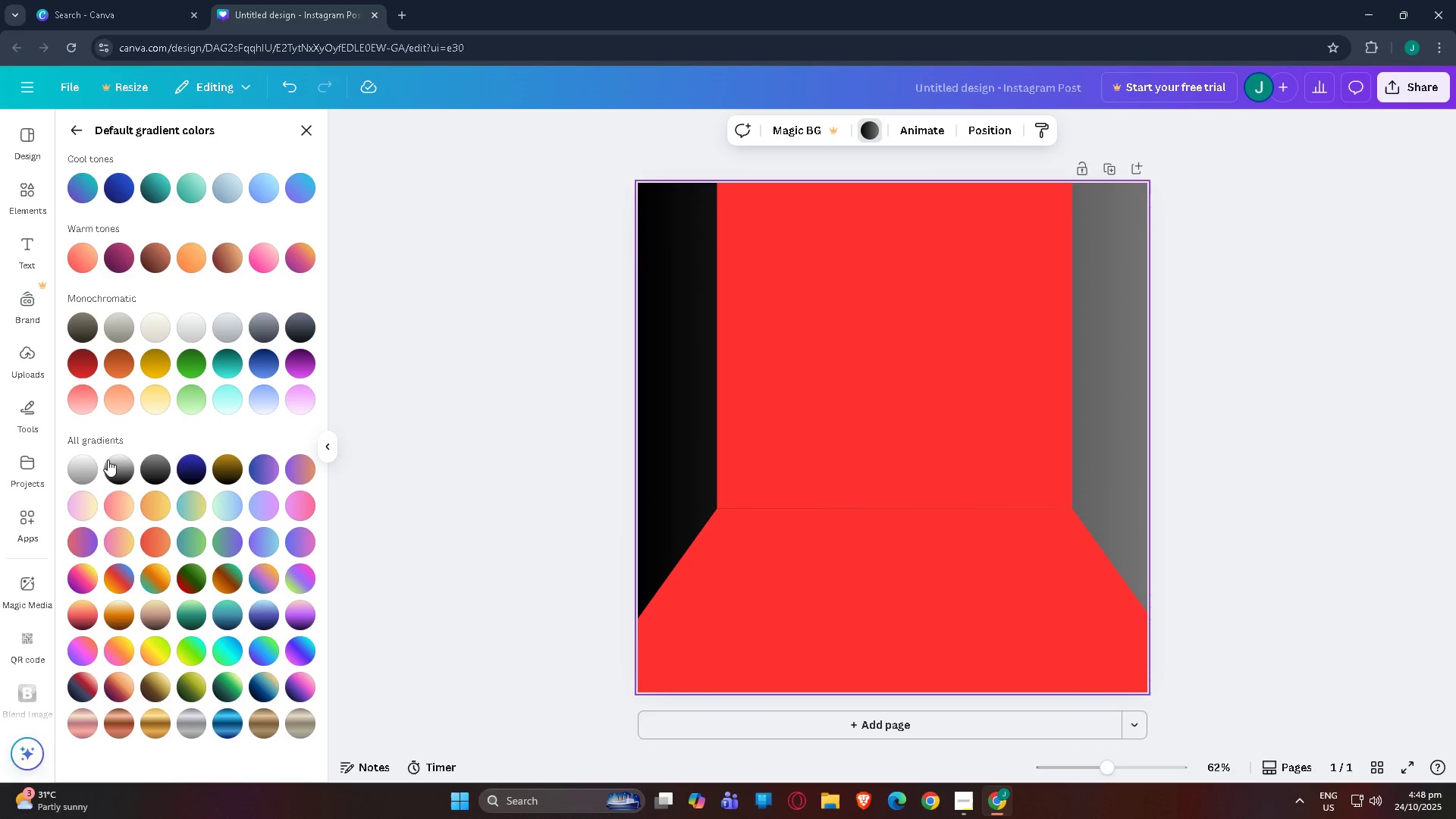 
left_click([116, 463])
 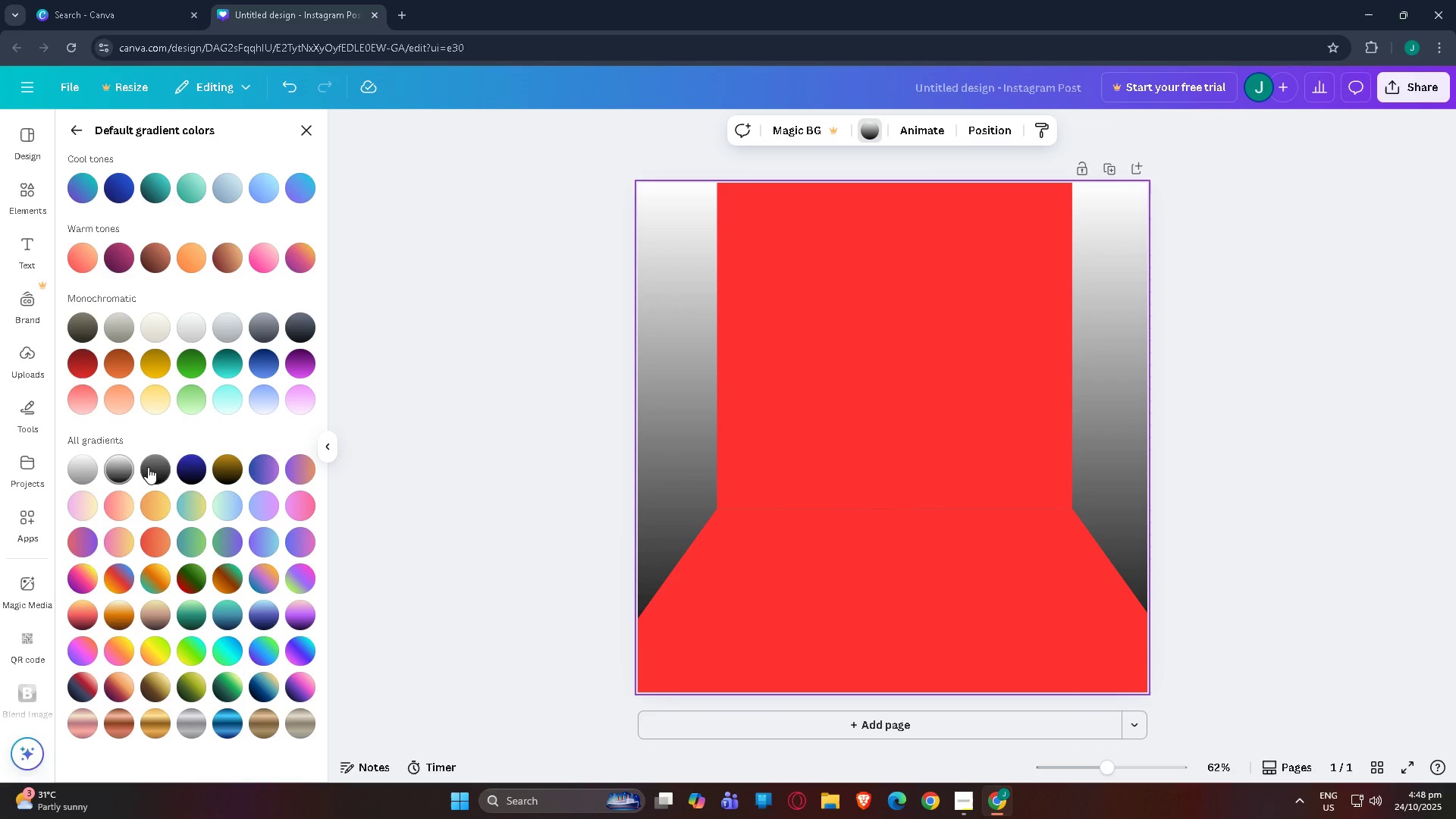 
left_click([148, 467])
 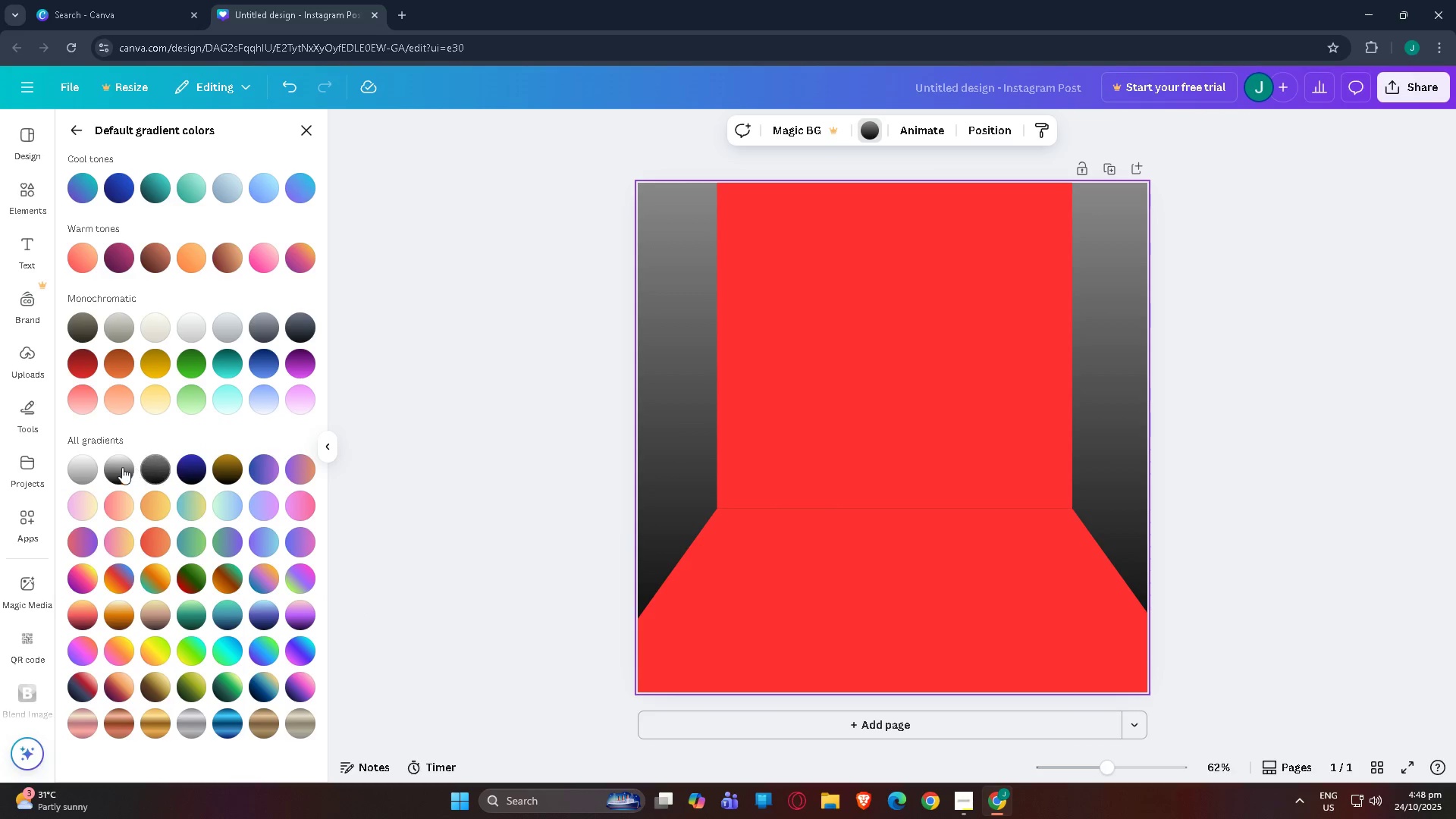 
left_click([115, 464])
 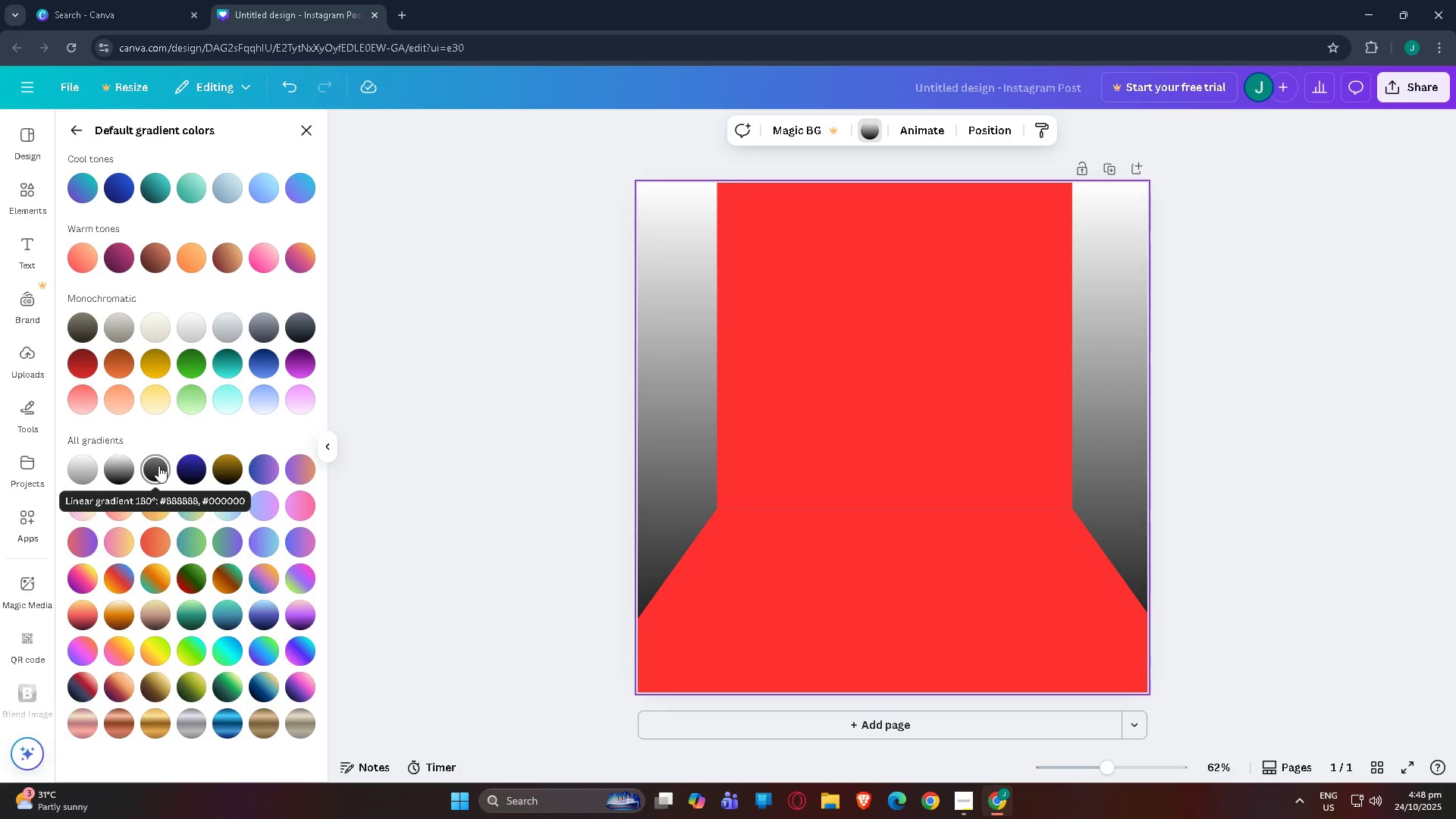 
left_click([158, 466])
 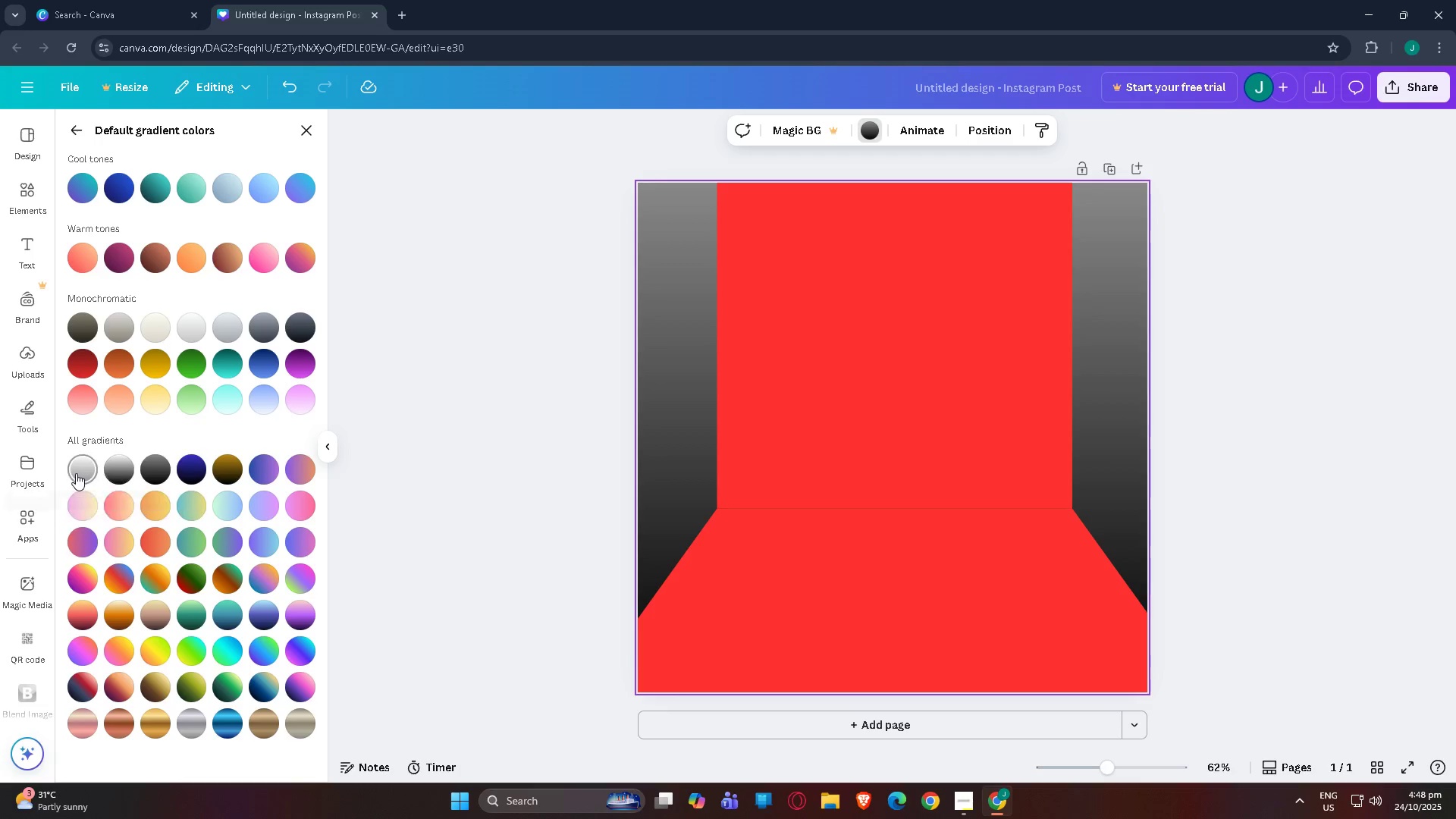 
left_click([80, 474])
 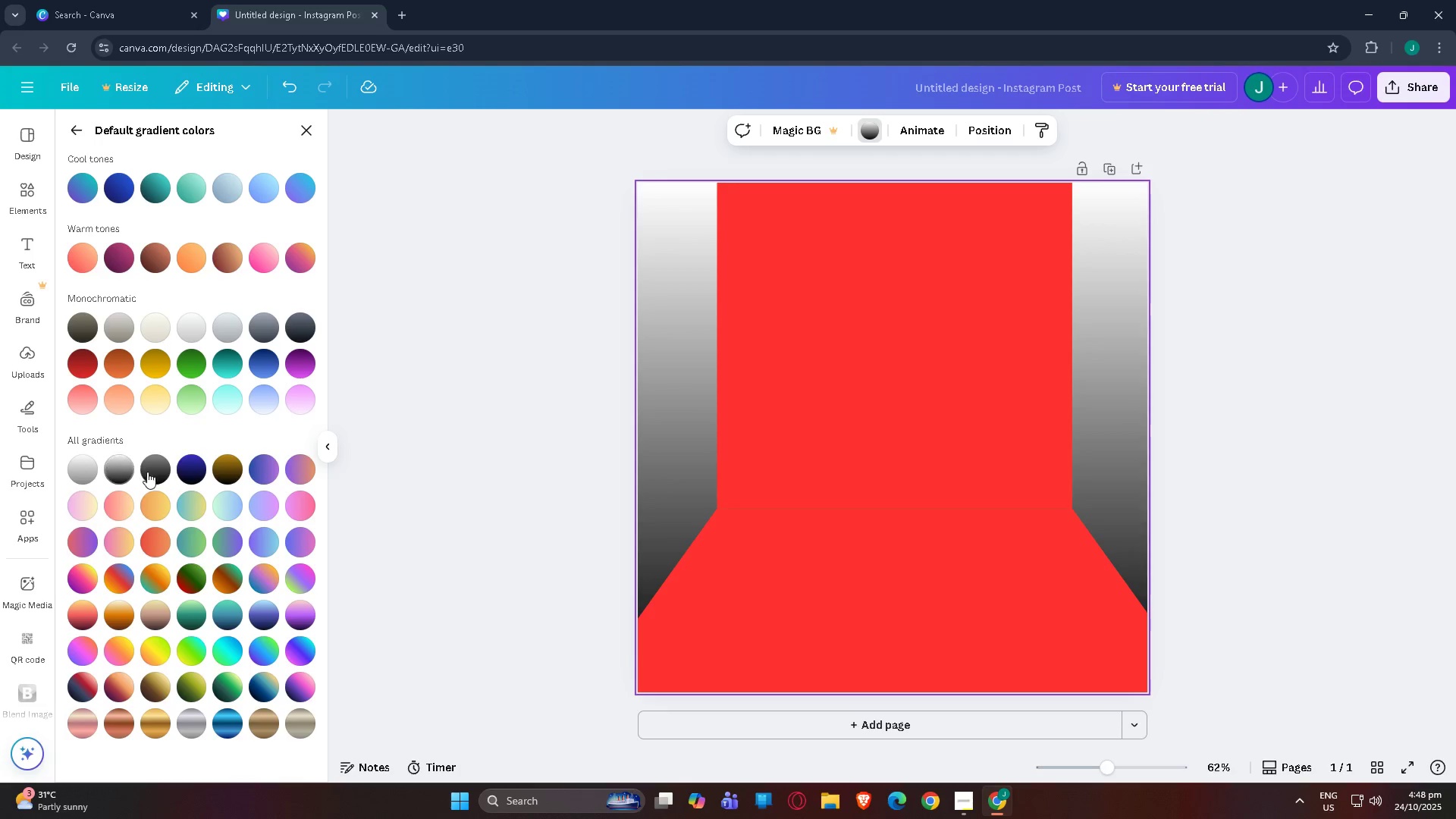 
left_click([154, 472])
 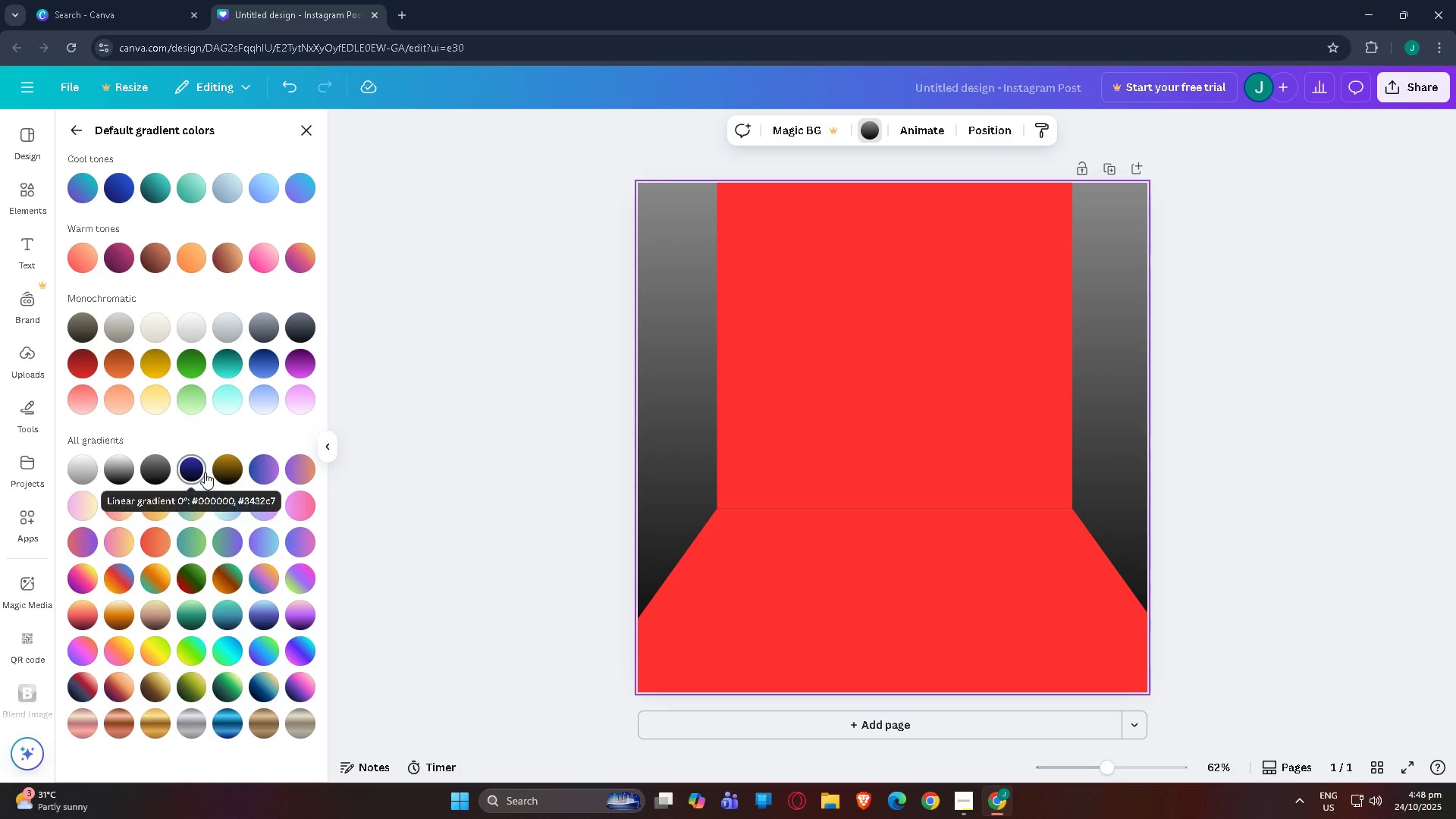 
scroll: coordinate [202, 613], scroll_direction: down, amount: 3.0
 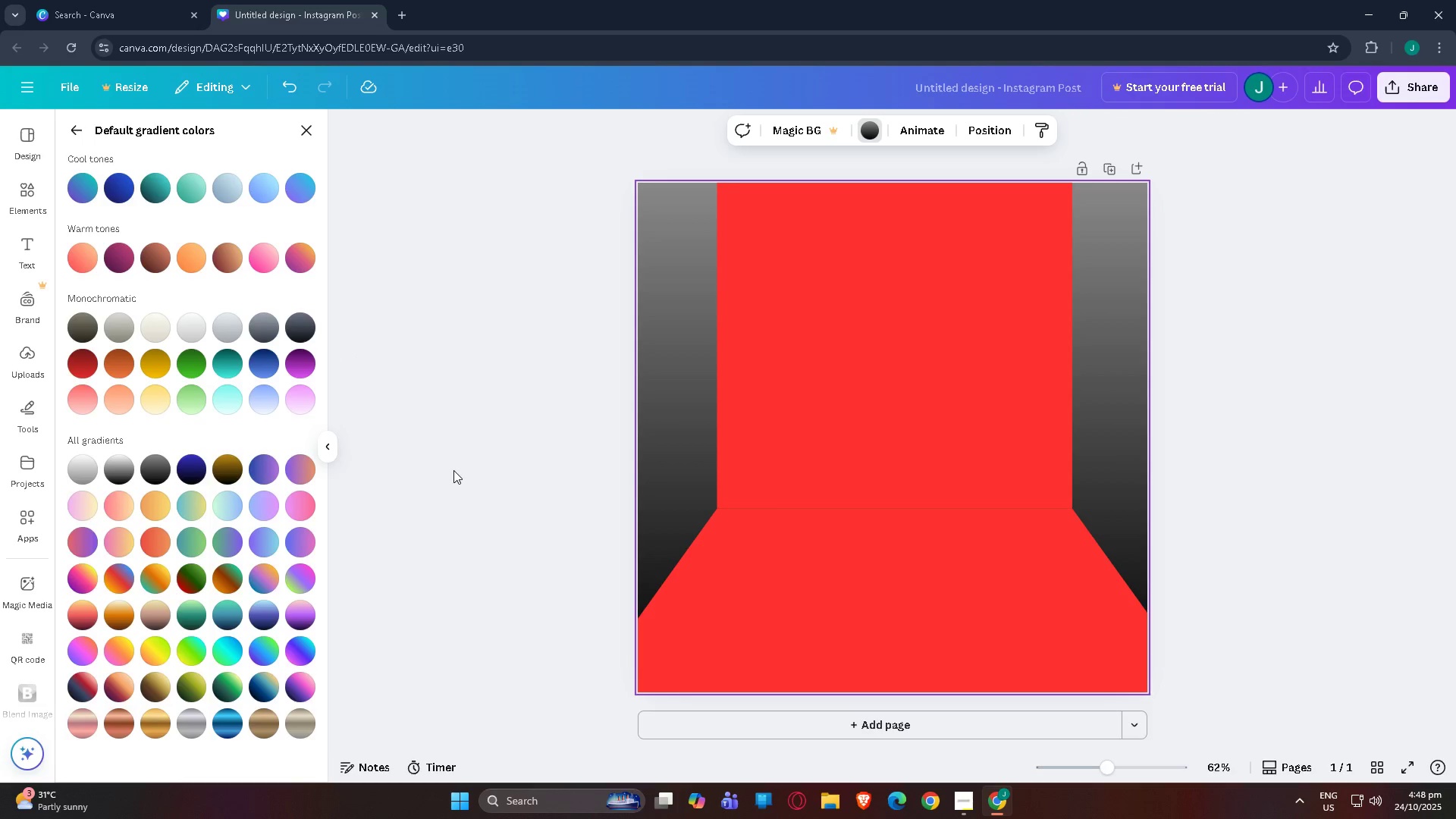 
double_click([456, 466])
 